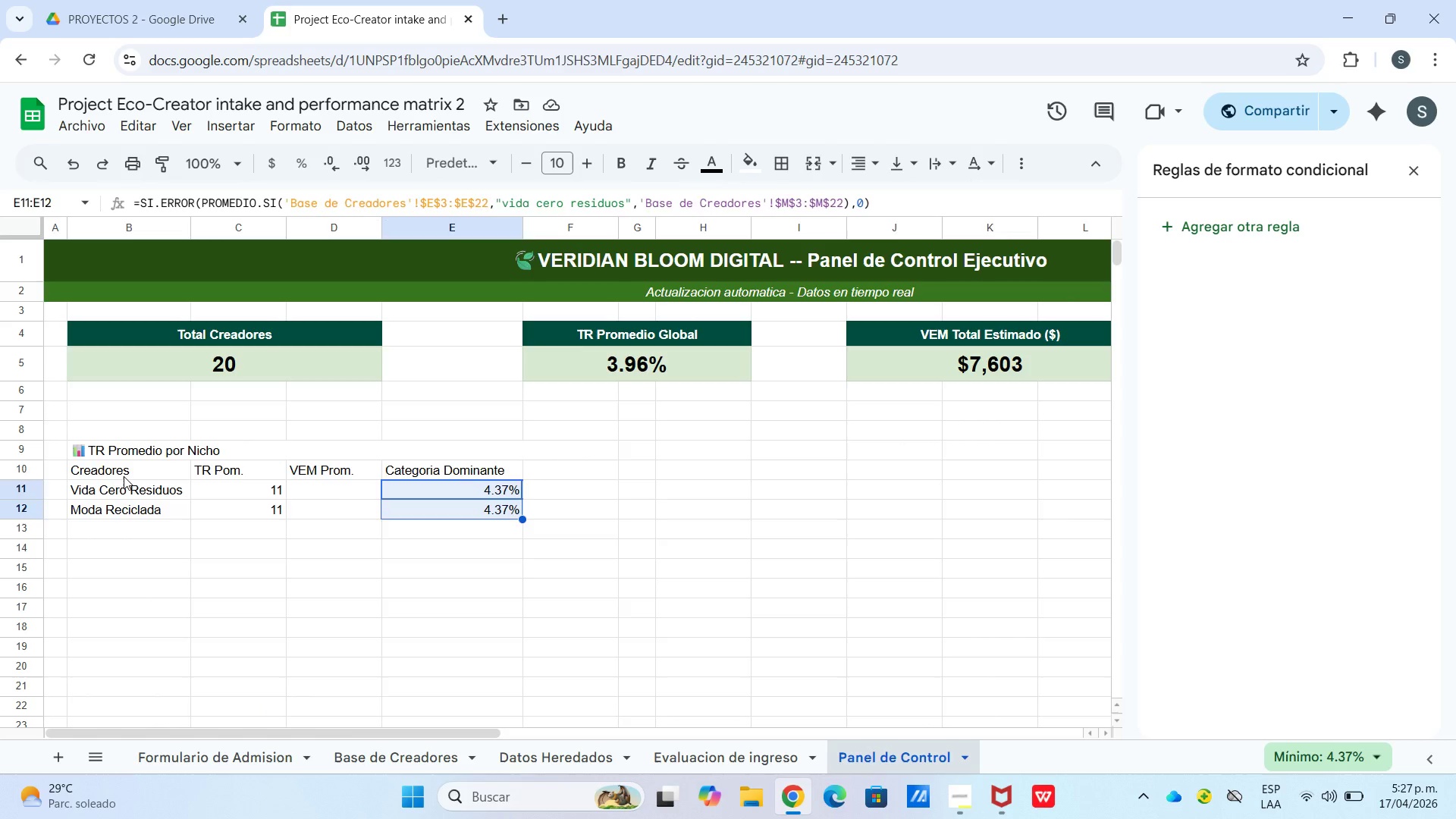 
left_click([124, 476])
 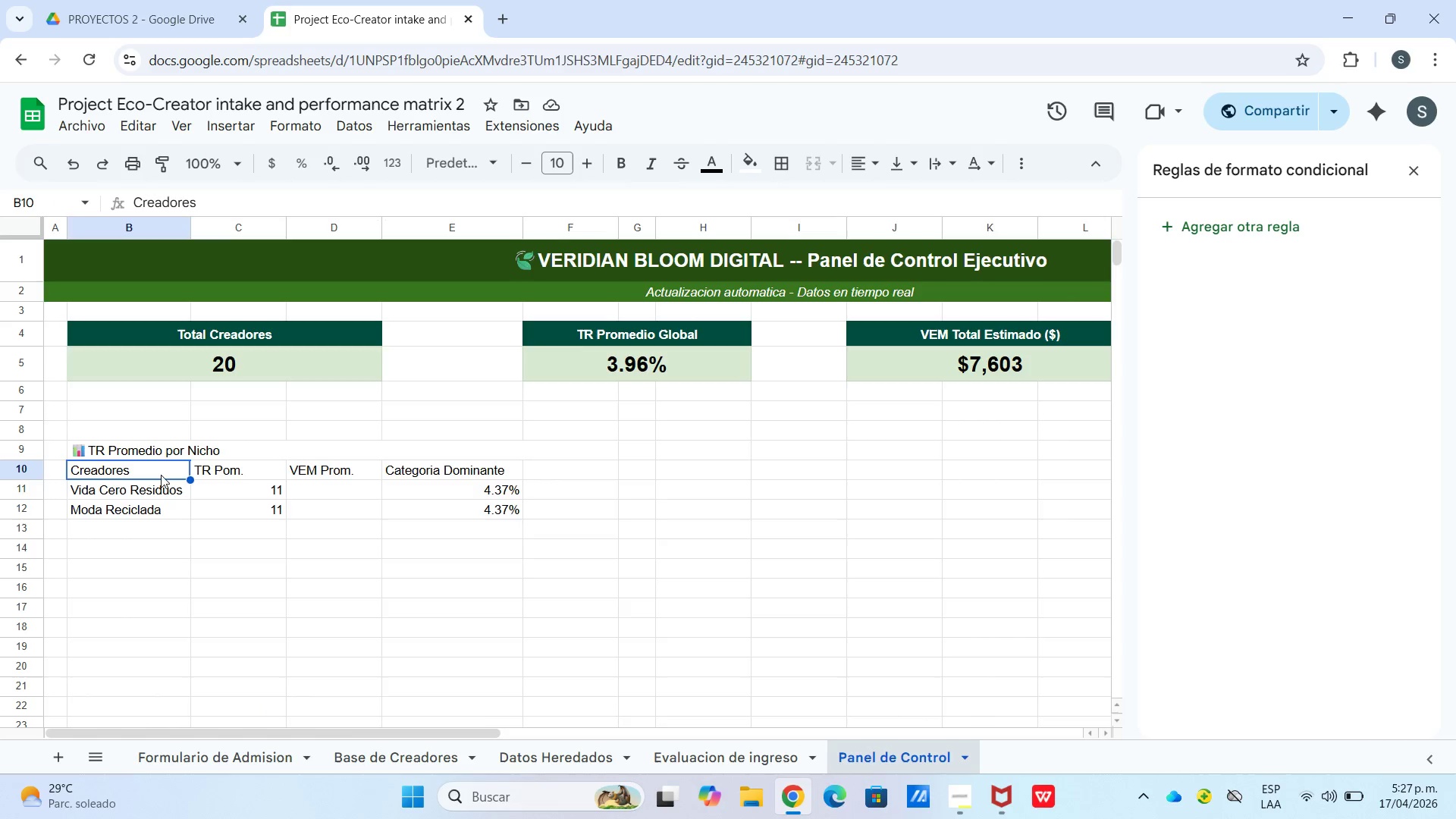 
left_click_drag(start_coordinate=[159, 470], to_coordinate=[419, 467])
 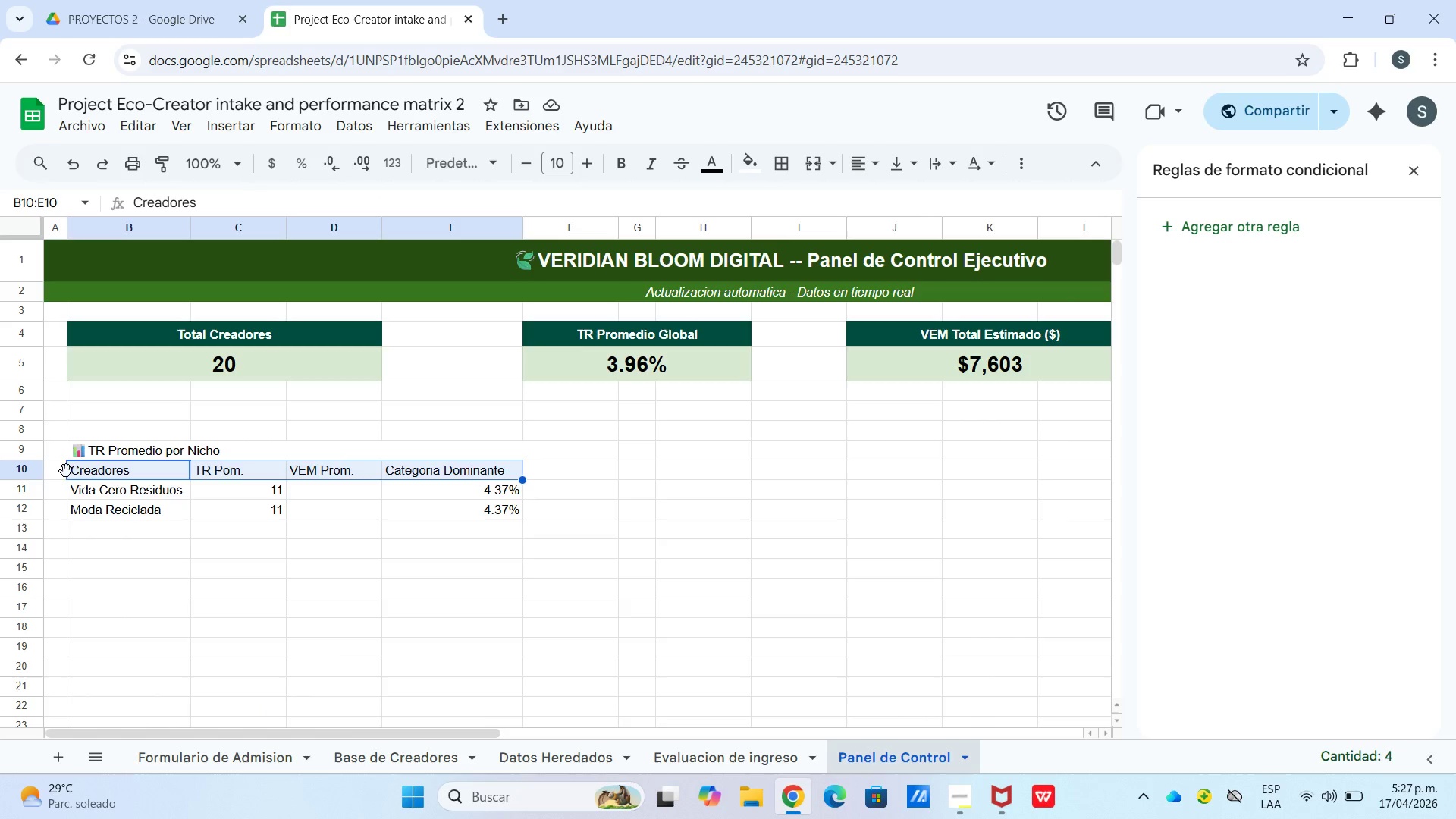 
left_click_drag(start_coordinate=[67, 471], to_coordinate=[203, 472])
 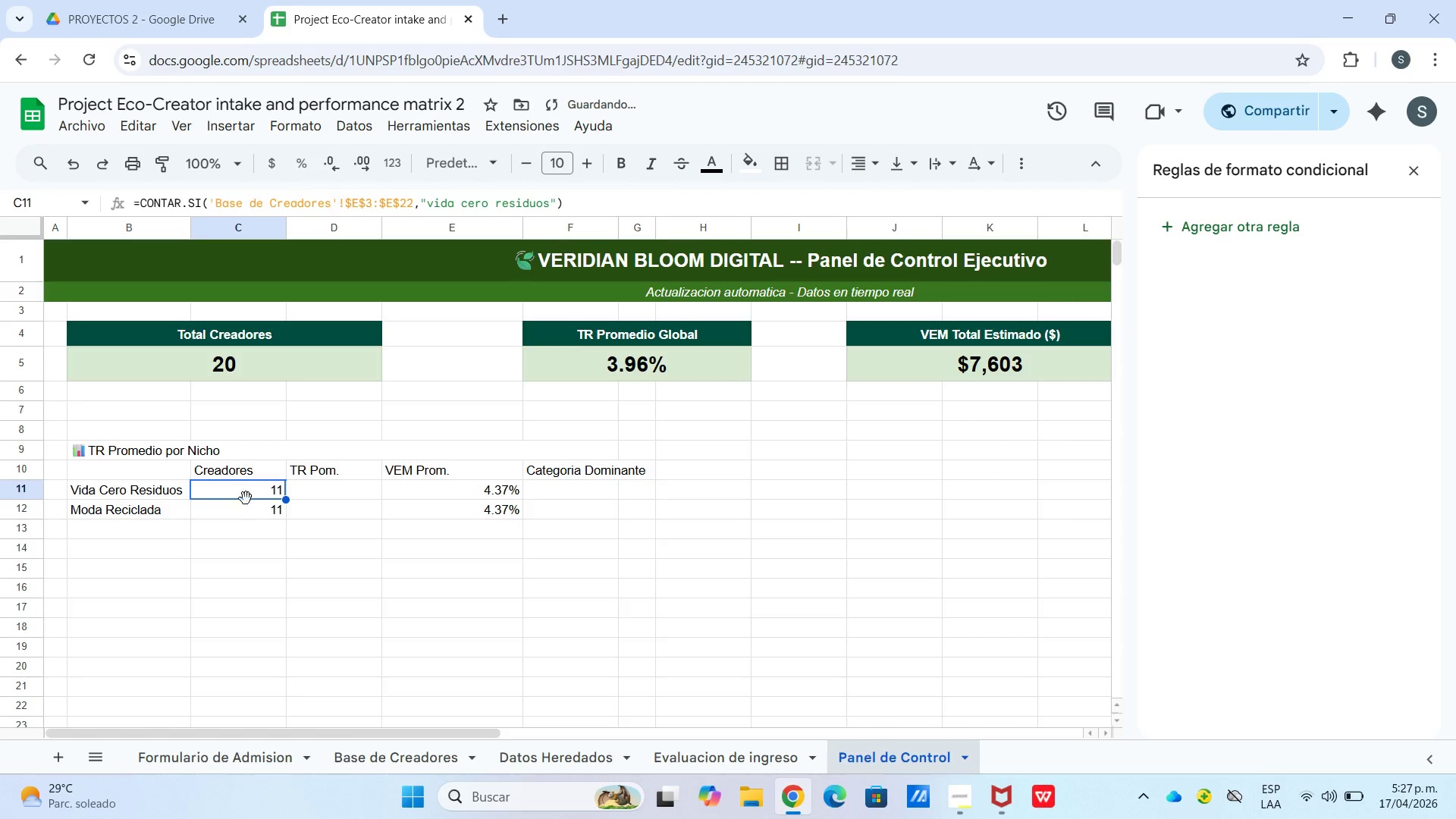 
left_click_drag(start_coordinate=[246, 494], to_coordinate=[475, 523])
 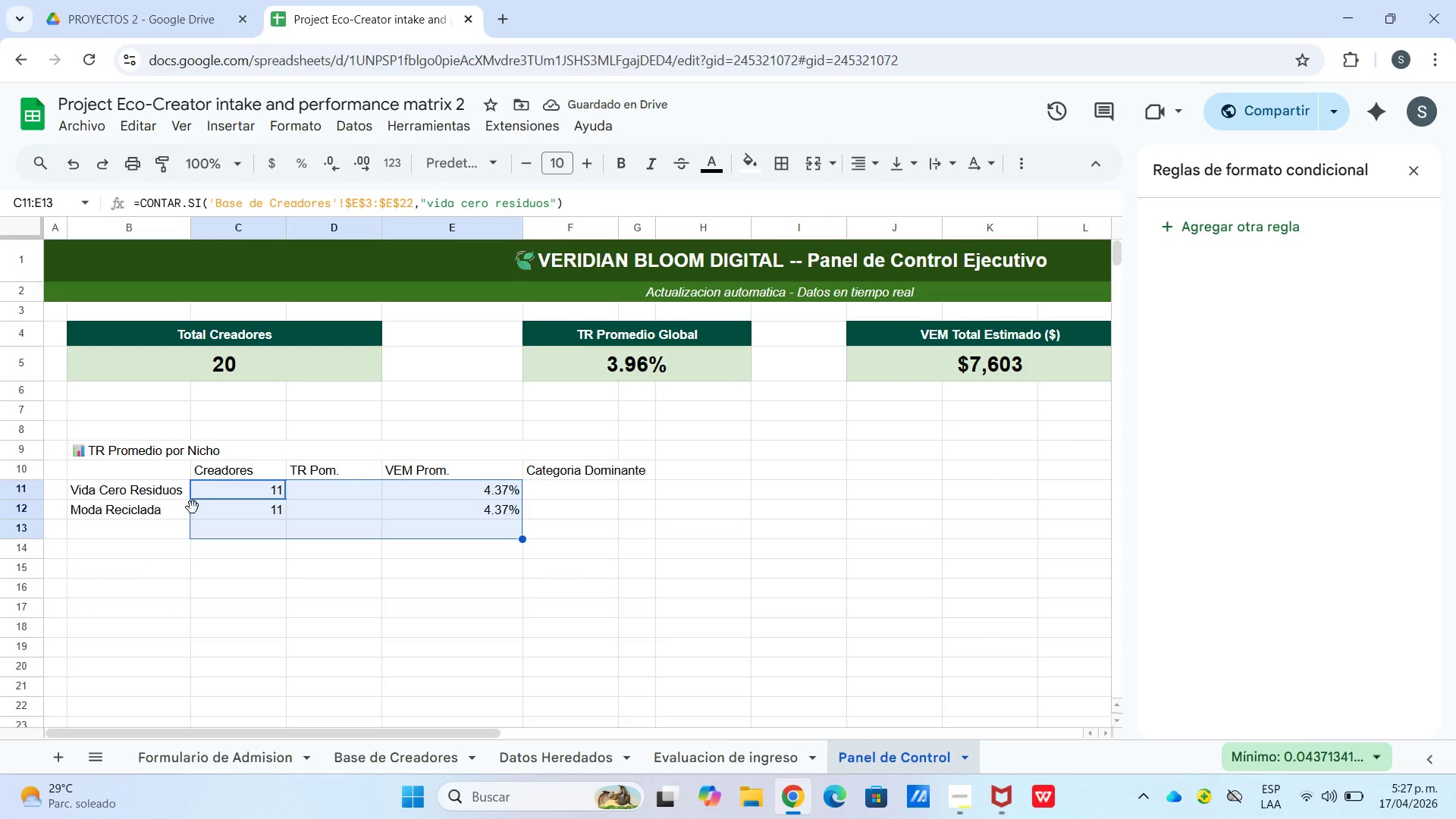 
left_click_drag(start_coordinate=[192, 507], to_coordinate=[341, 507])
 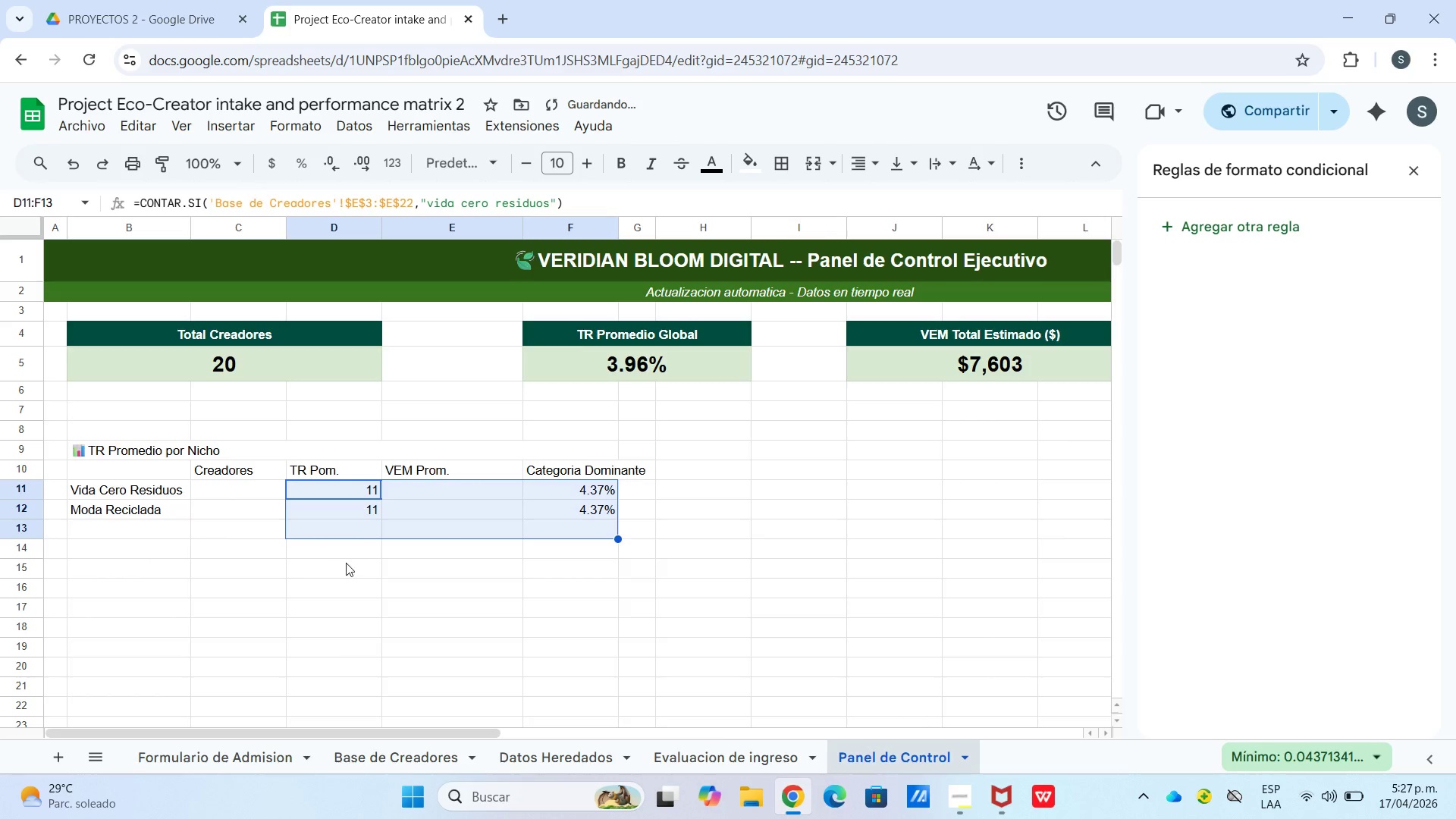 
left_click([347, 563])
 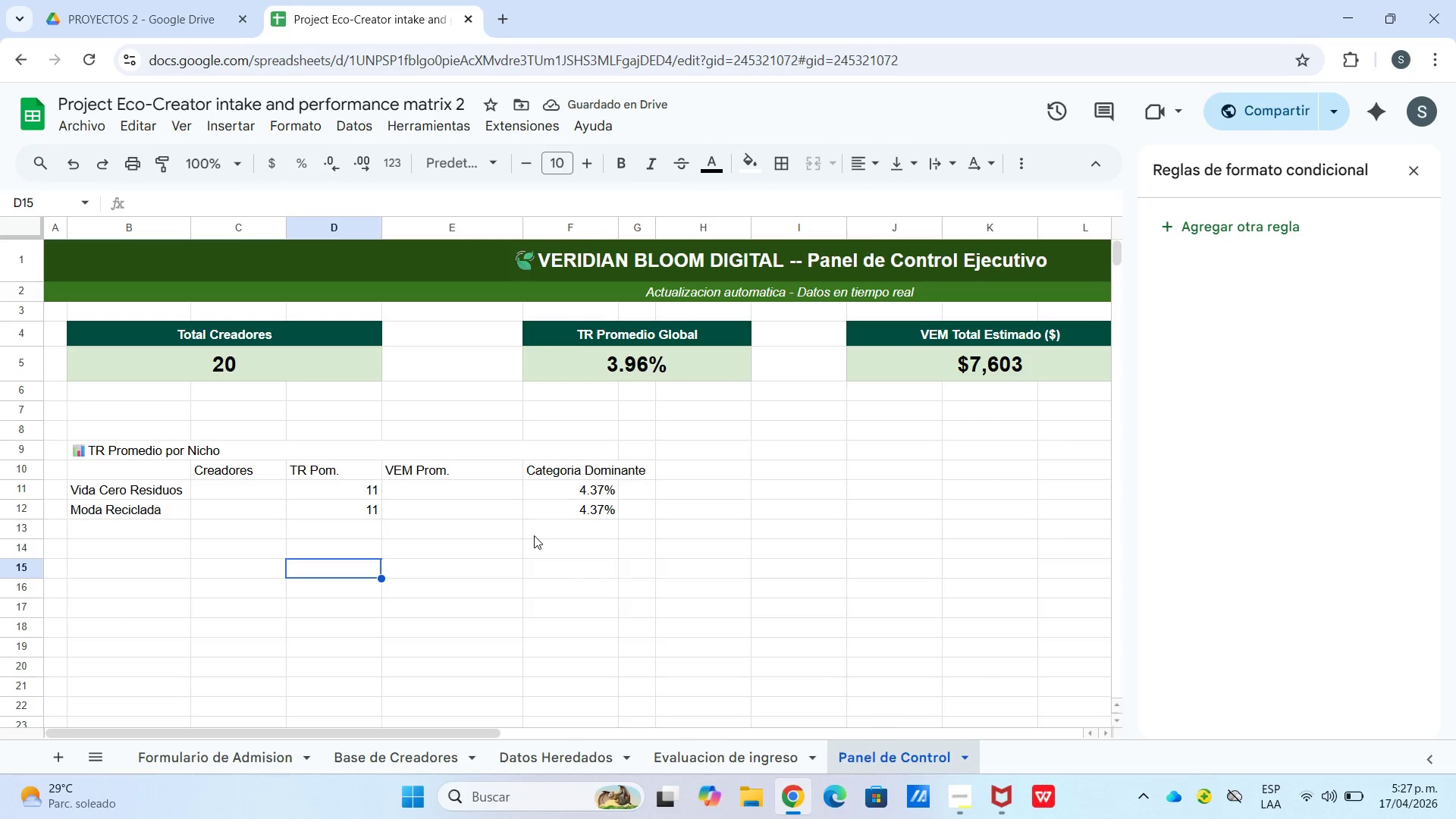 
wait(8.28)
 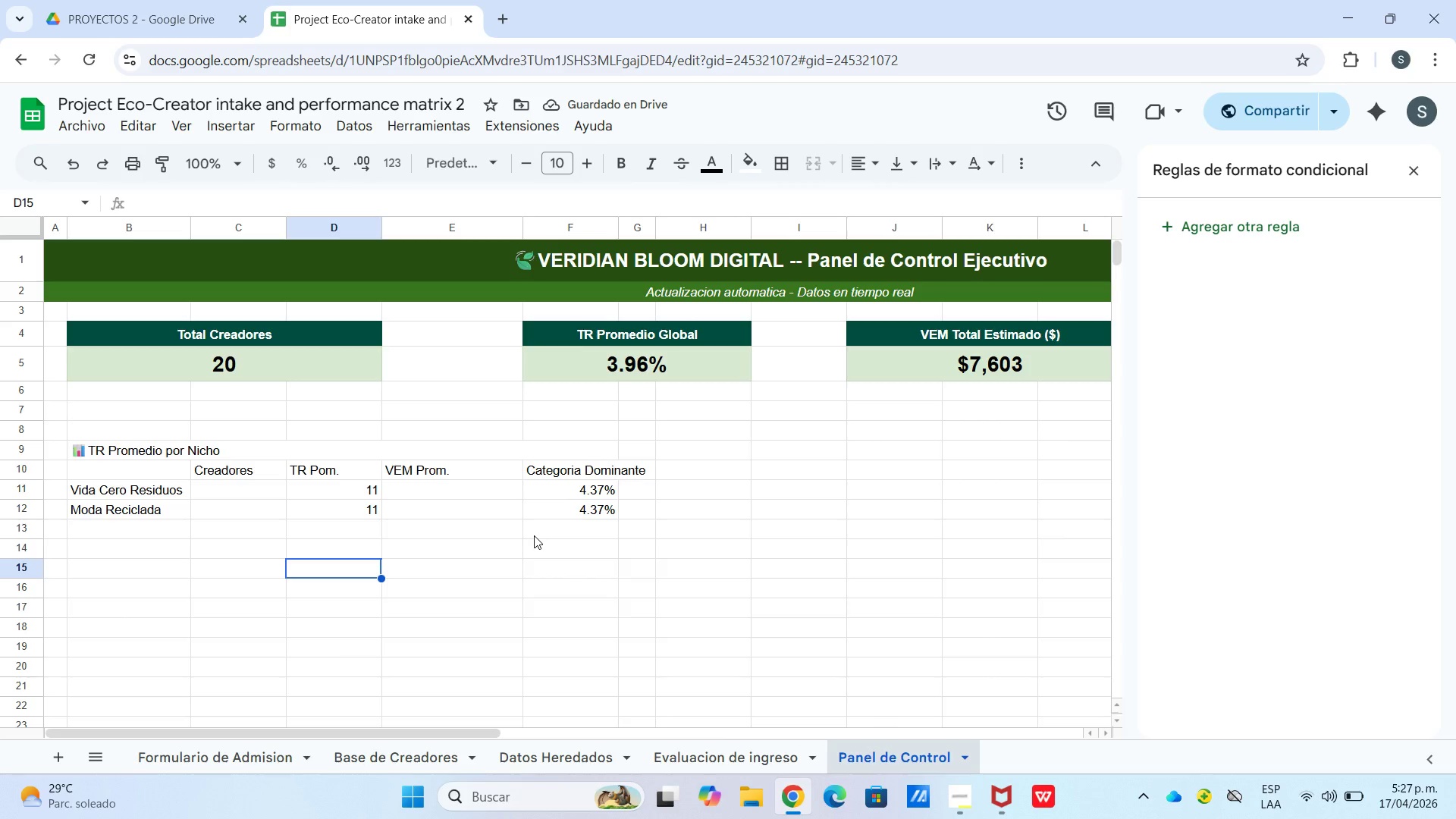 
left_click_drag(start_coordinate=[567, 484], to_coordinate=[579, 515])
 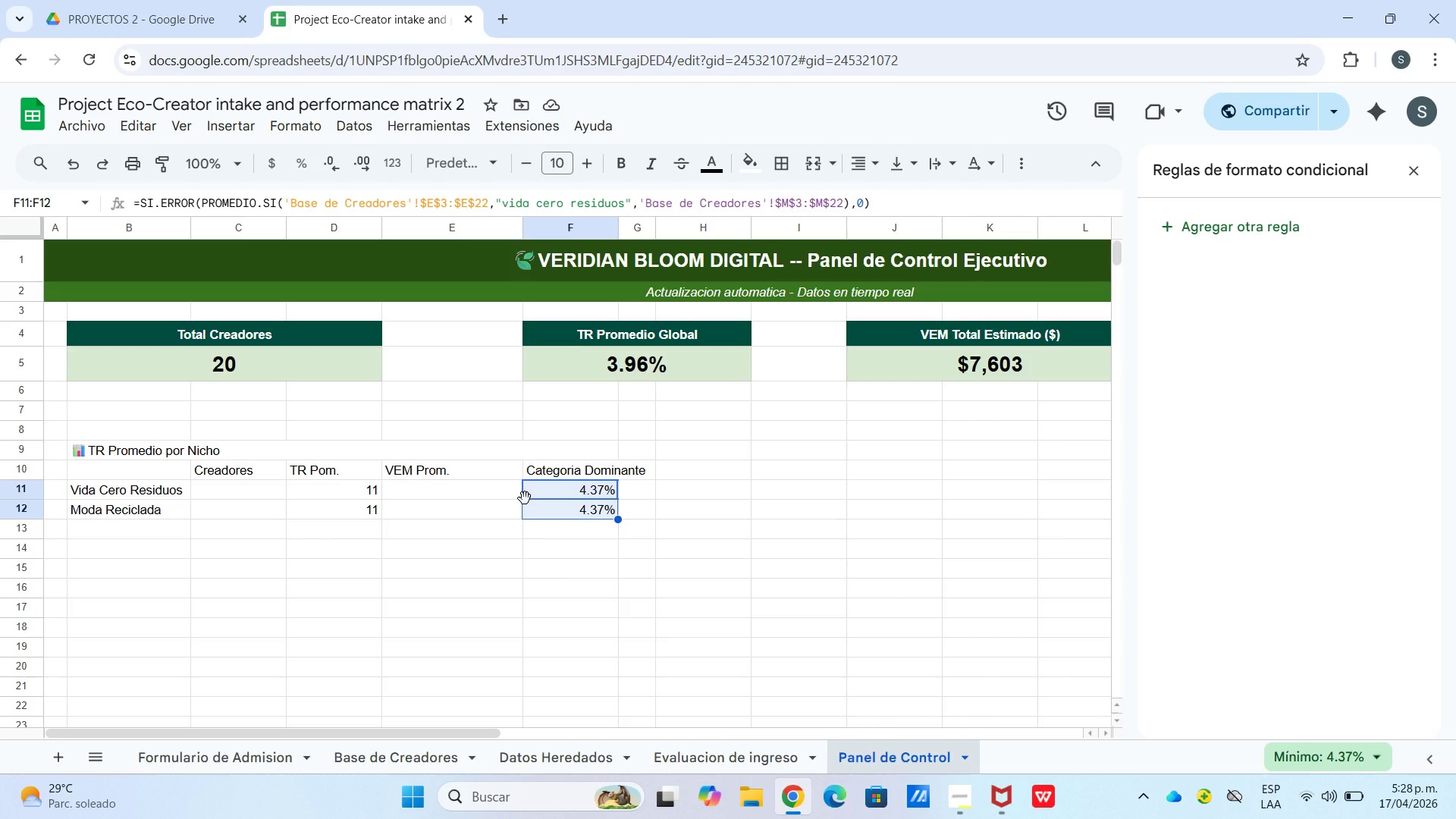 
left_click_drag(start_coordinate=[525, 498], to_coordinate=[491, 499])
 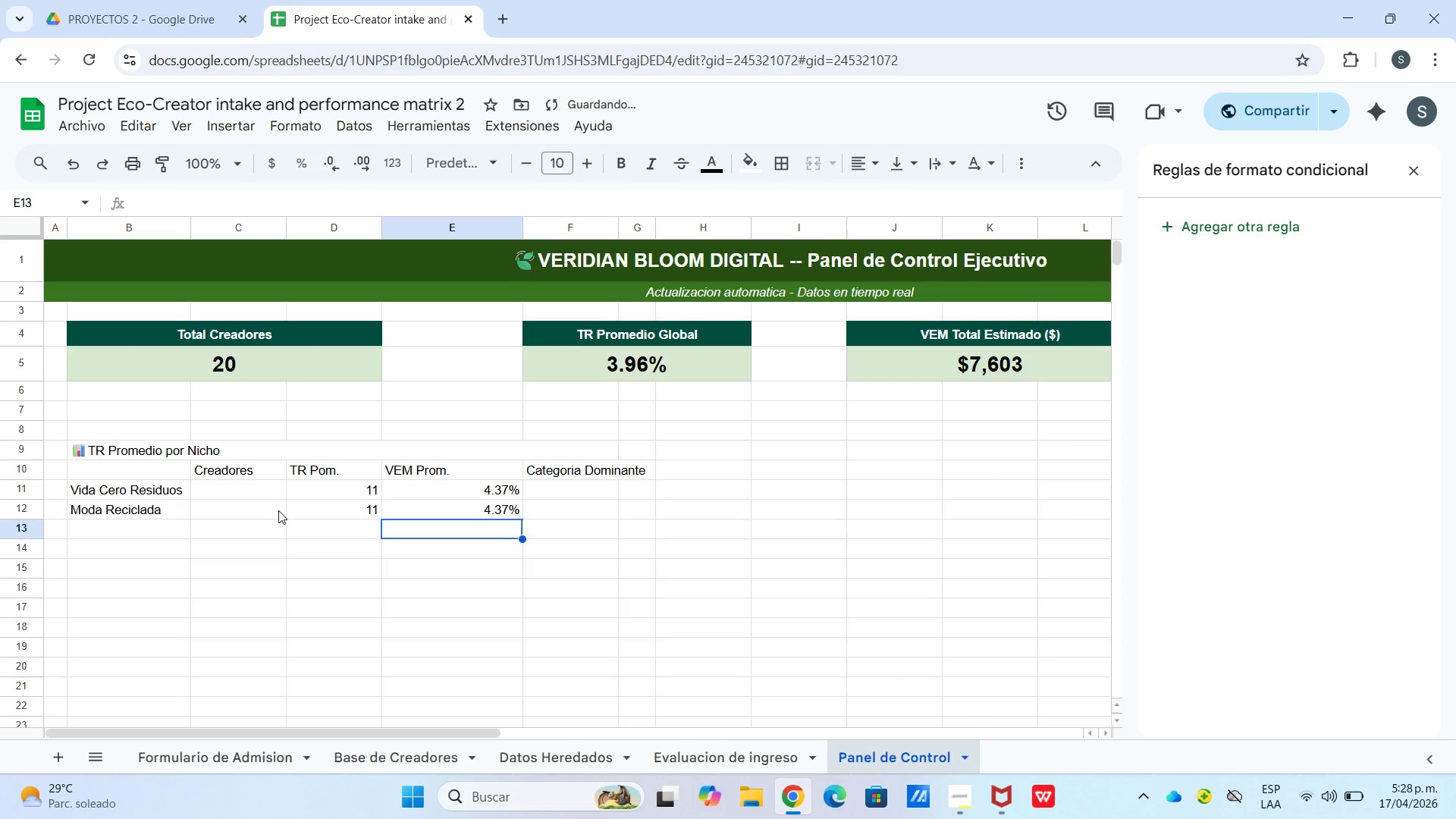 
left_click([248, 497])
 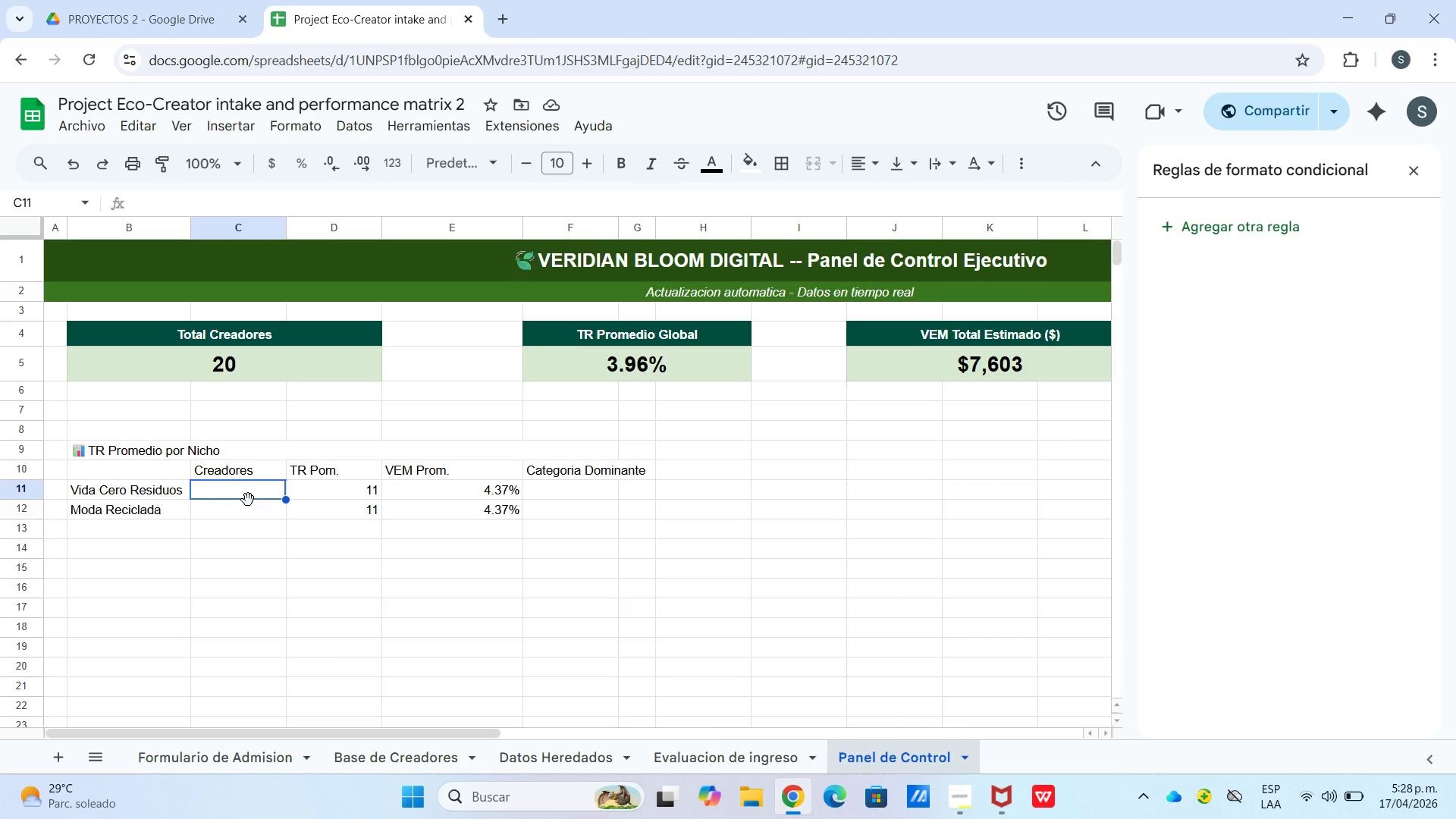 
wait(6.17)
 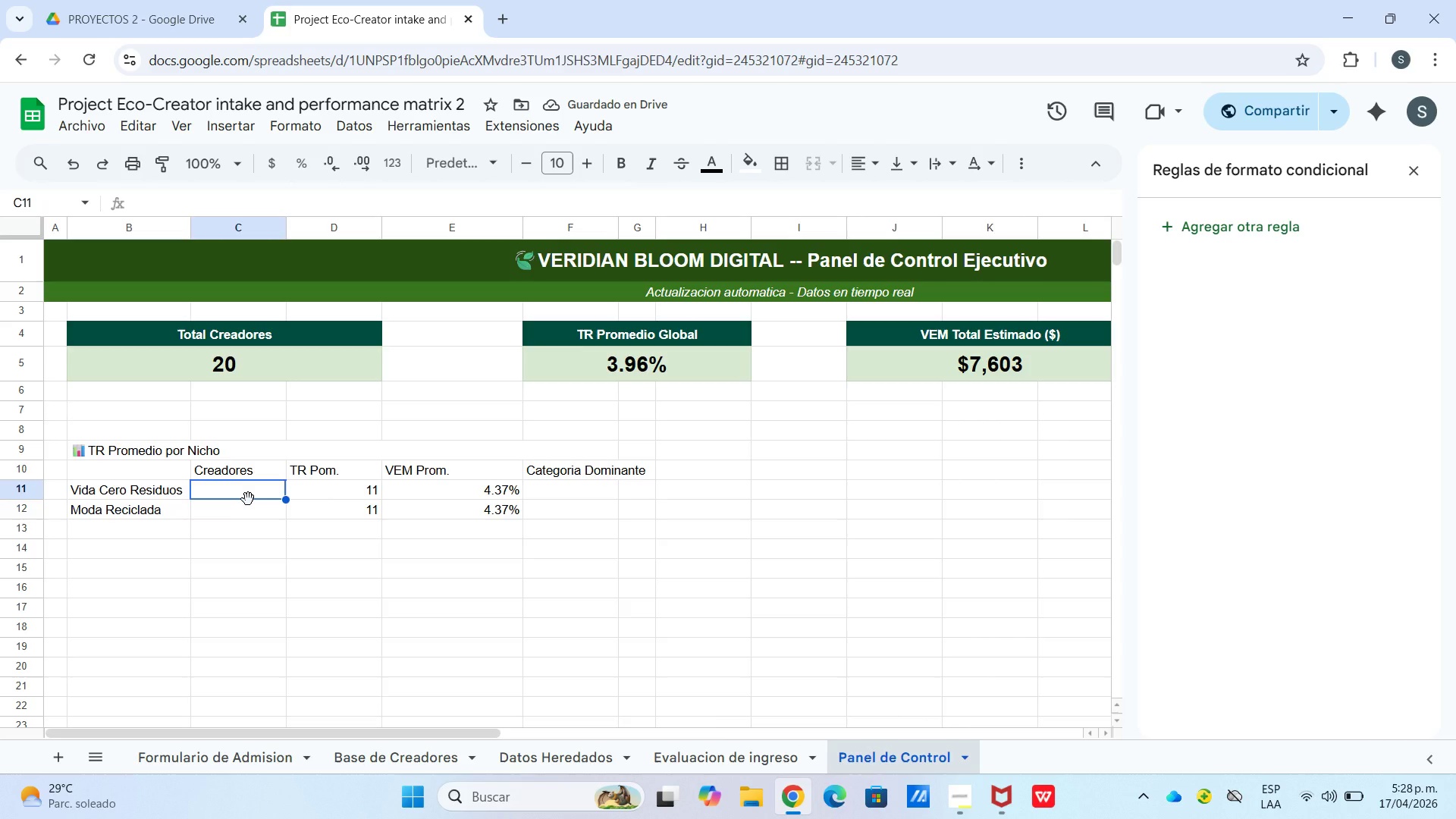 
left_click([341, 491])
 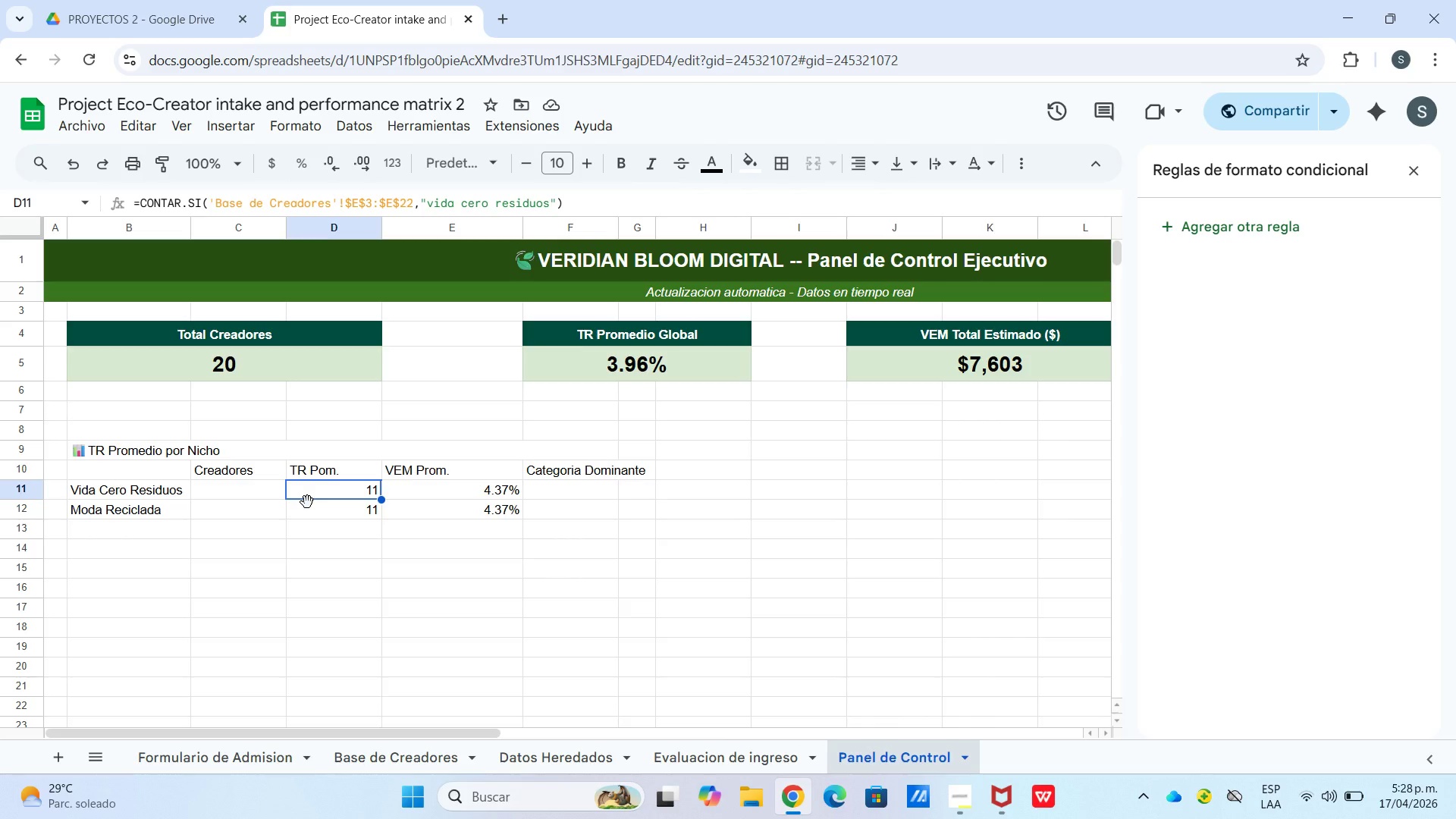 
wait(13.28)
 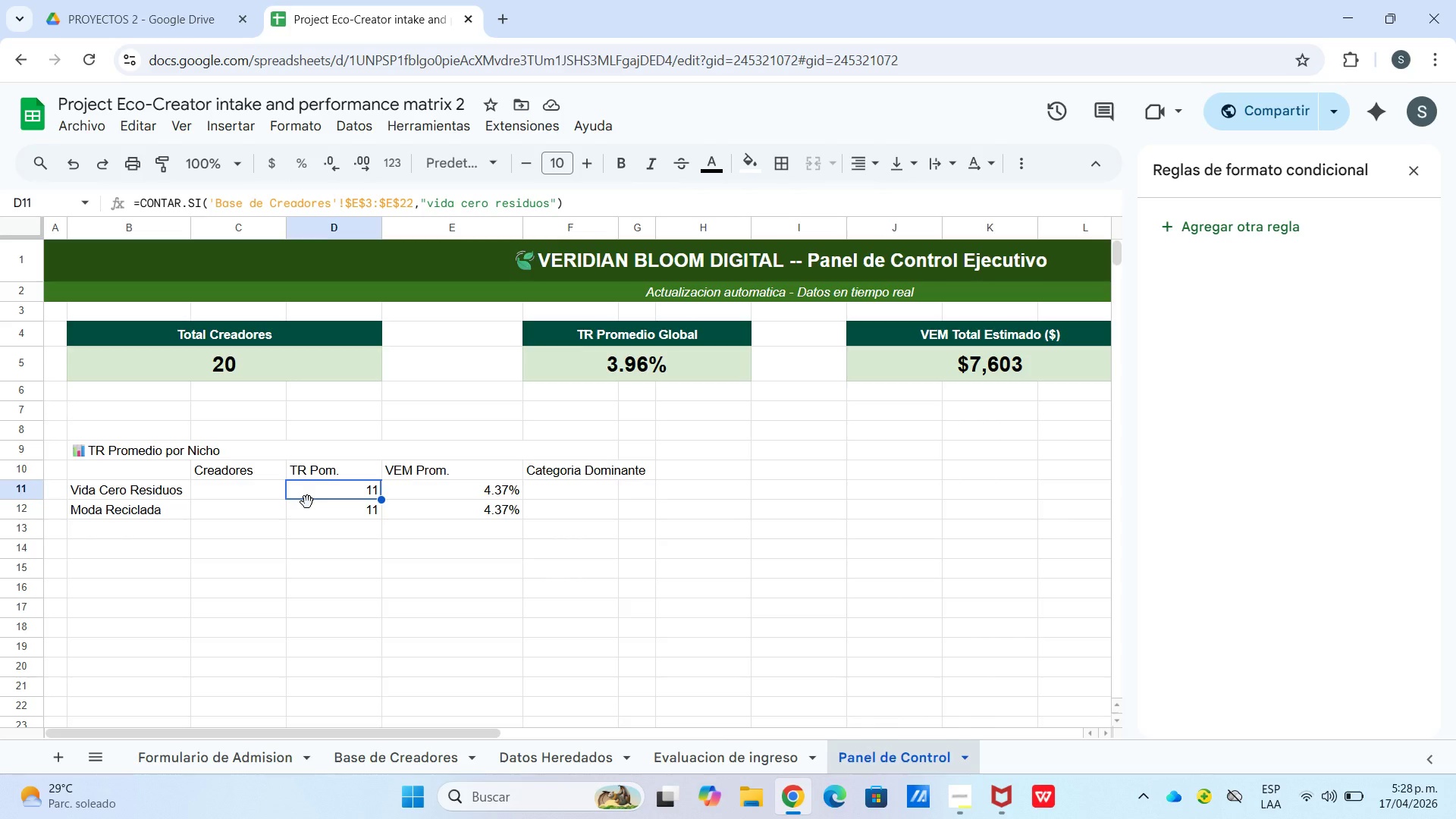 
left_click_drag(start_coordinate=[332, 491], to_coordinate=[353, 515])
 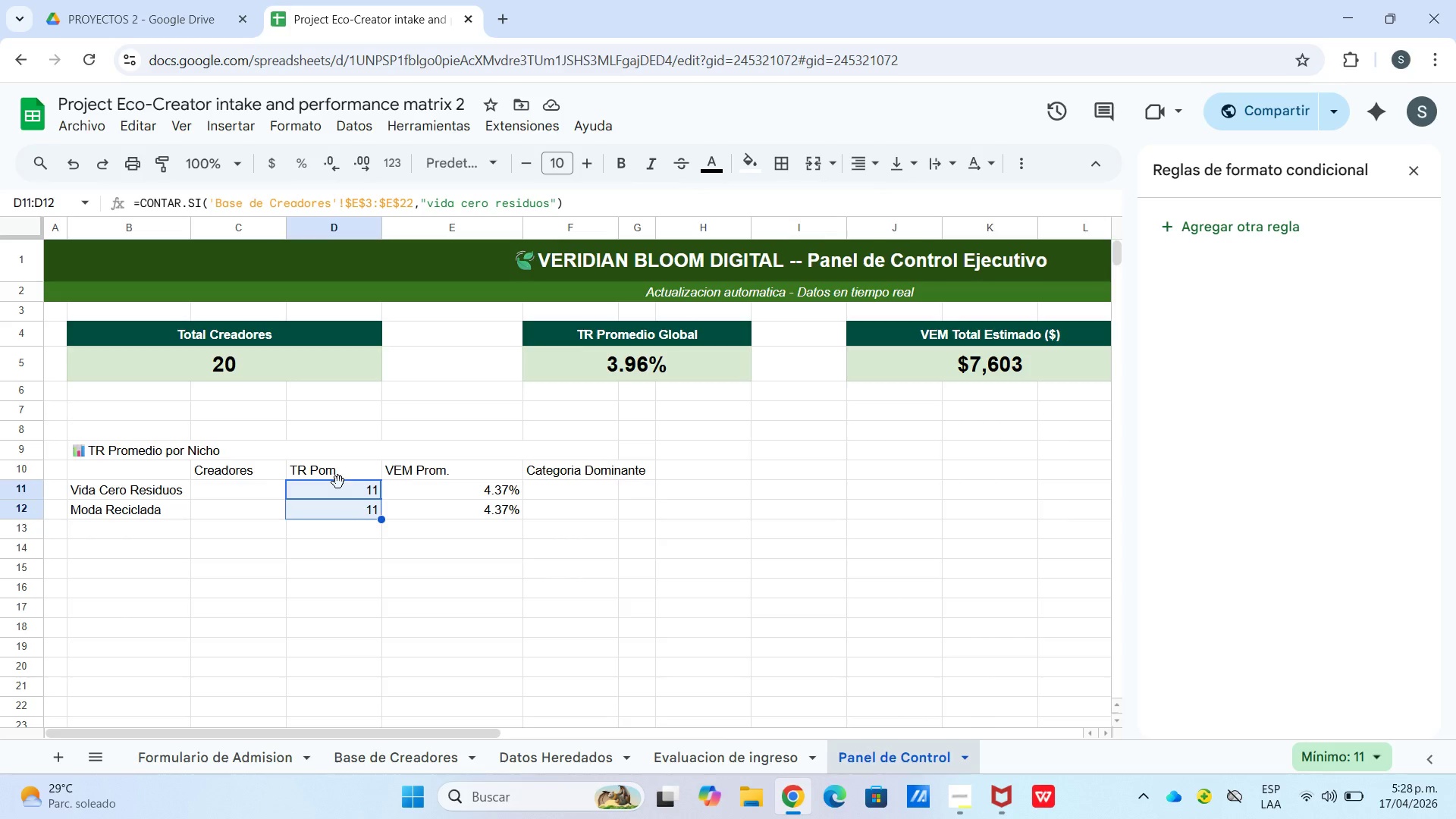 
left_click_drag(start_coordinate=[338, 482], to_coordinate=[246, 486])
 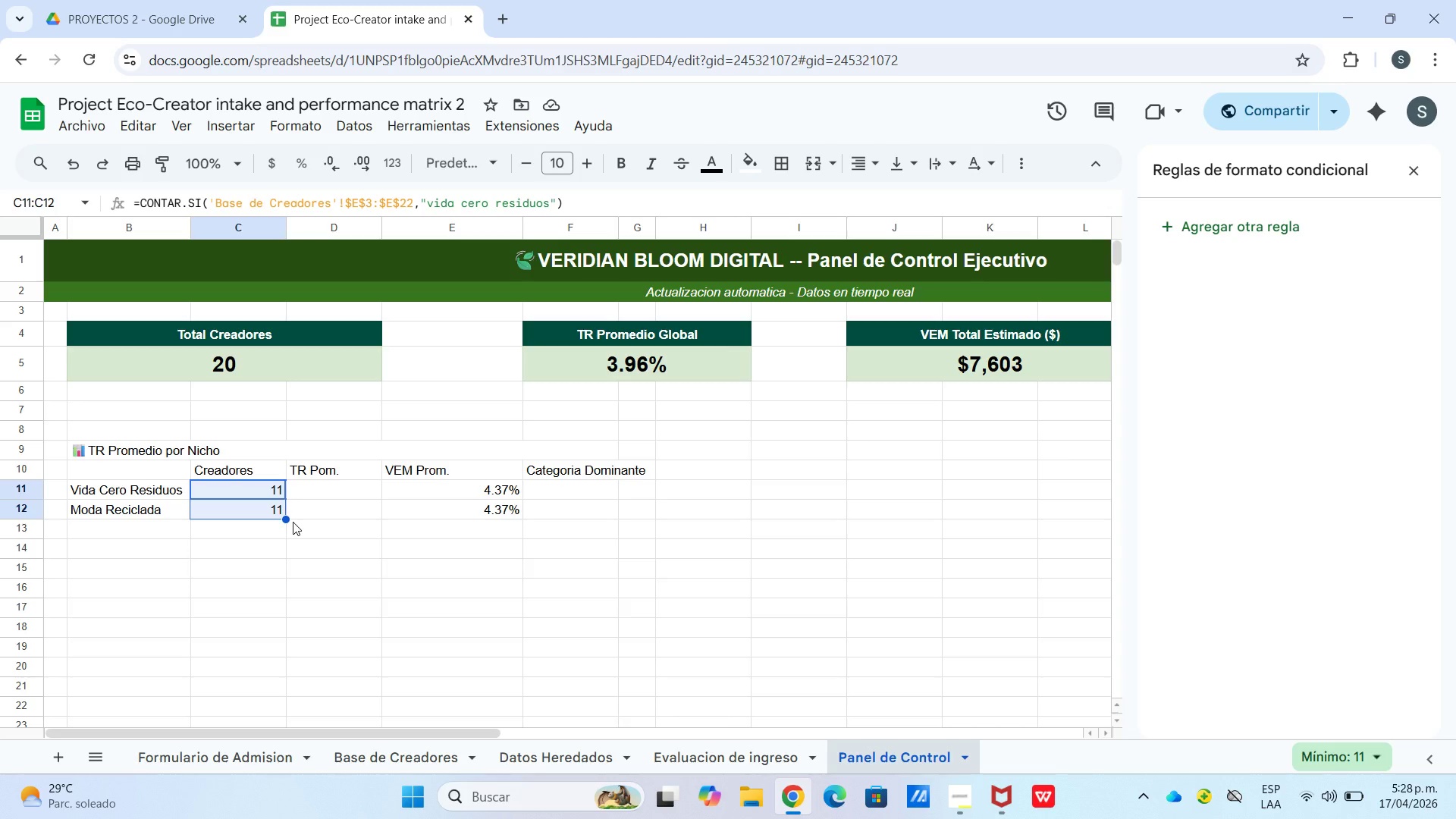 
wait(14.47)
 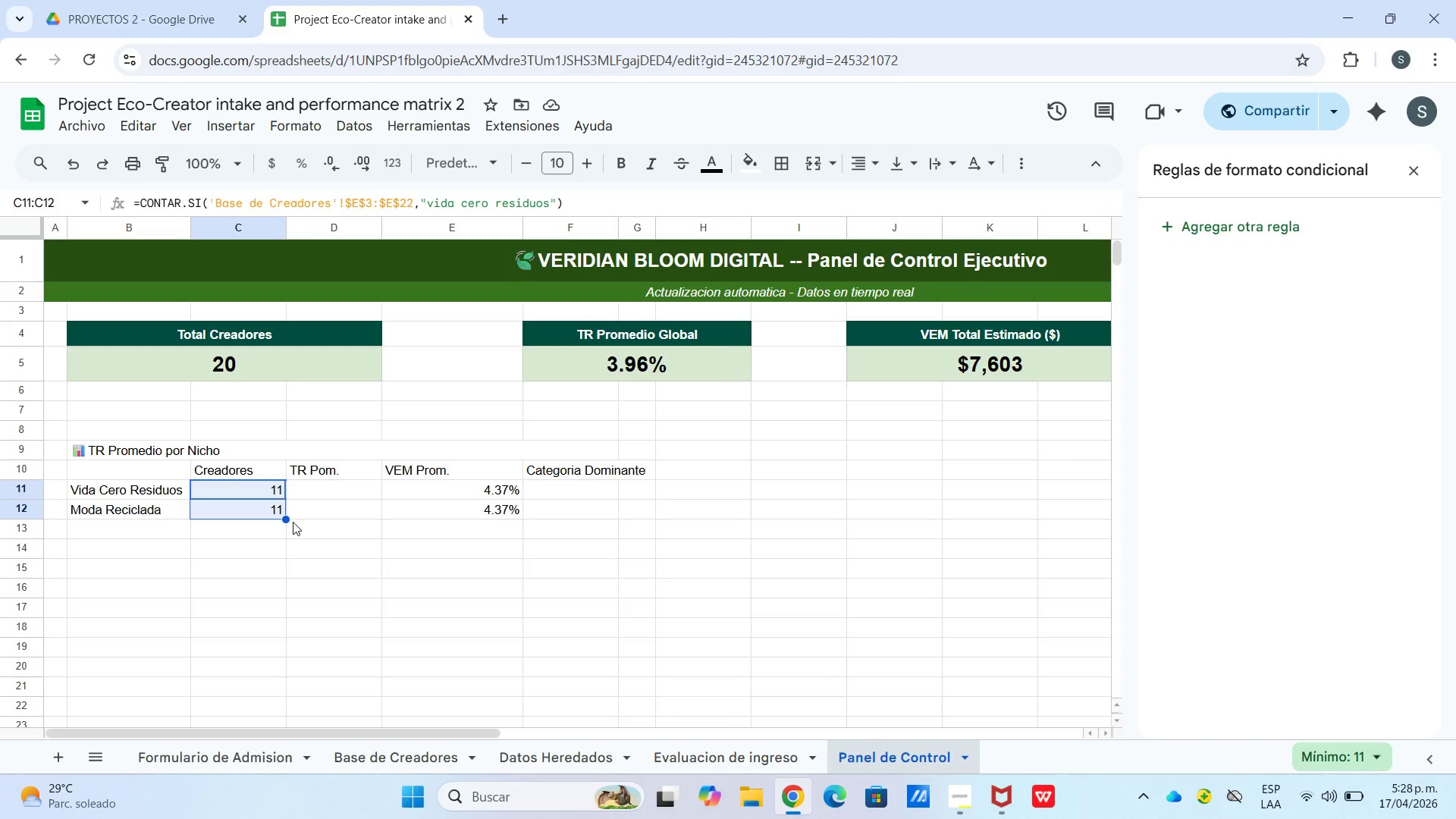 
left_click([304, 561])
 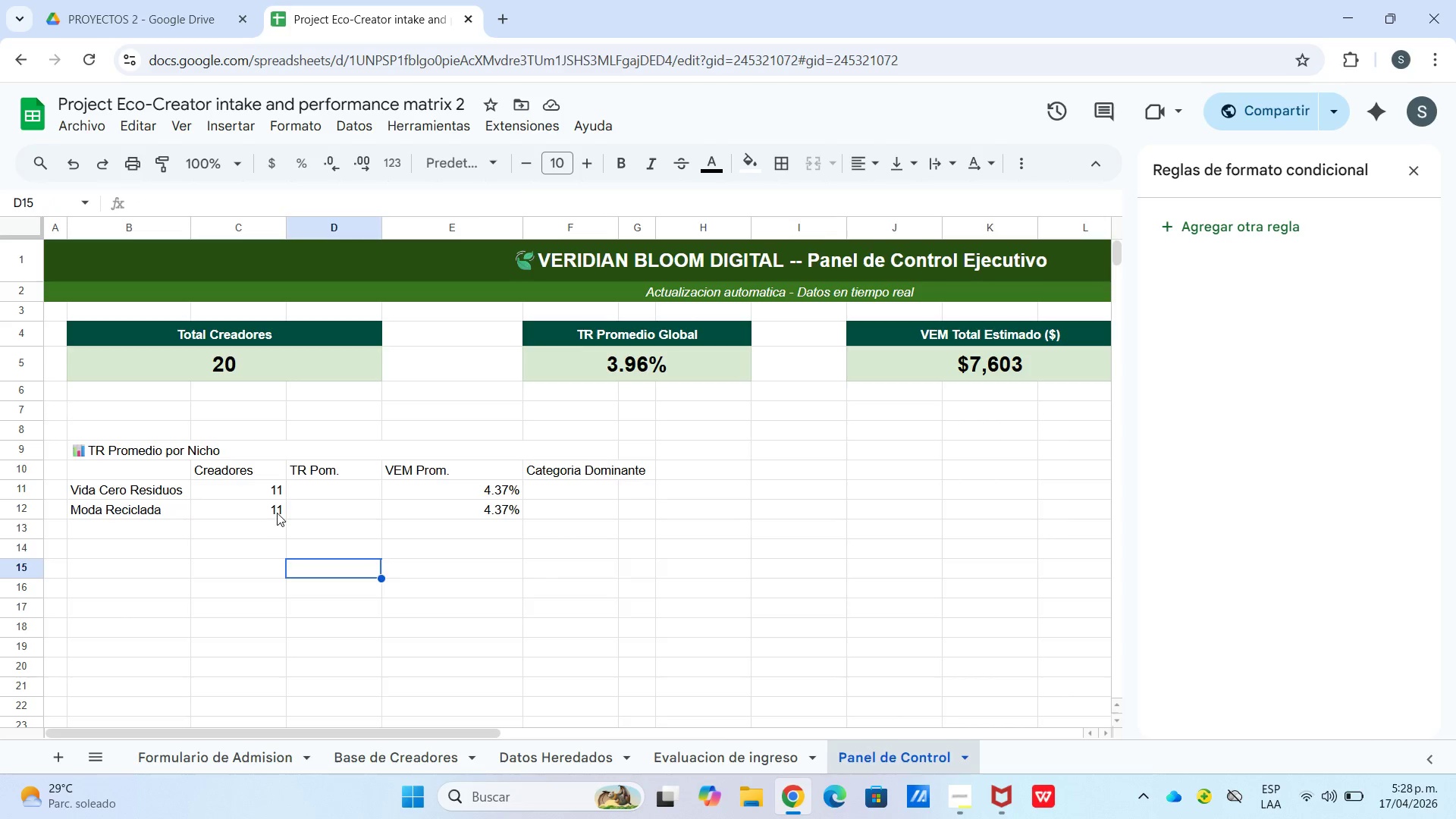 
left_click([276, 513])
 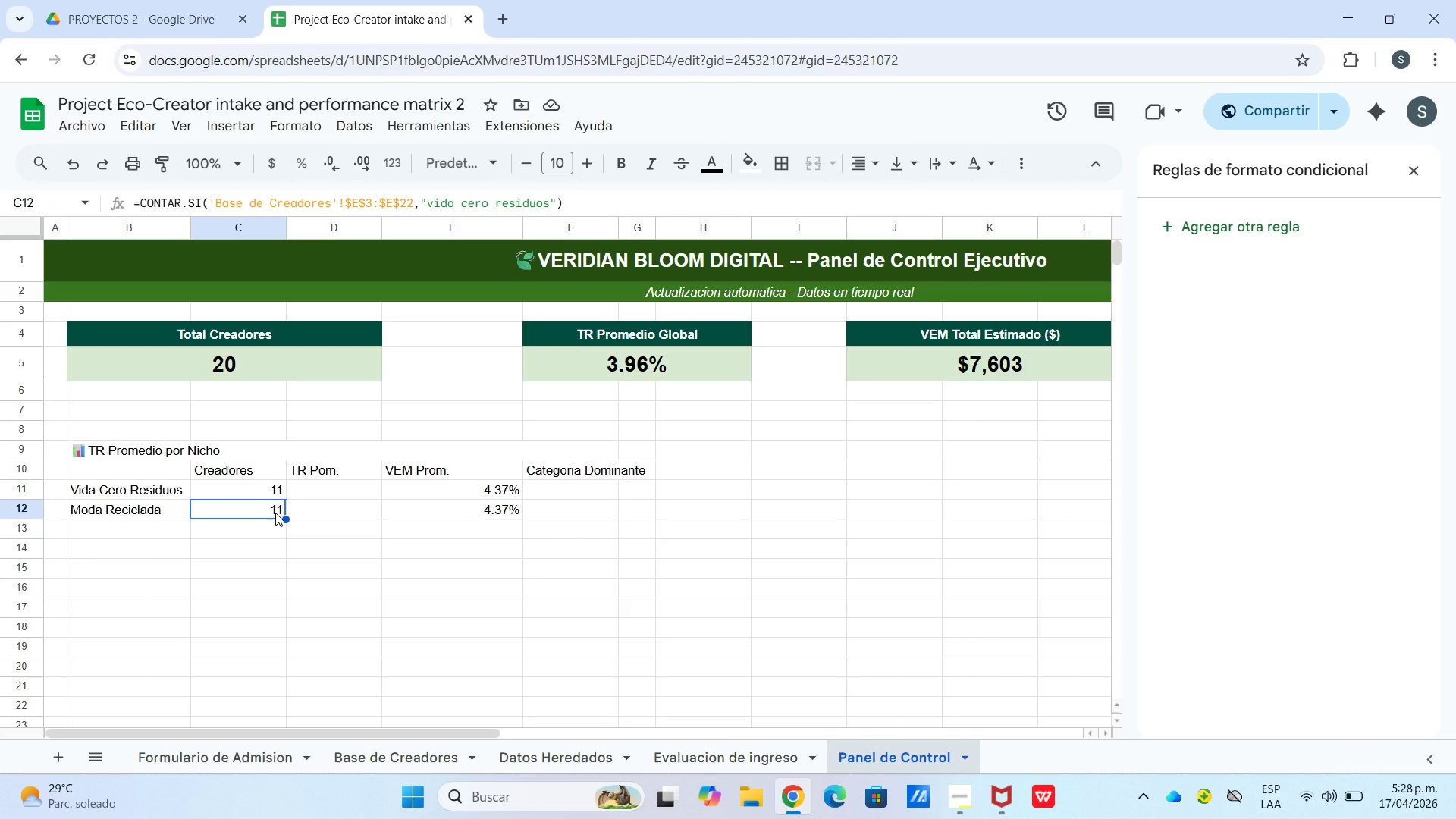 
wait(12.58)
 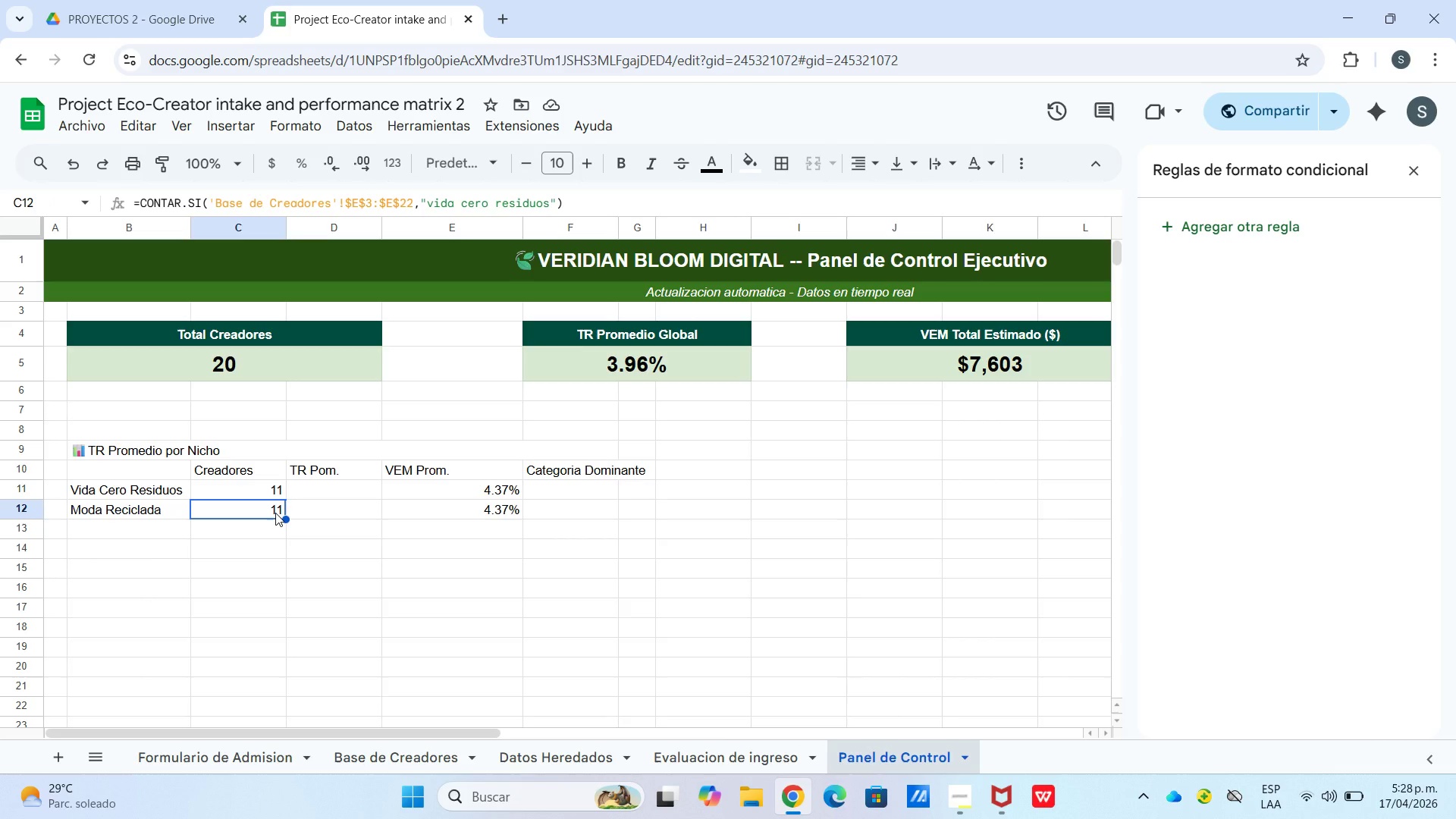 
left_click_drag(start_coordinate=[426, 202], to_coordinate=[547, 206])
 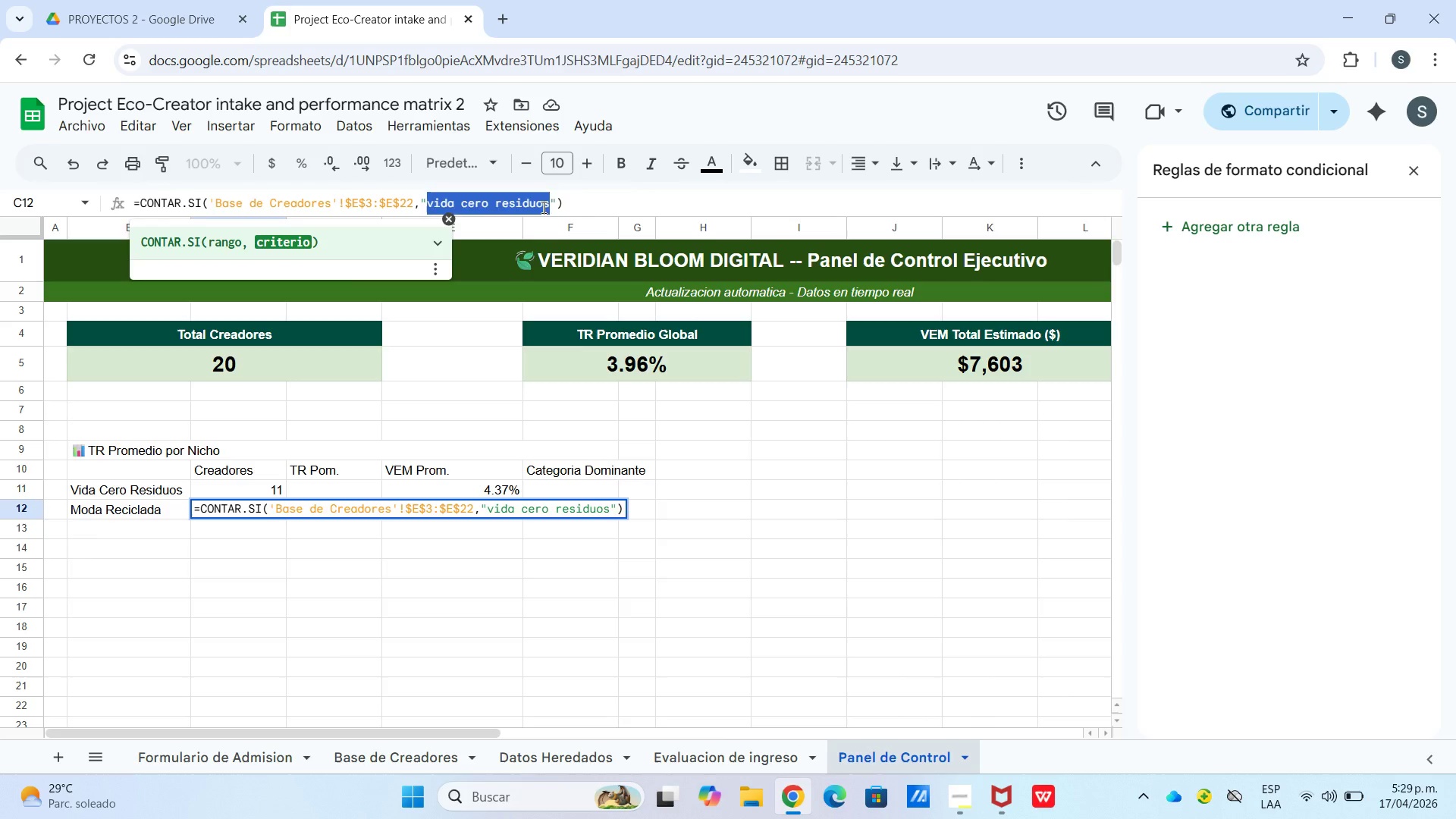 
type(moda reciclada)
 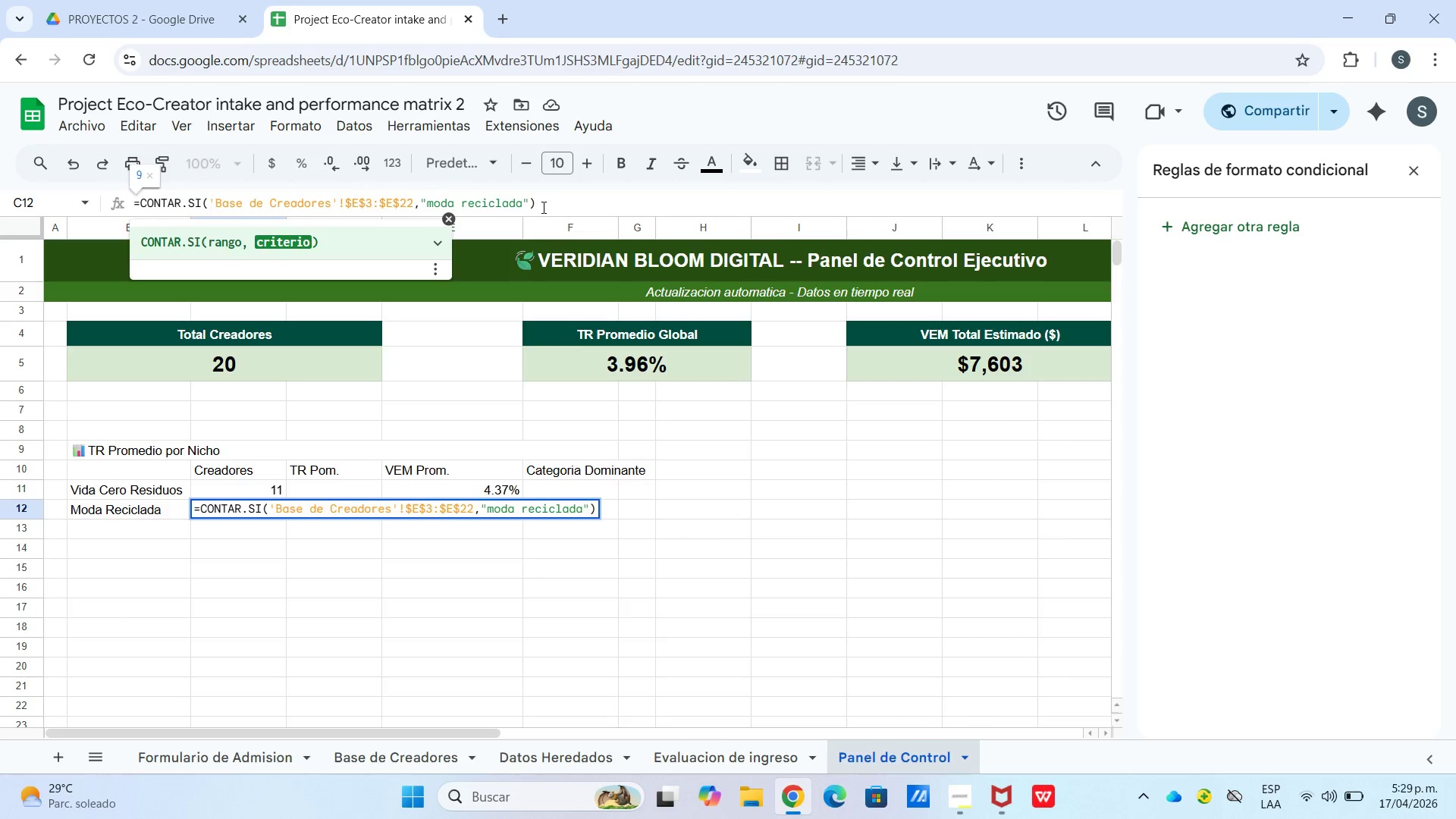 
key(Enter)
 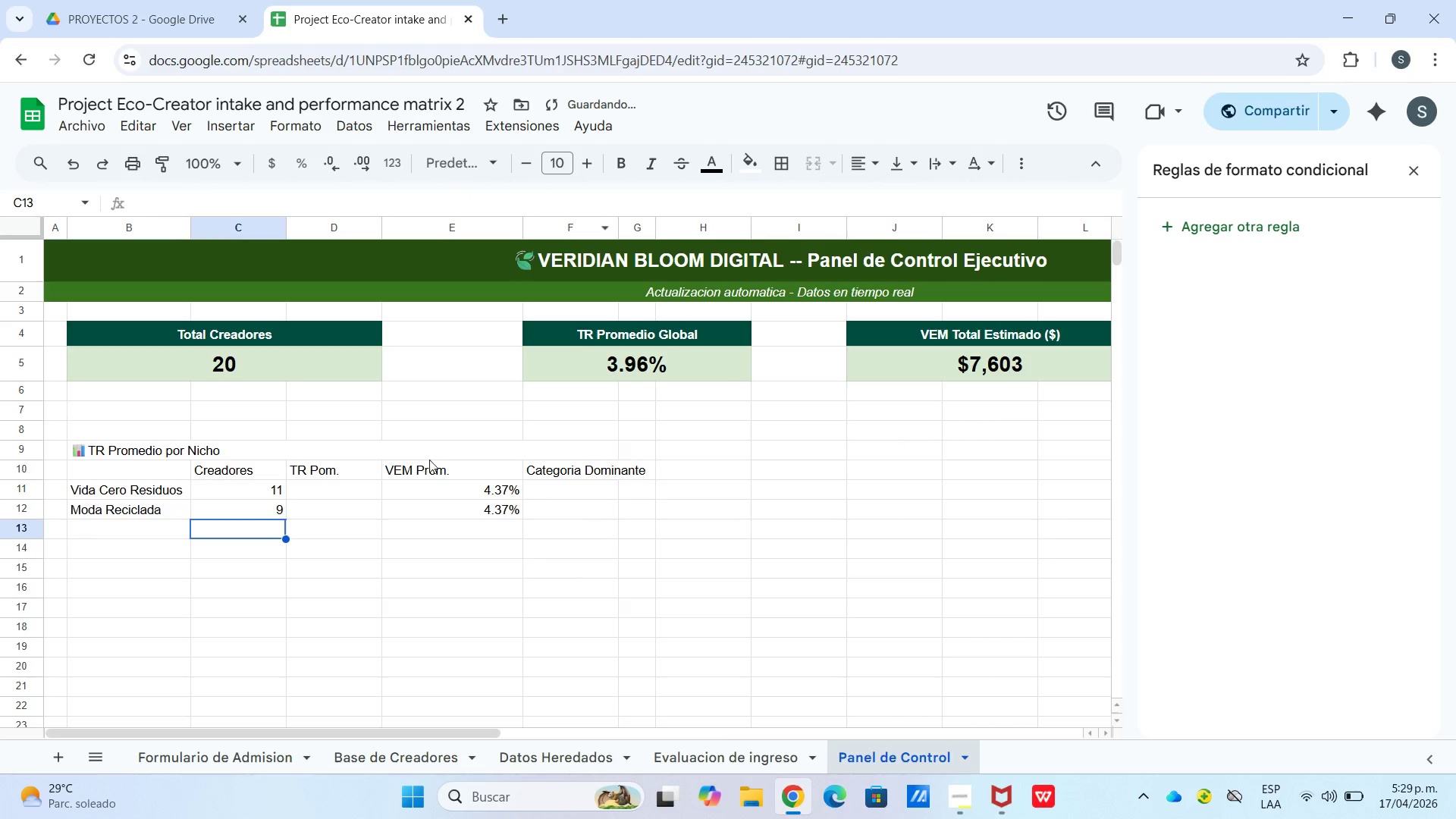 
left_click([429, 490])
 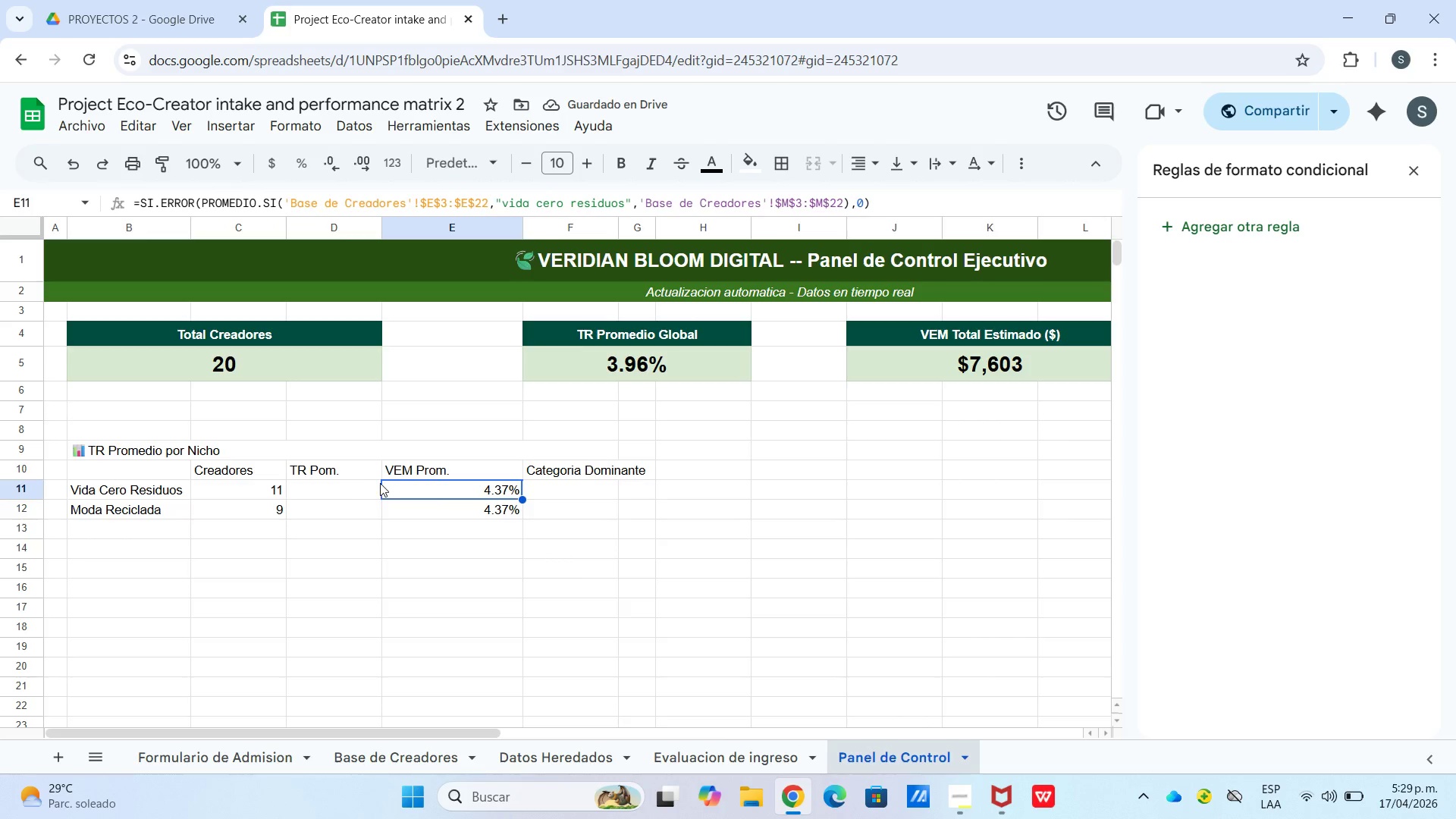 
left_click([362, 485])
 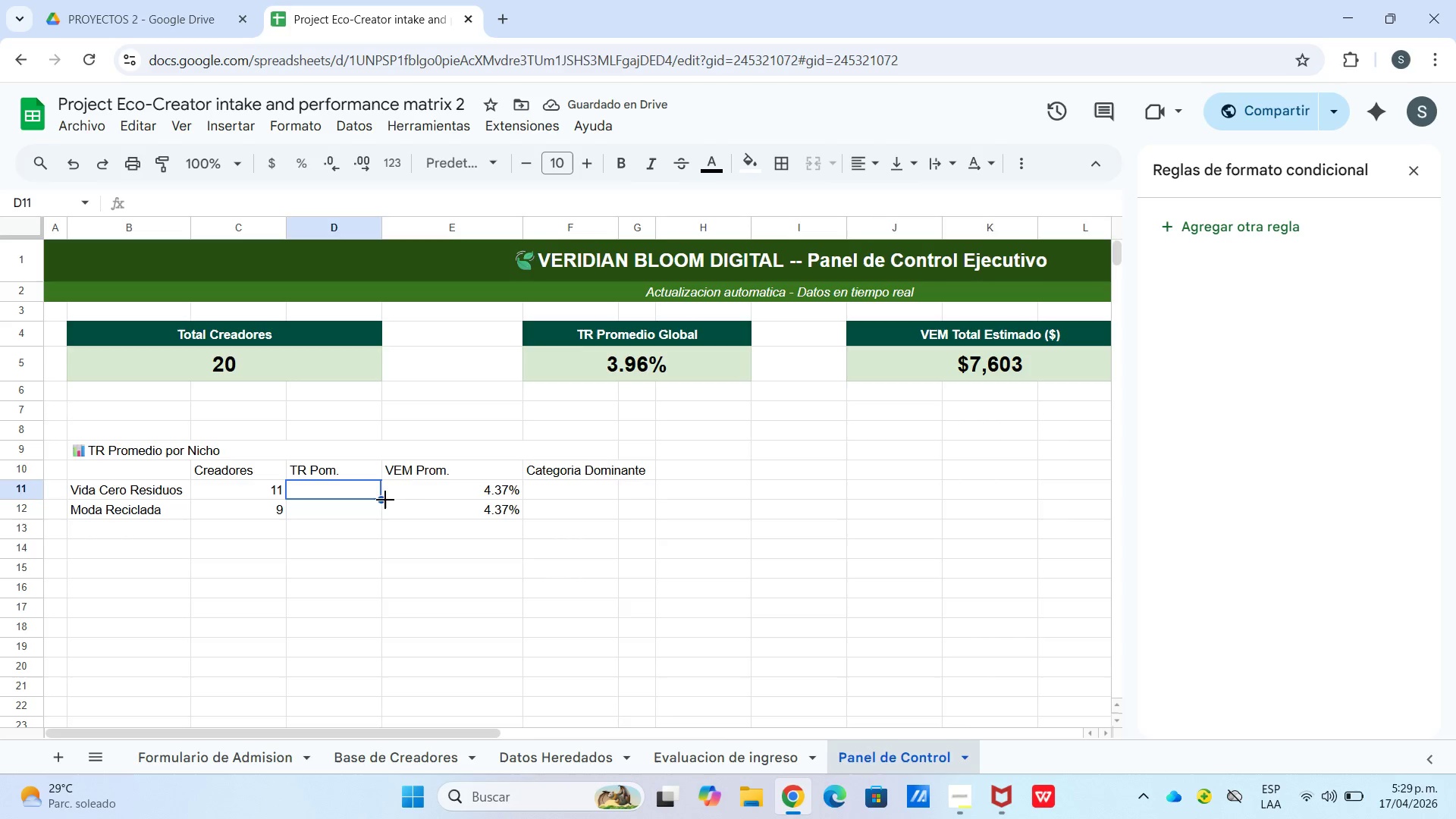 
left_click_drag(start_coordinate=[463, 489], to_coordinate=[465, 510])
 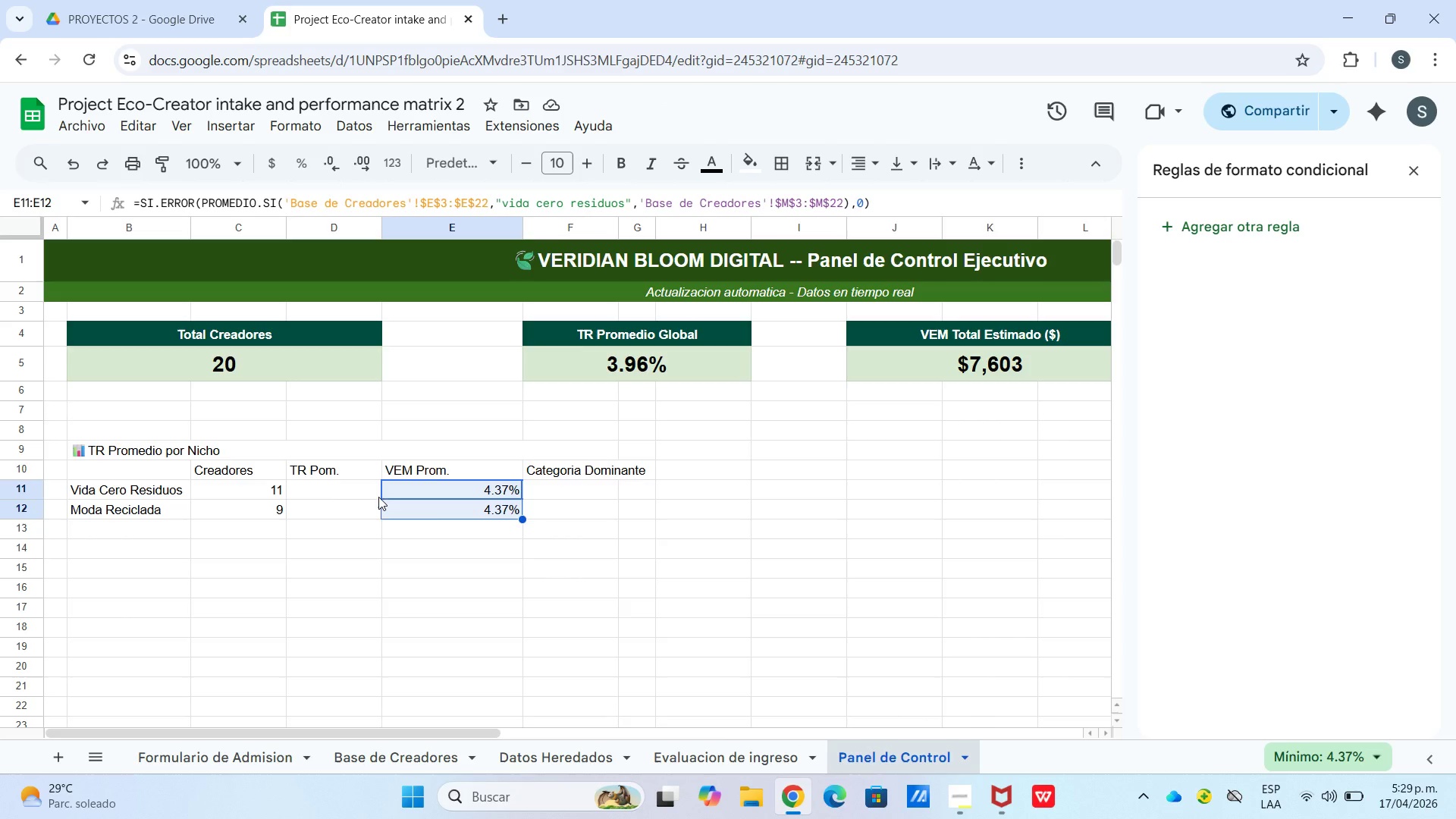 
left_click_drag(start_coordinate=[383, 499], to_coordinate=[358, 498])
 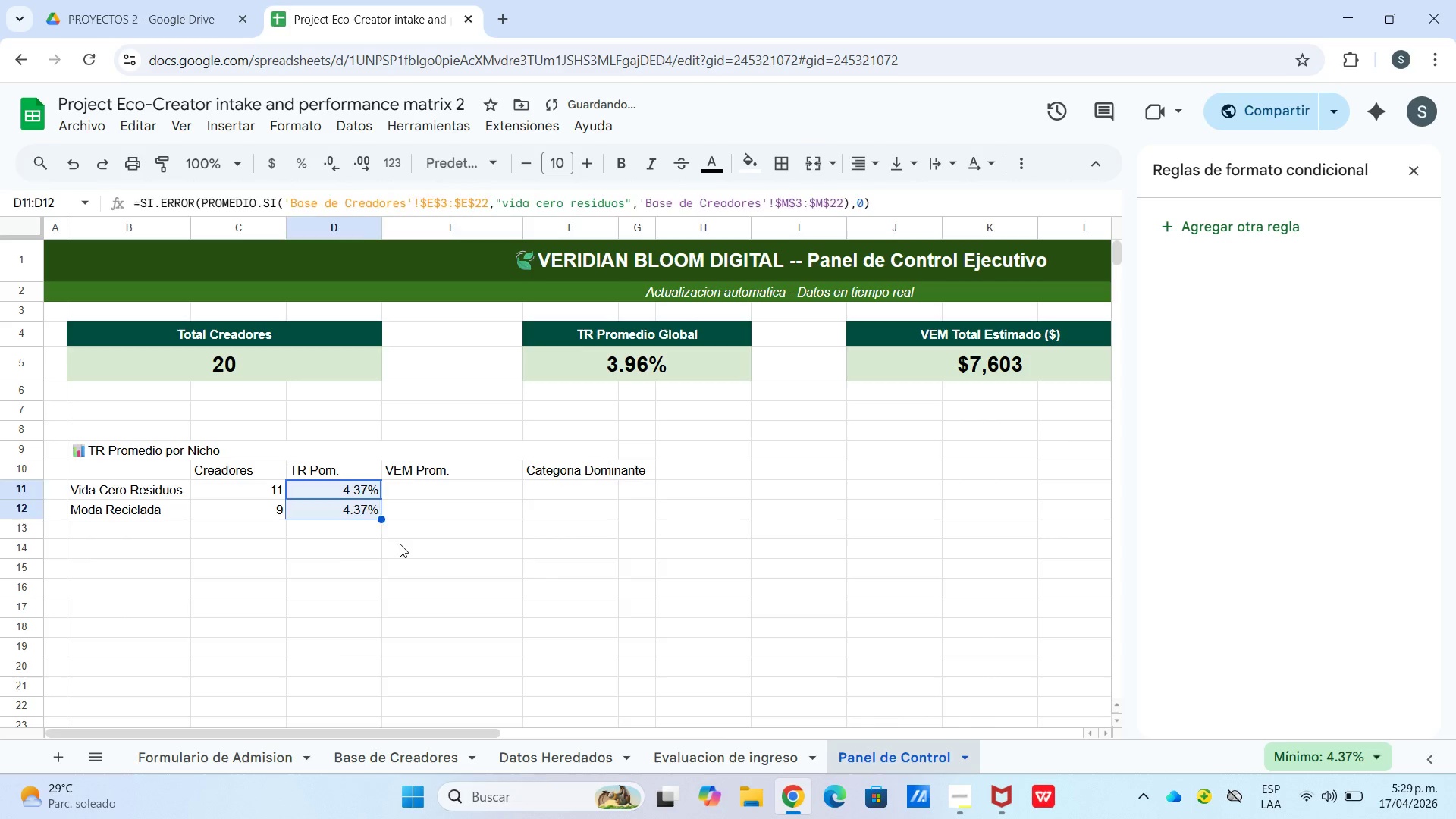 
left_click([400, 544])
 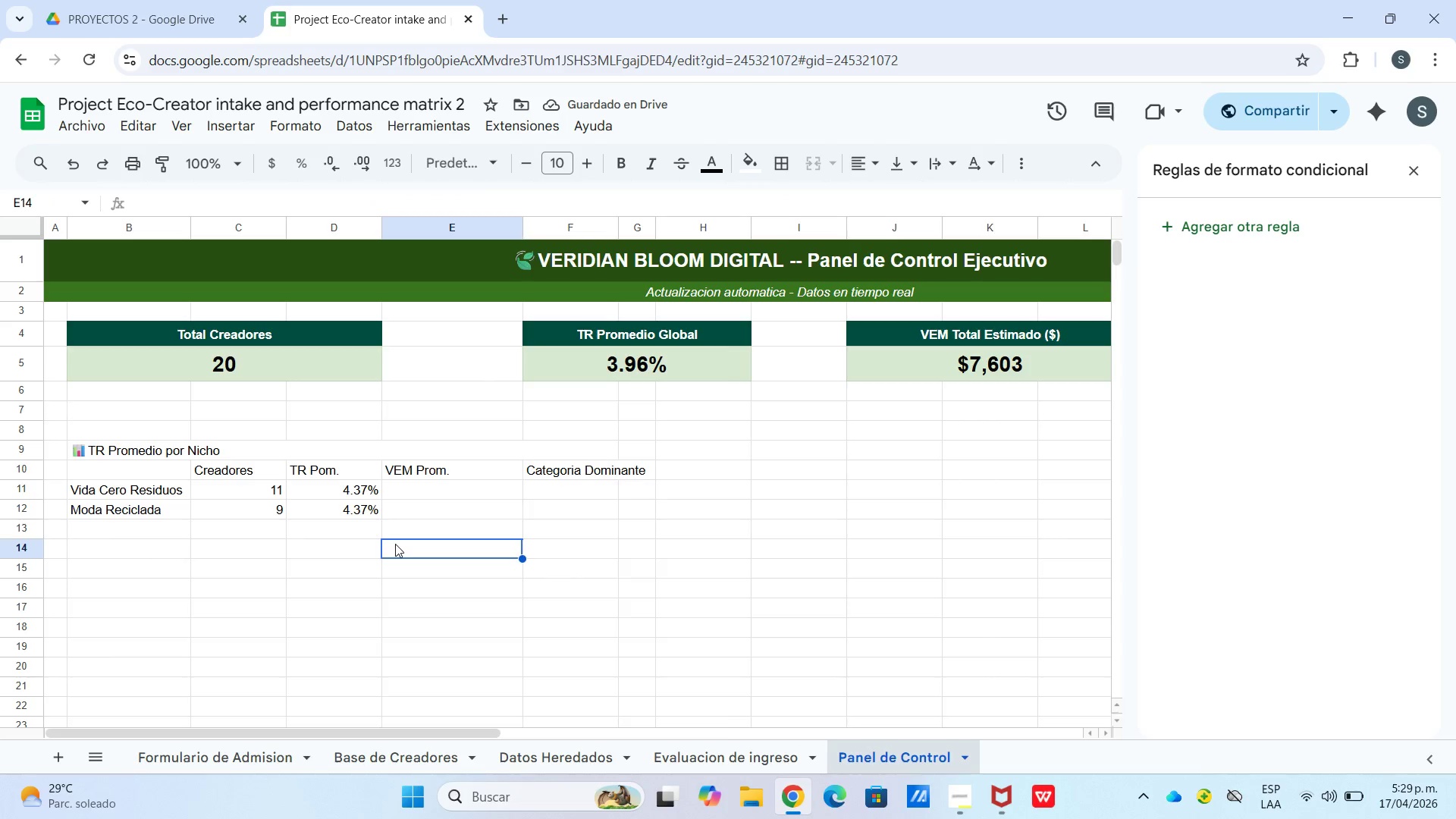 
left_click([341, 510])
 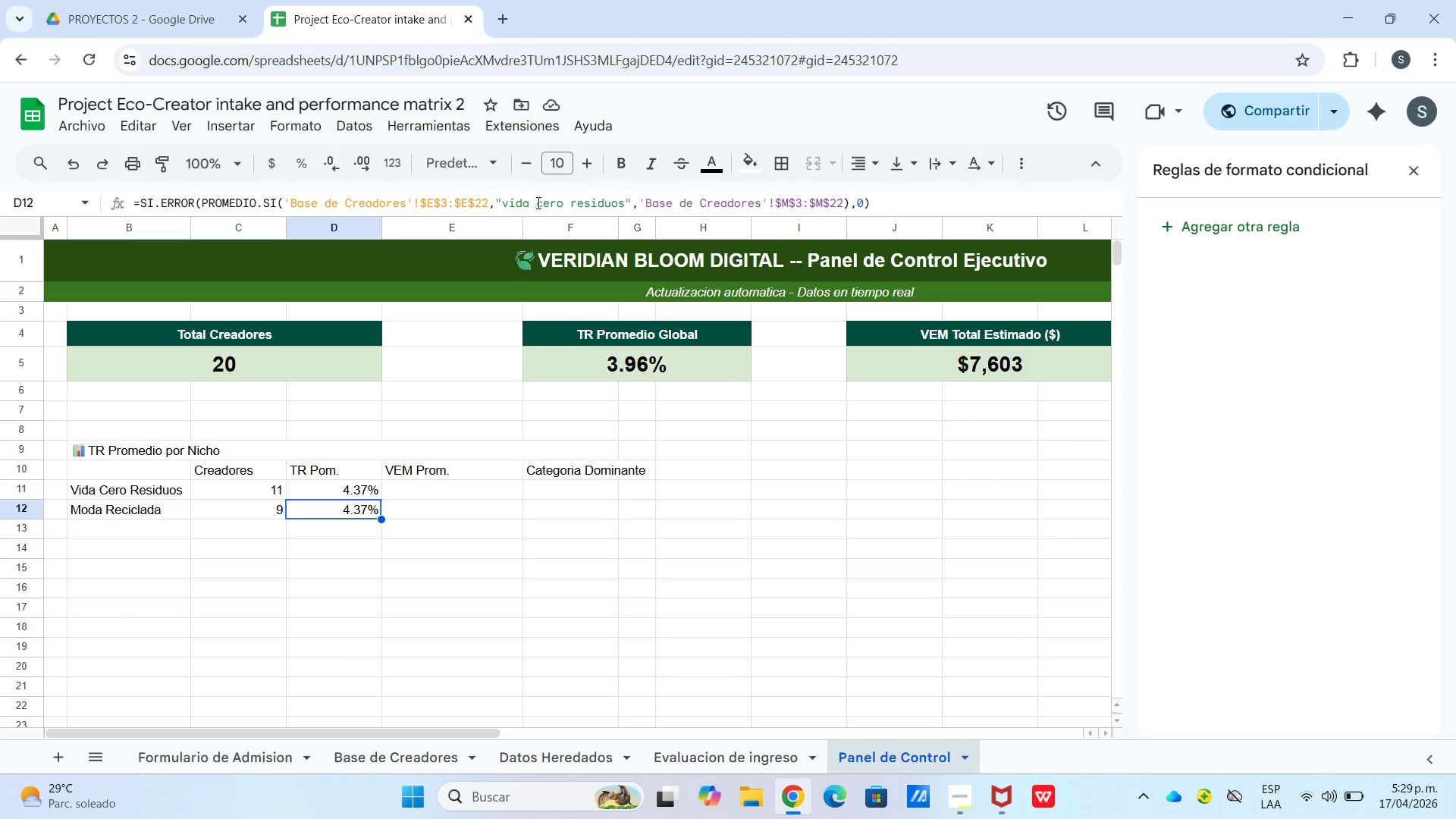 
left_click_drag(start_coordinate=[504, 202], to_coordinate=[622, 202])
 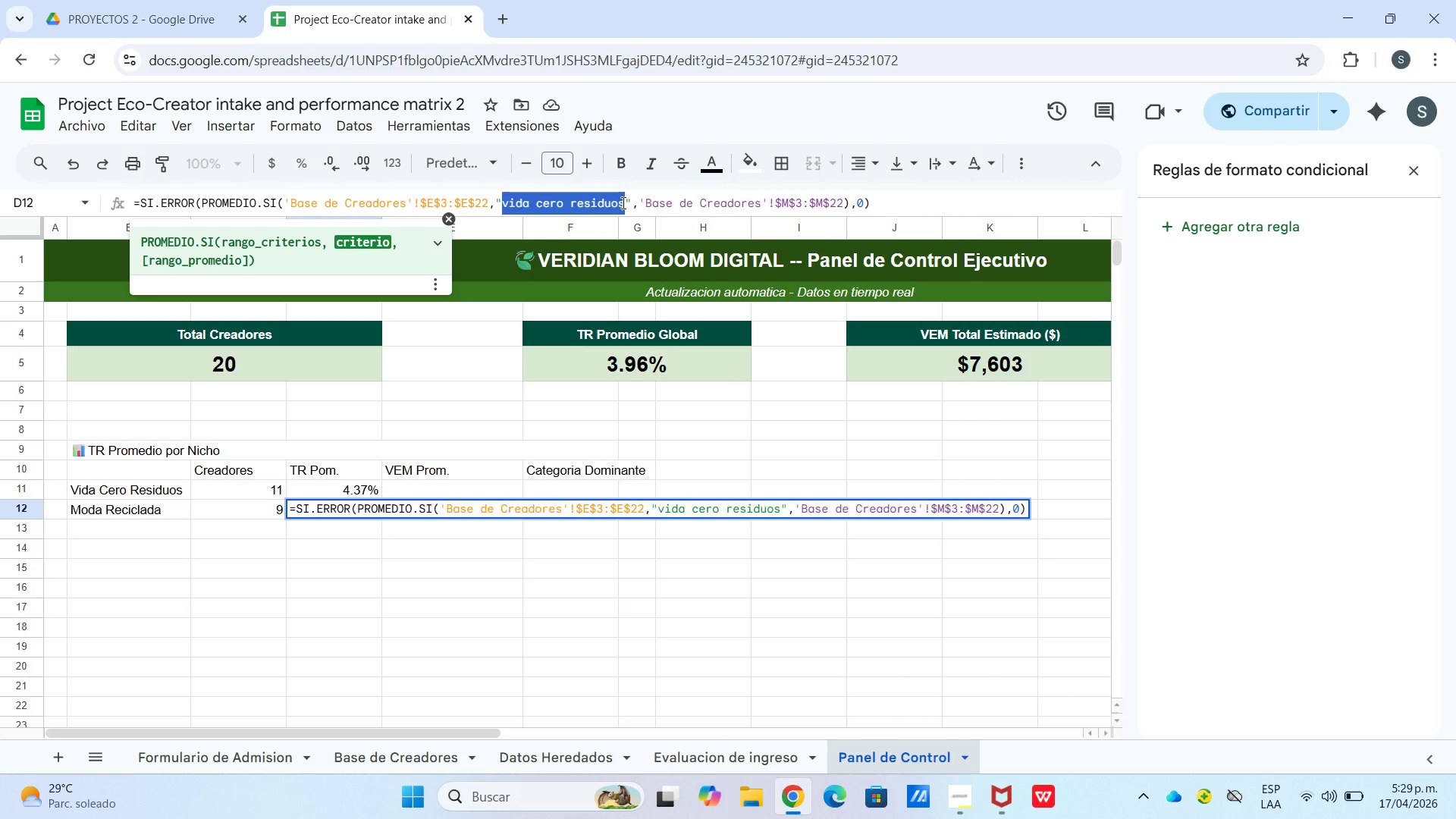 
type(moda recilc)
key(Backspace)
key(Backspace)
type(clada)
 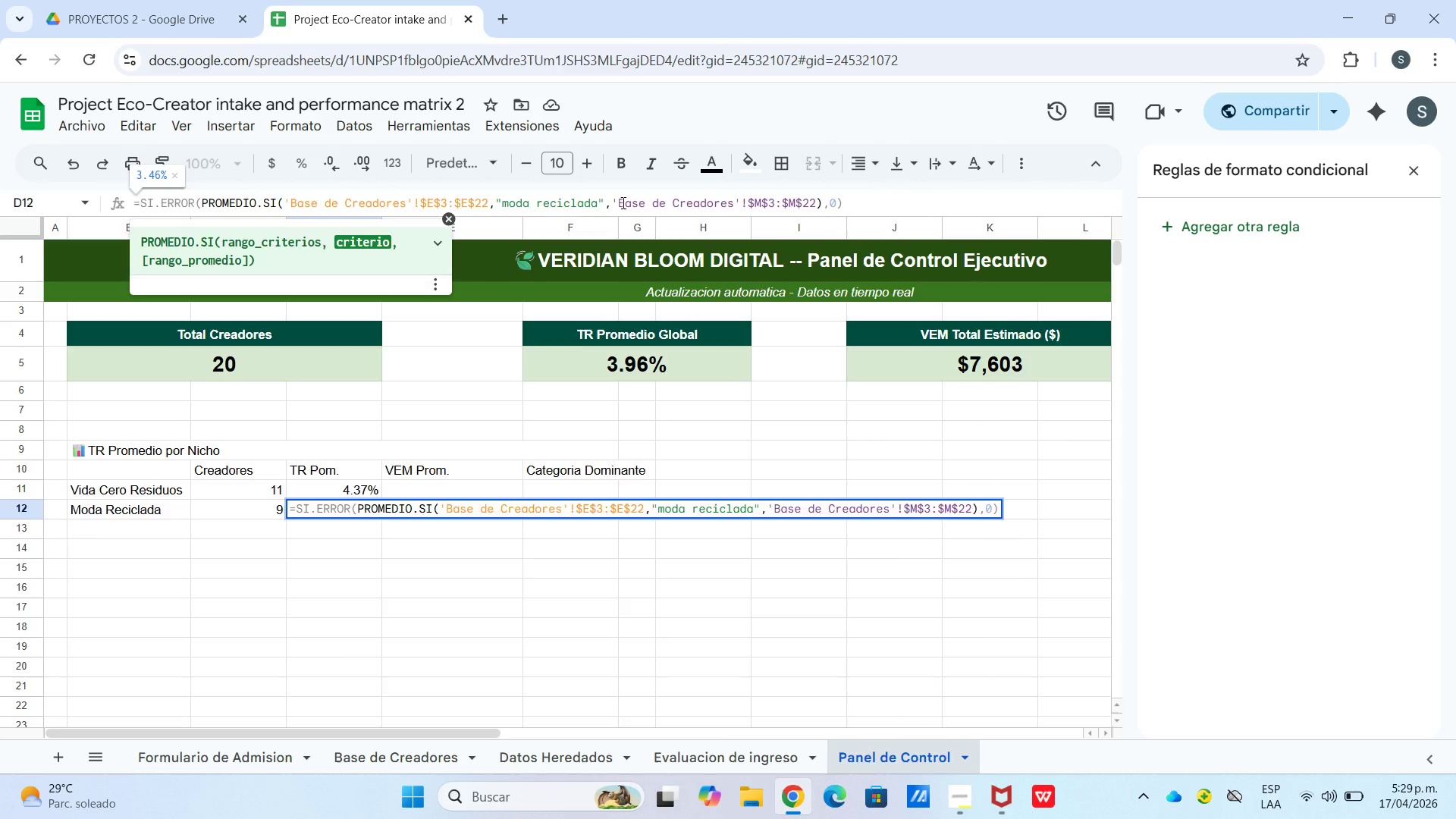 
key(Enter)
 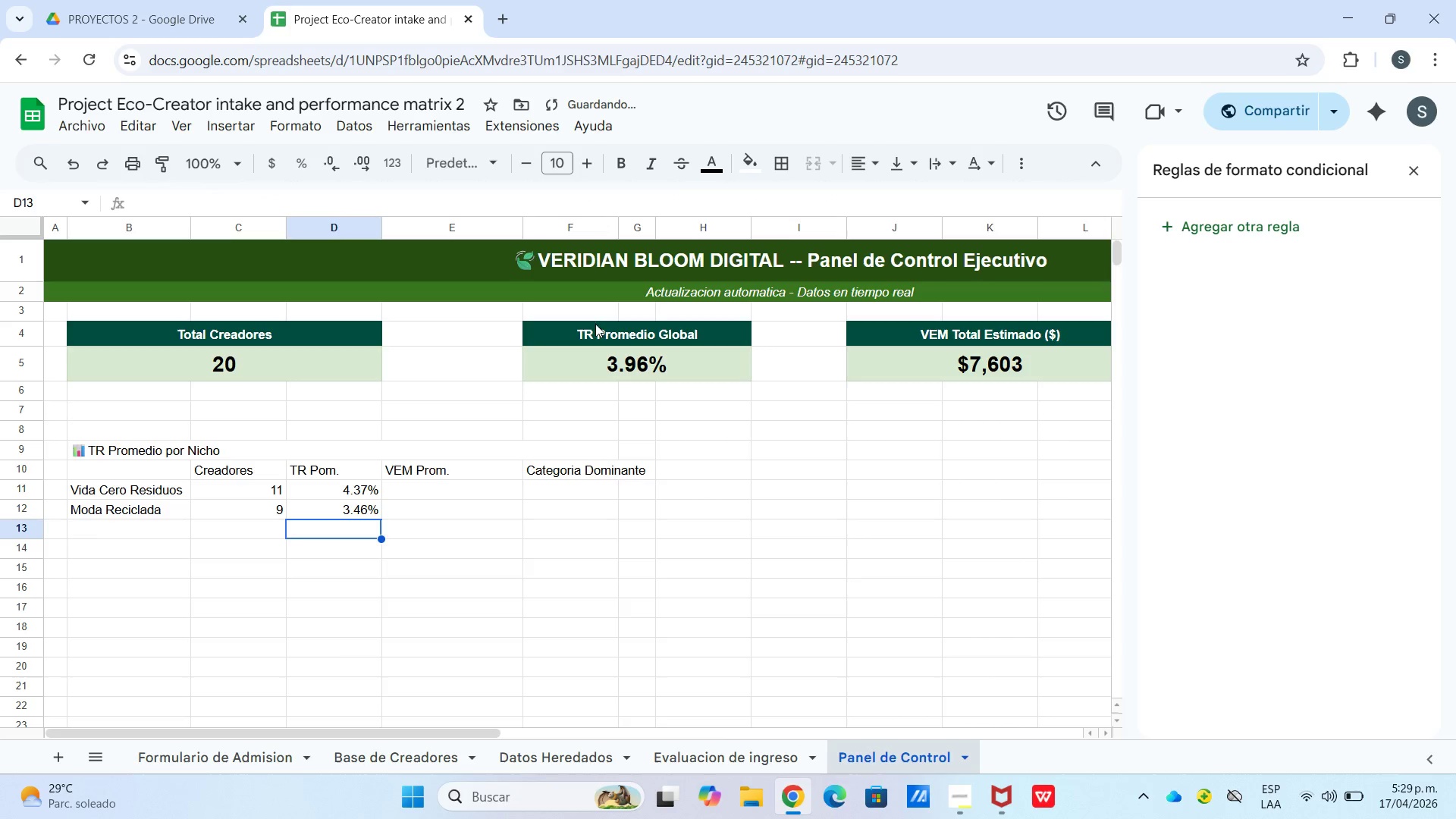 
left_click_drag(start_coordinate=[494, 482], to_coordinate=[493, 486])
 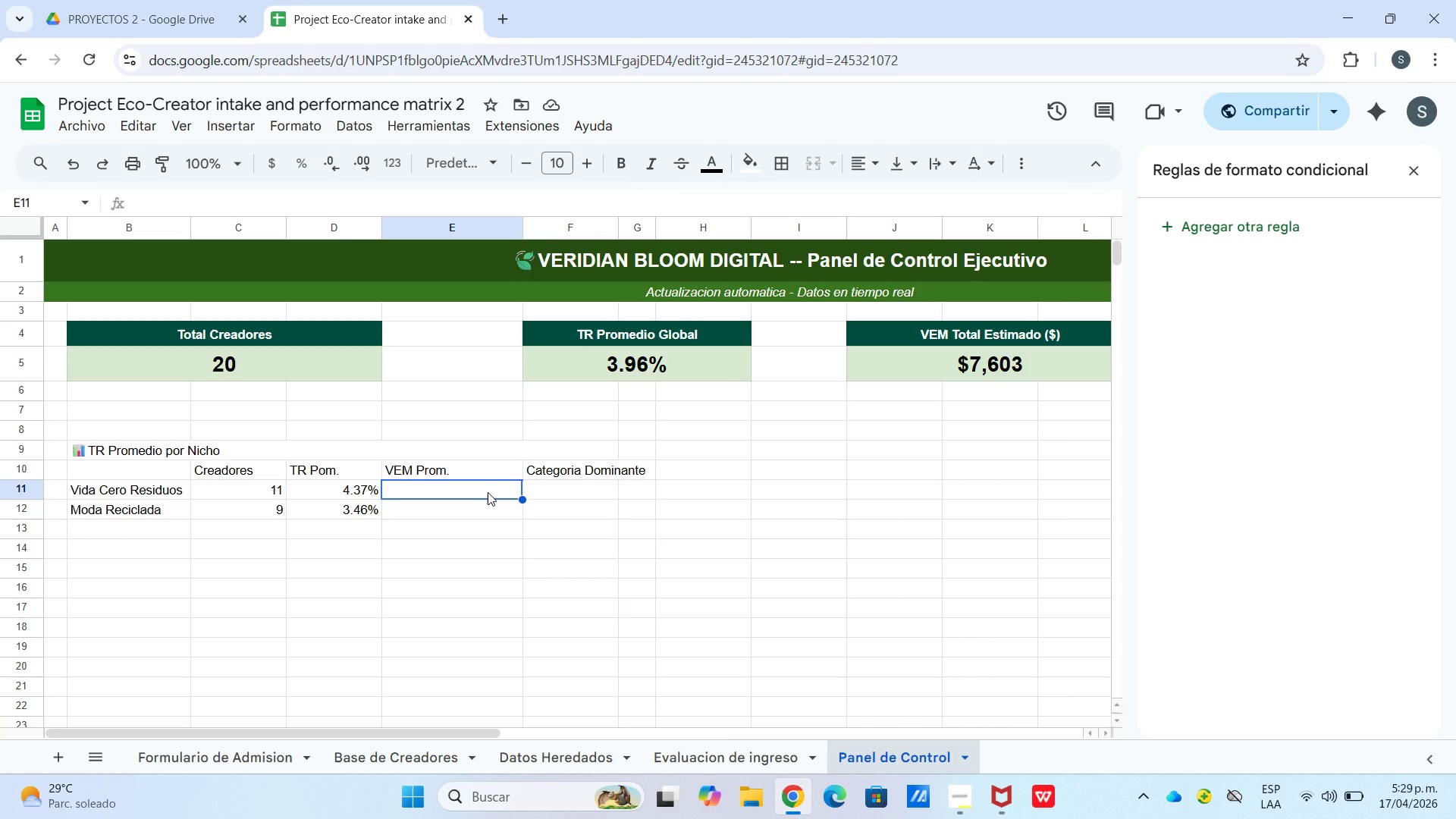 
wait(5.86)
 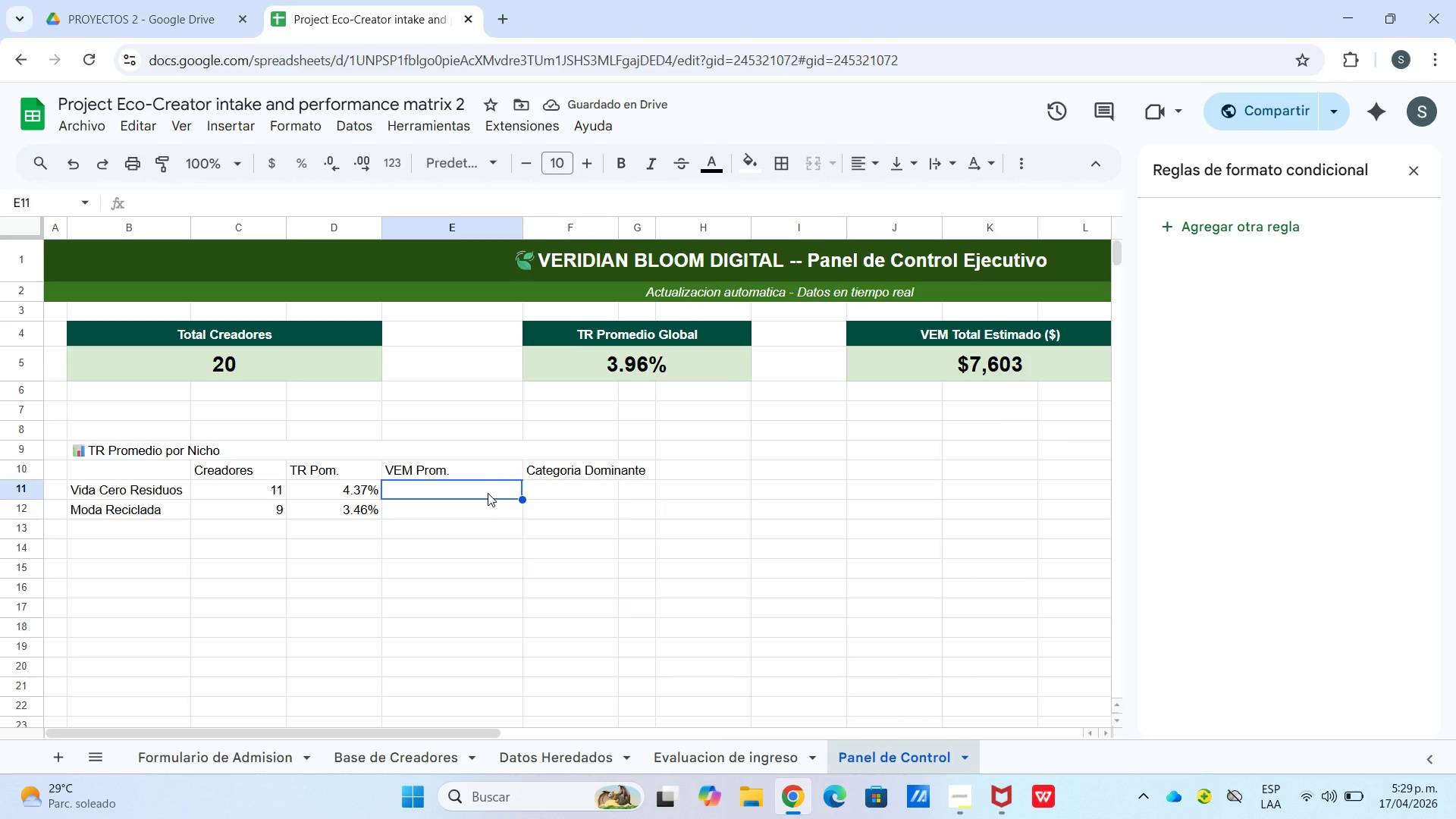 
type()si.e)
 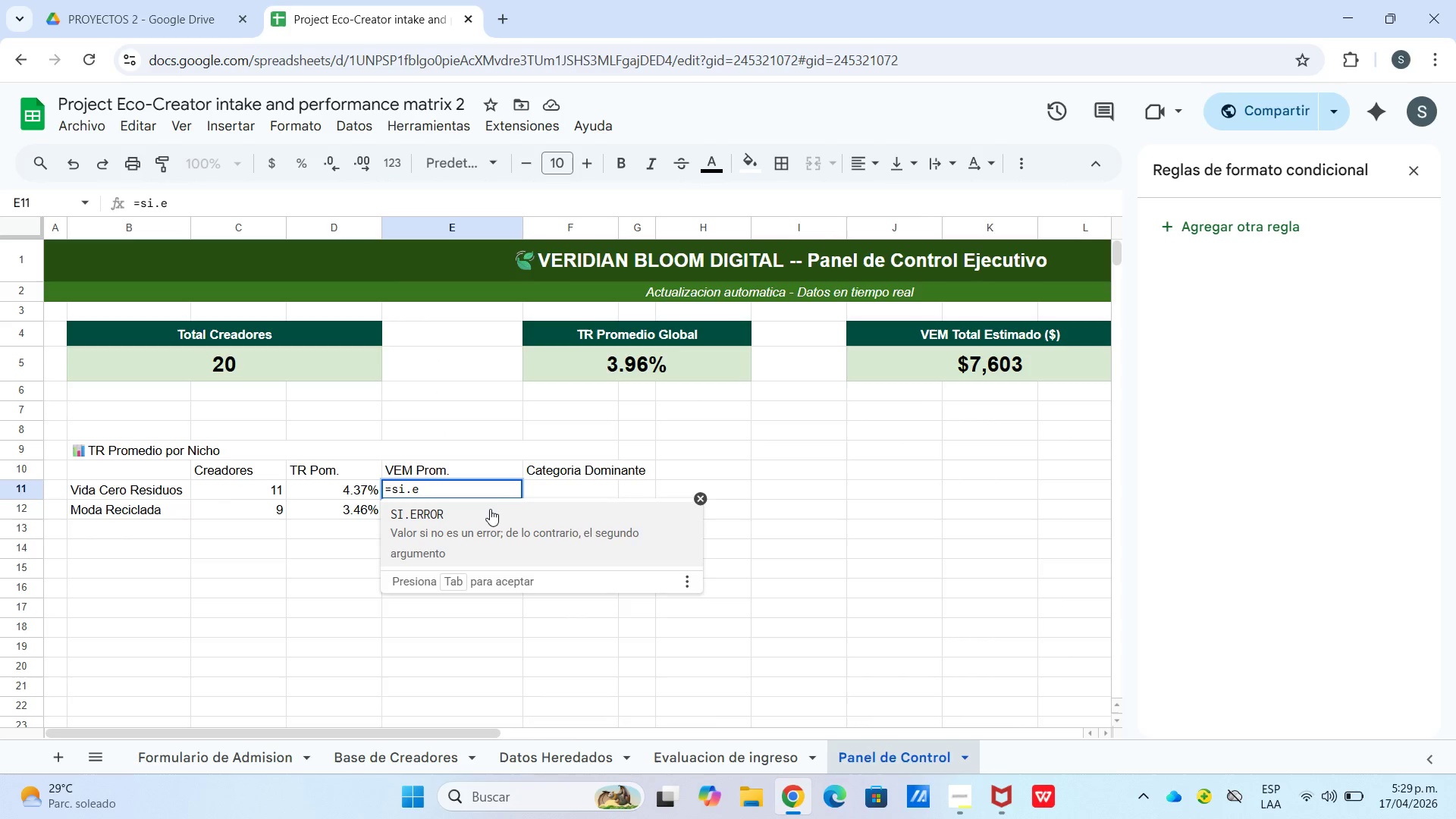 
left_click([490, 510])
 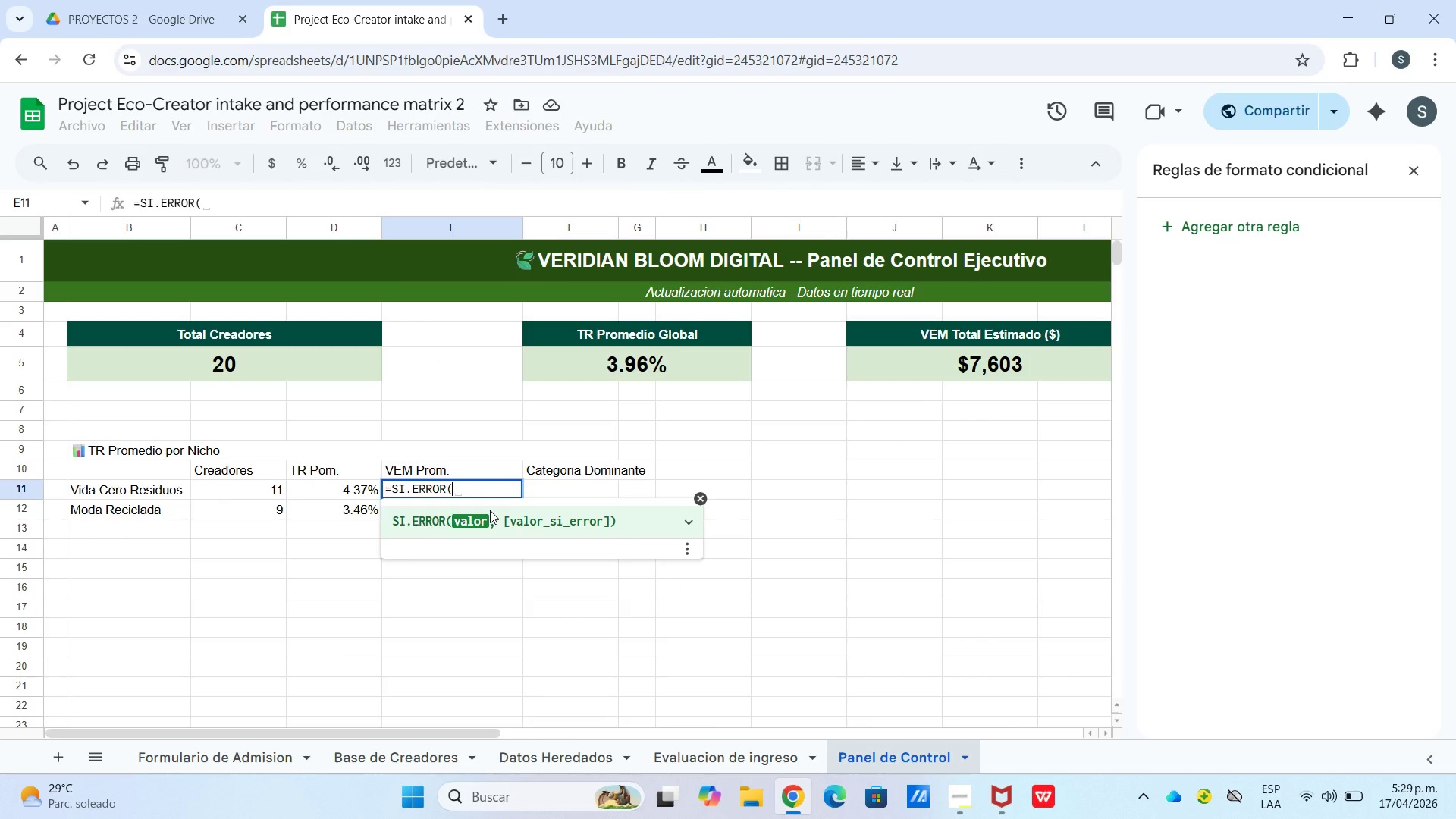 
type(pro)
 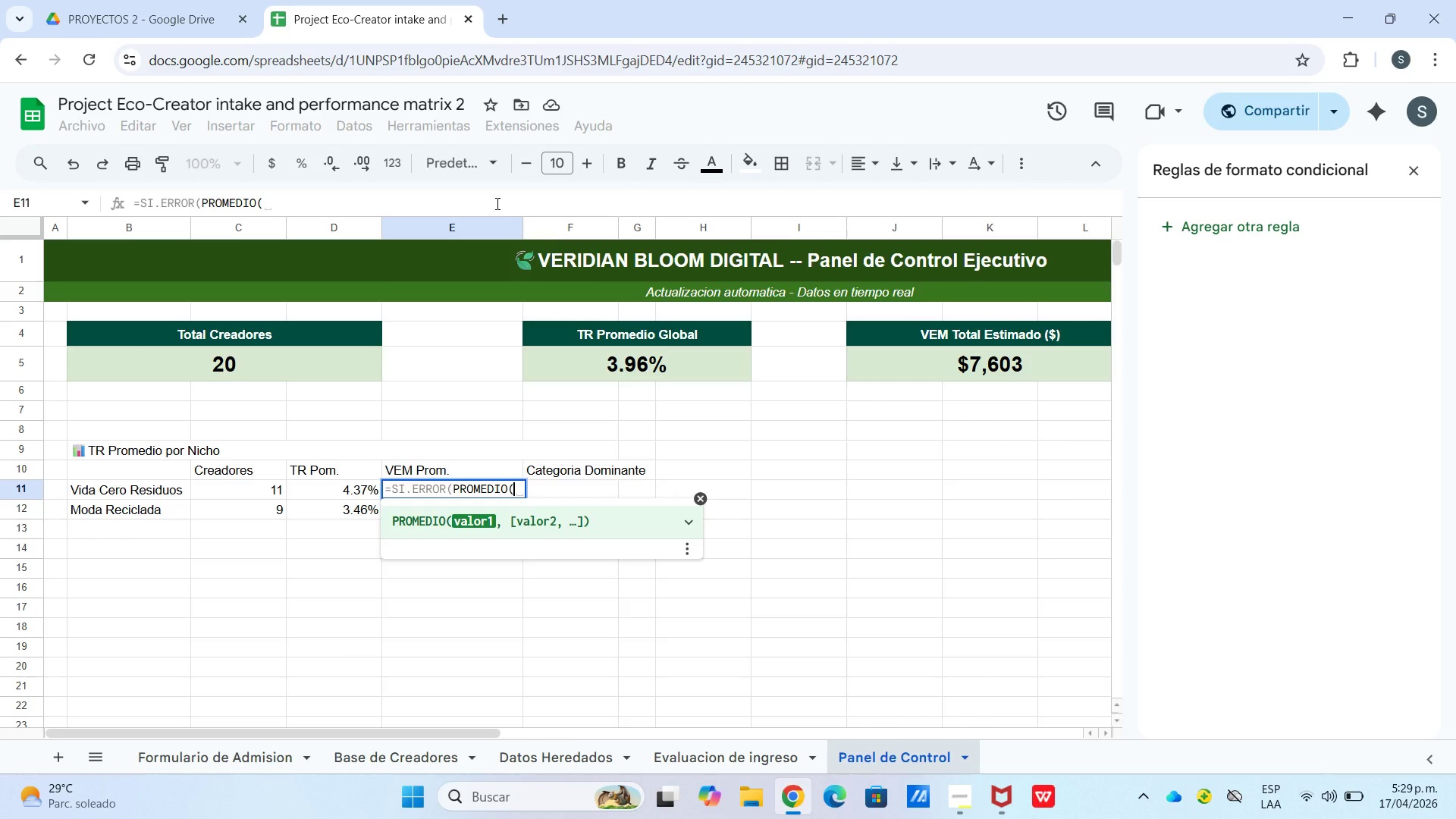 
wait(9.08)
 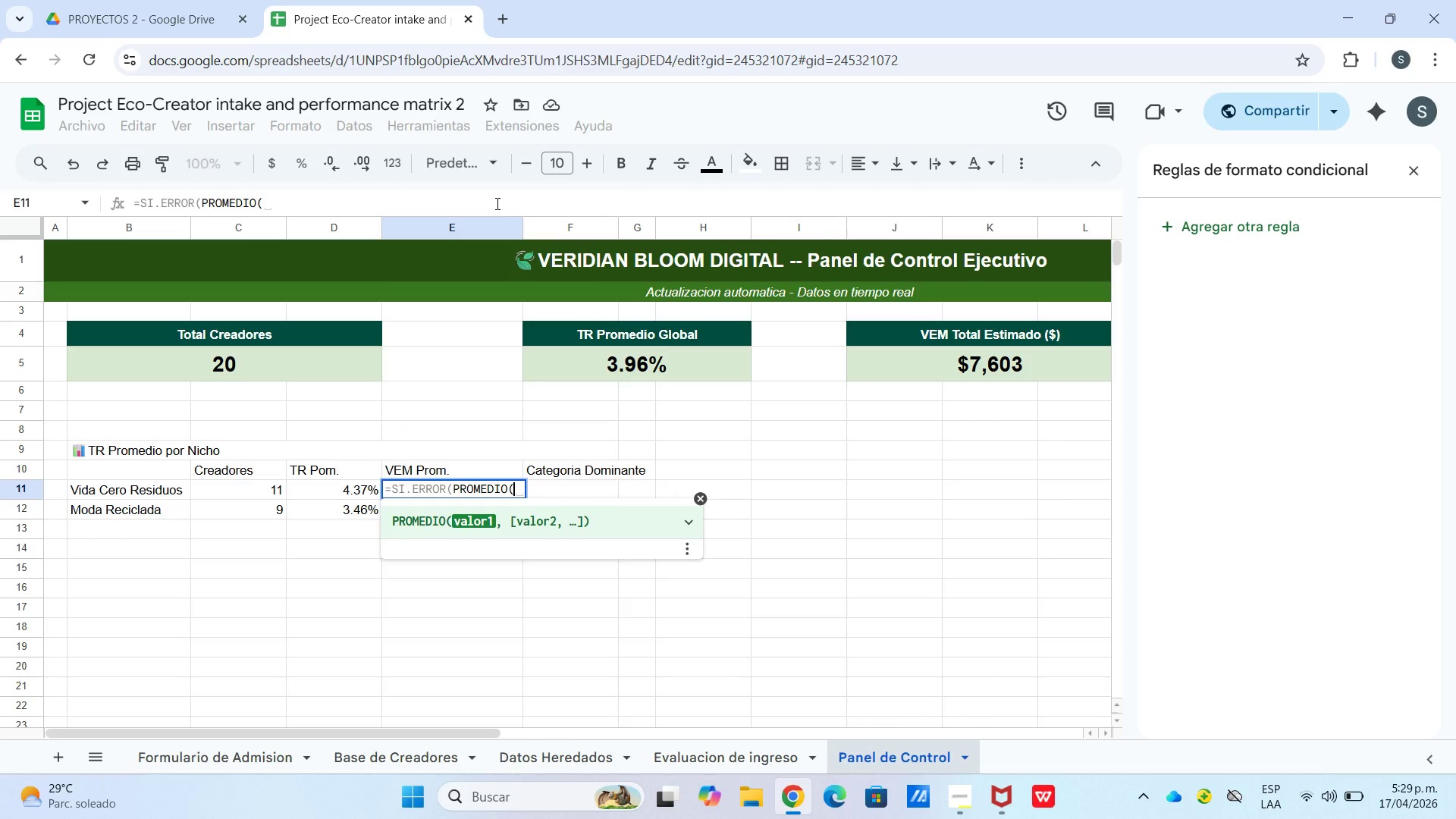 
key(Backspace)
 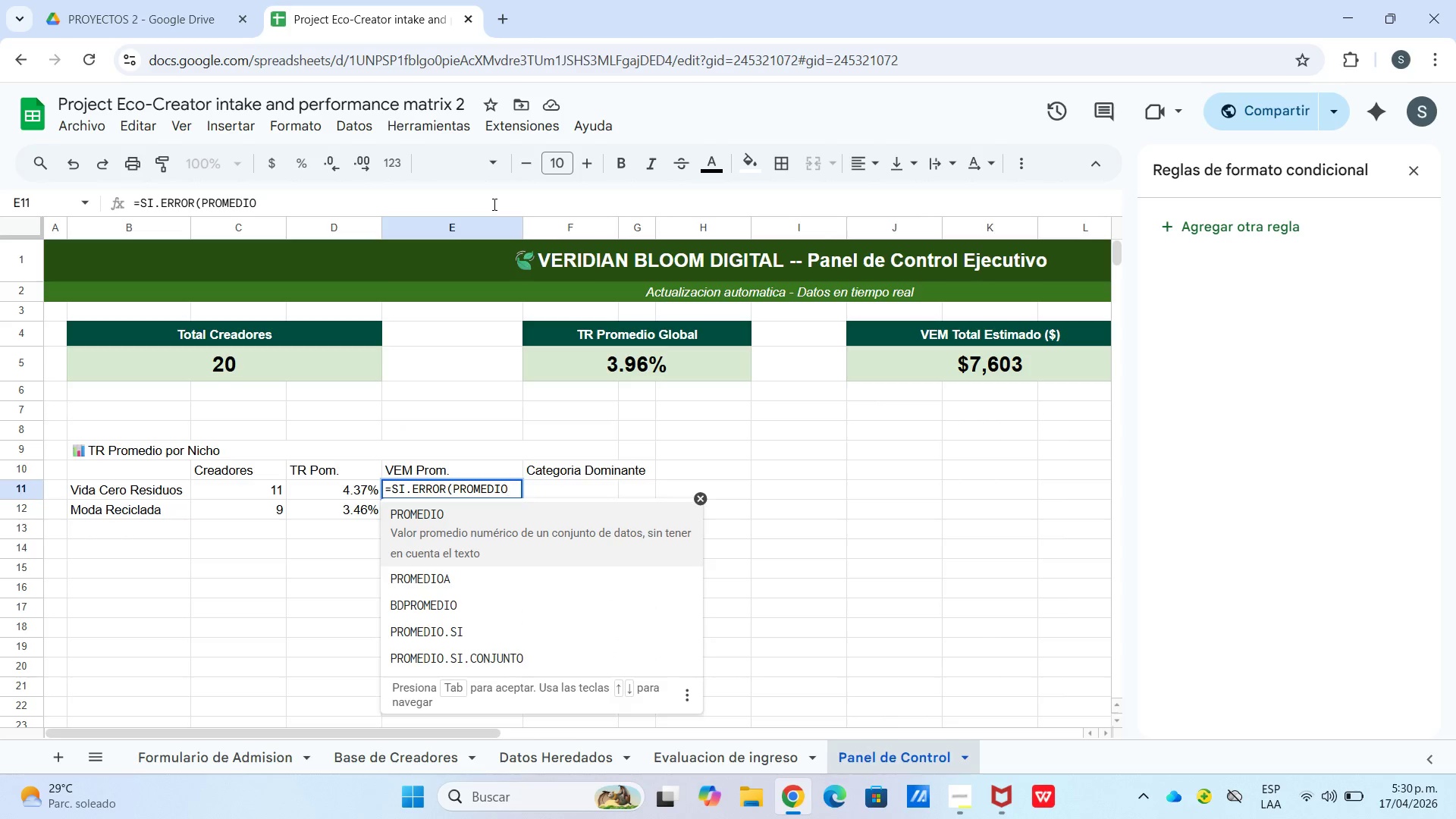 
key(Period)
 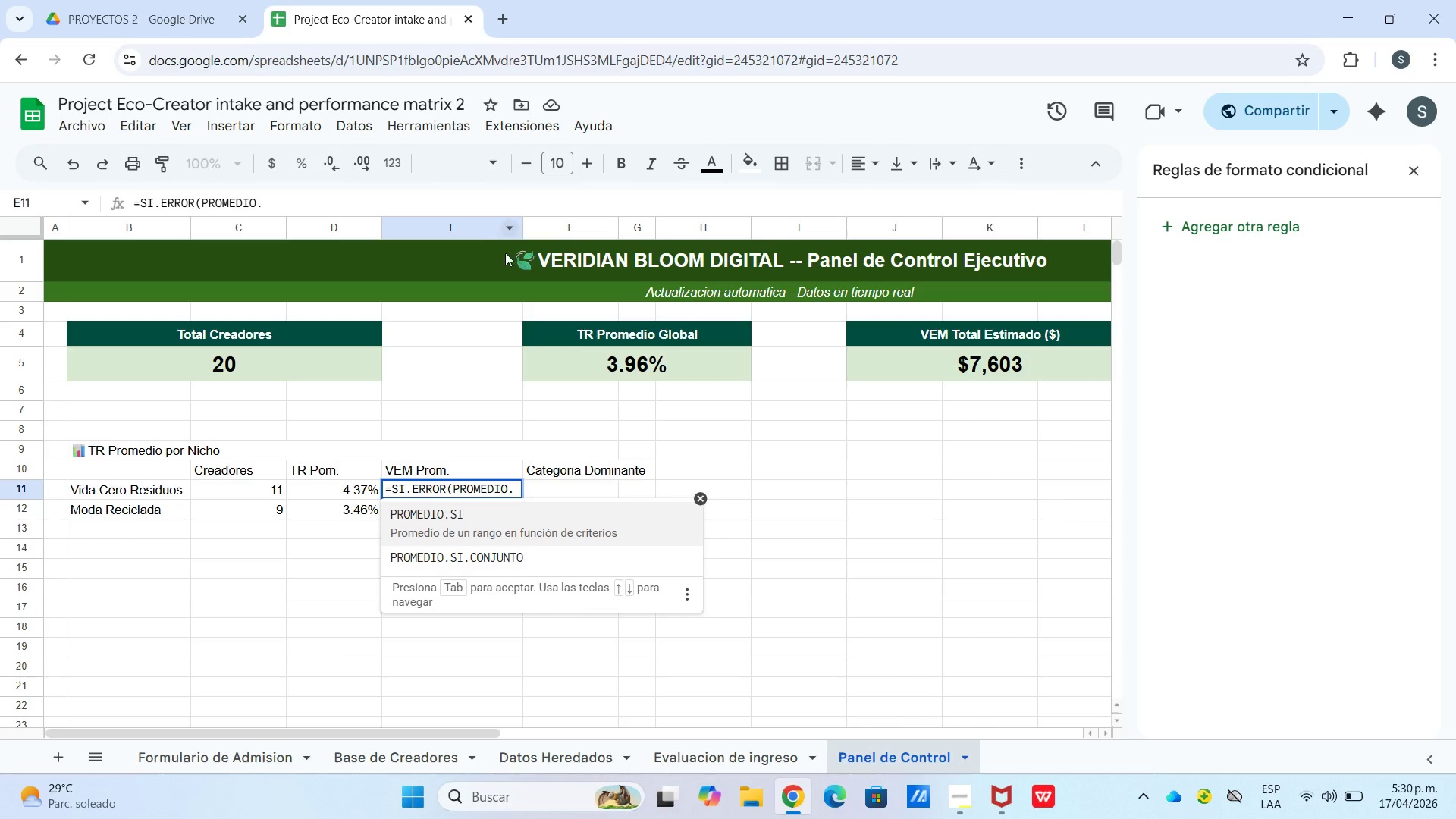 
left_click([504, 510])
 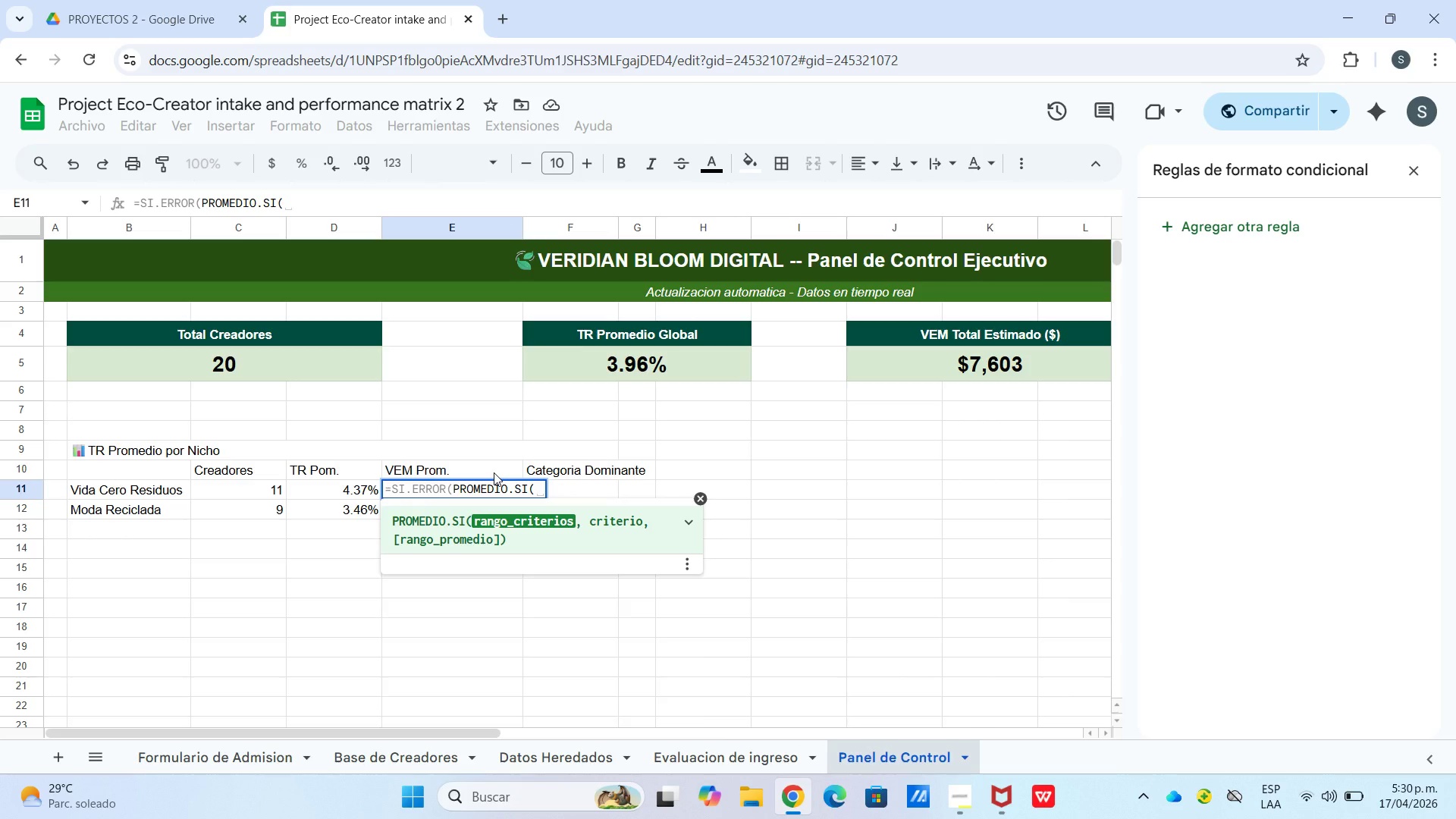 
type([base de creadores)
 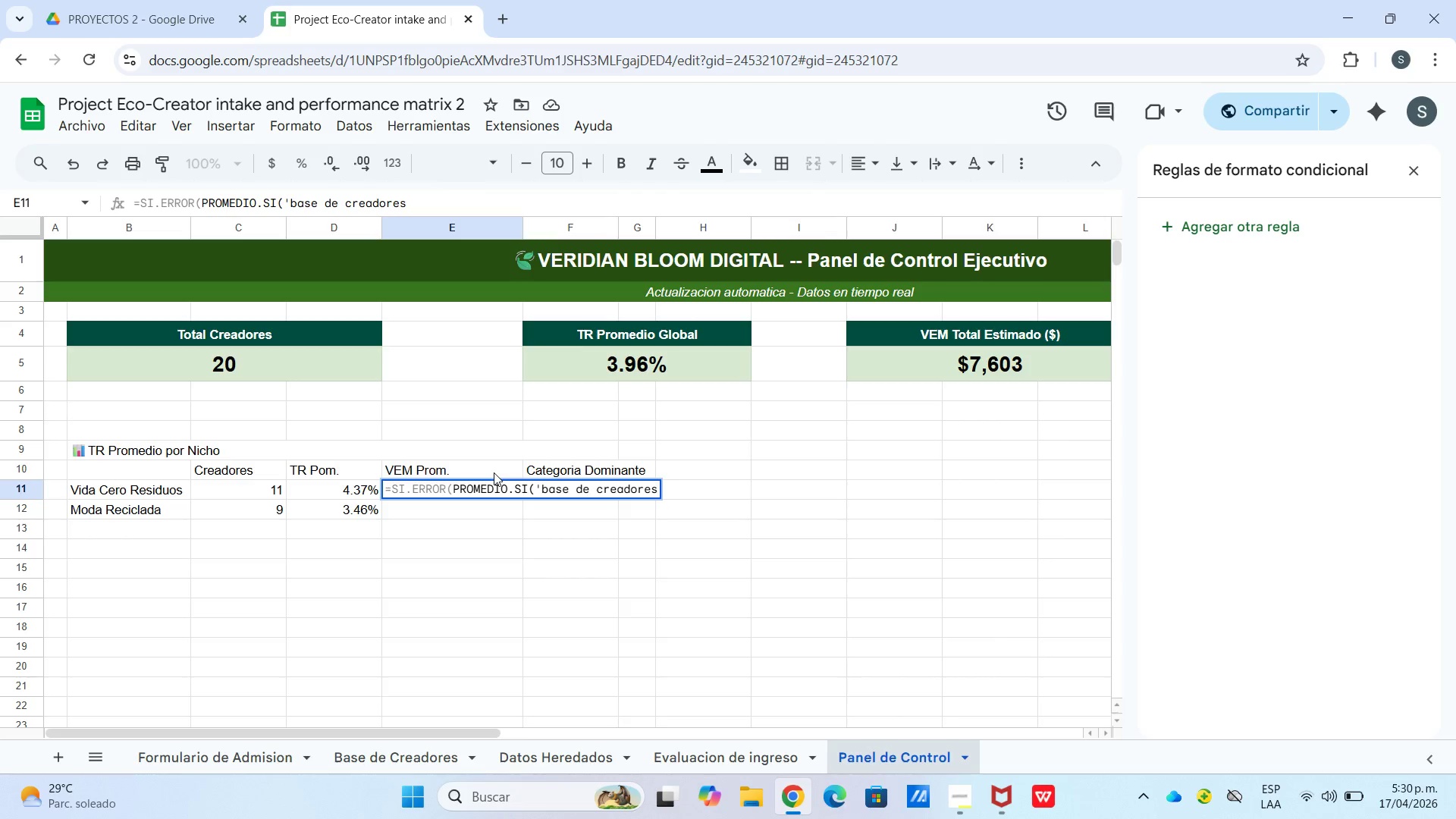 
wait(21.44)
 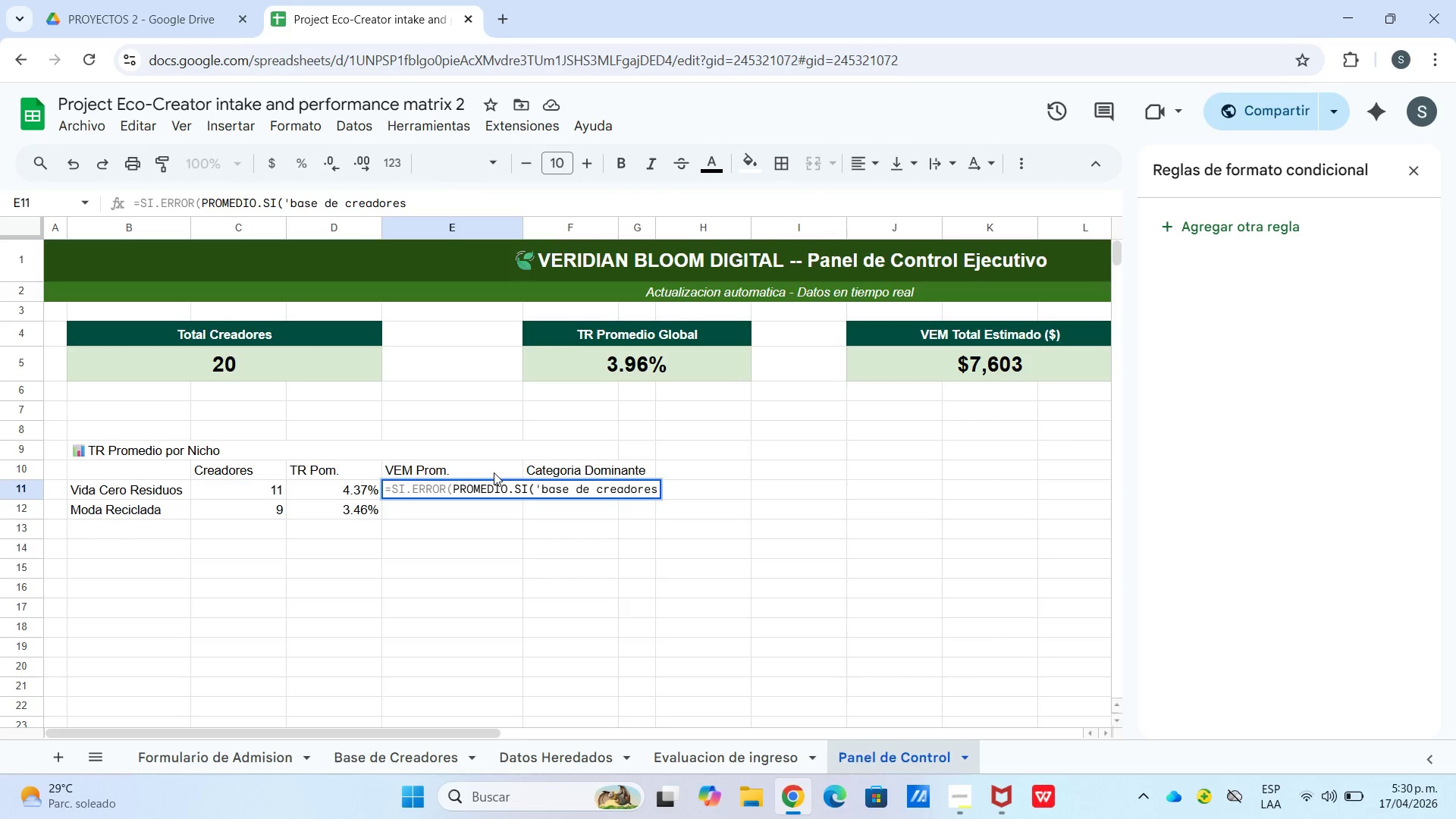 
key(BracketLeft)
 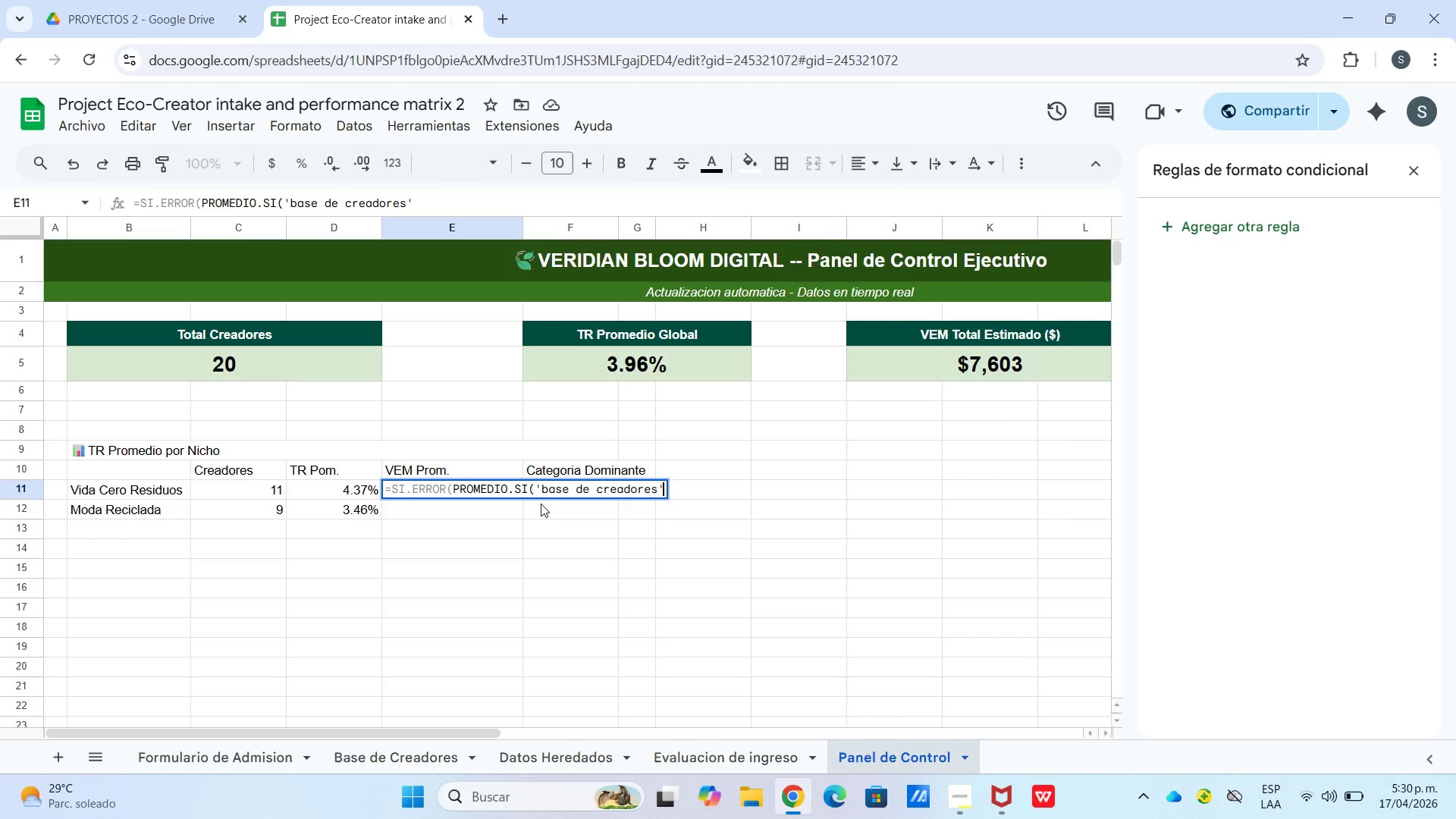 
type(!$E$3>$E$22,@vida cero resiu])
key(Backspace)
key(Backspace)
type(duos@)
 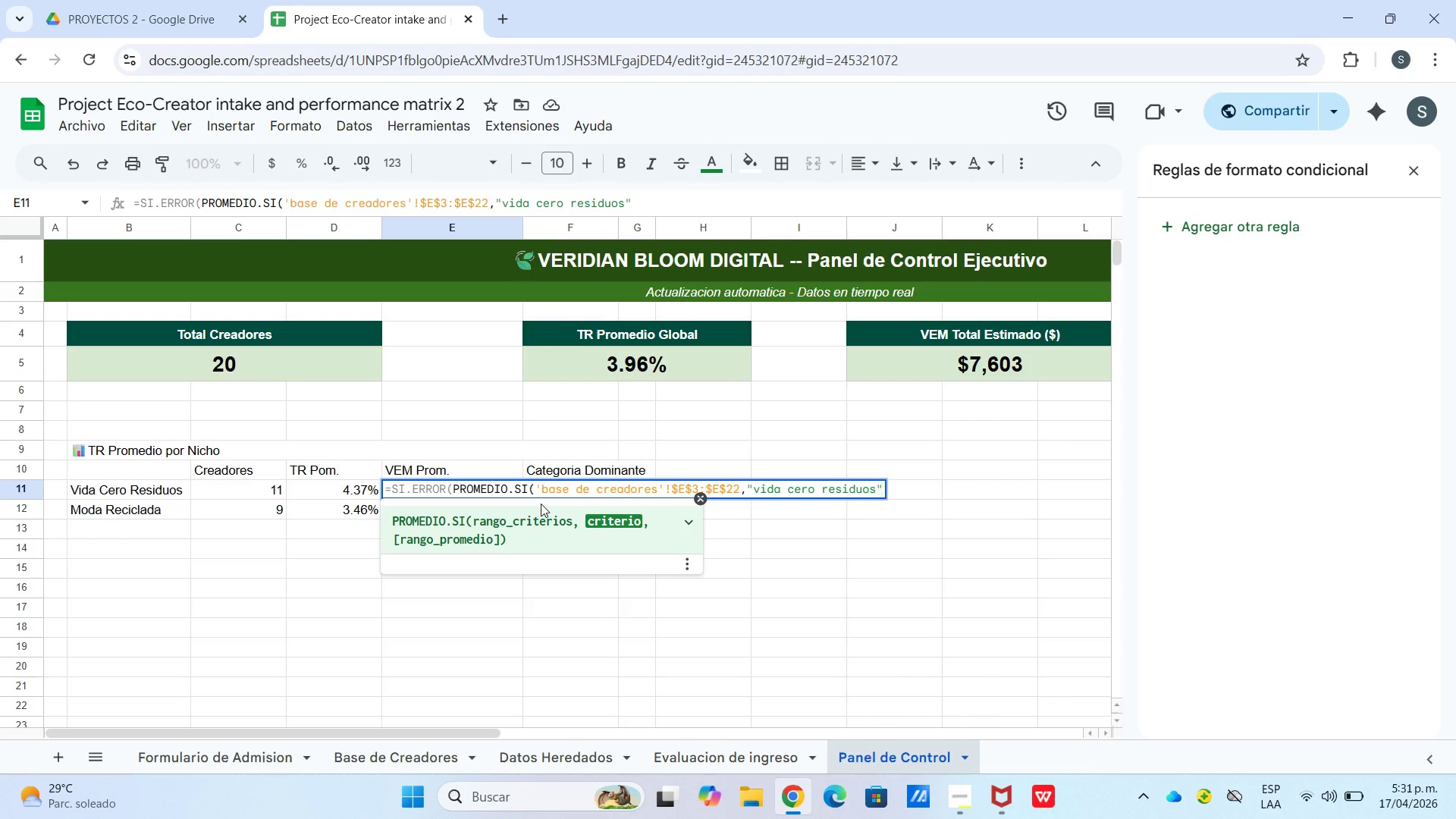 
wait(8.47)
 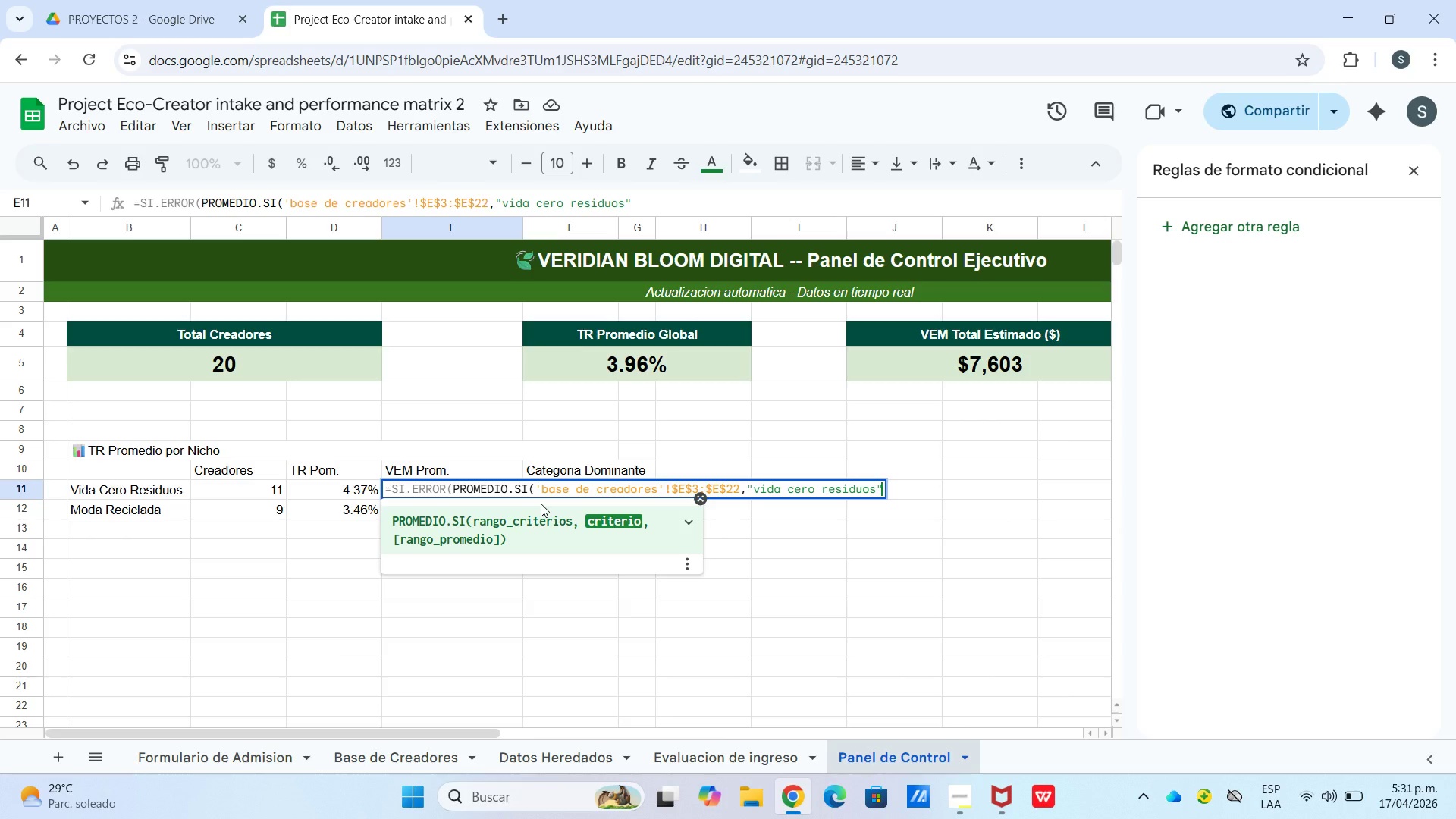 
type(,[base de creadores)
 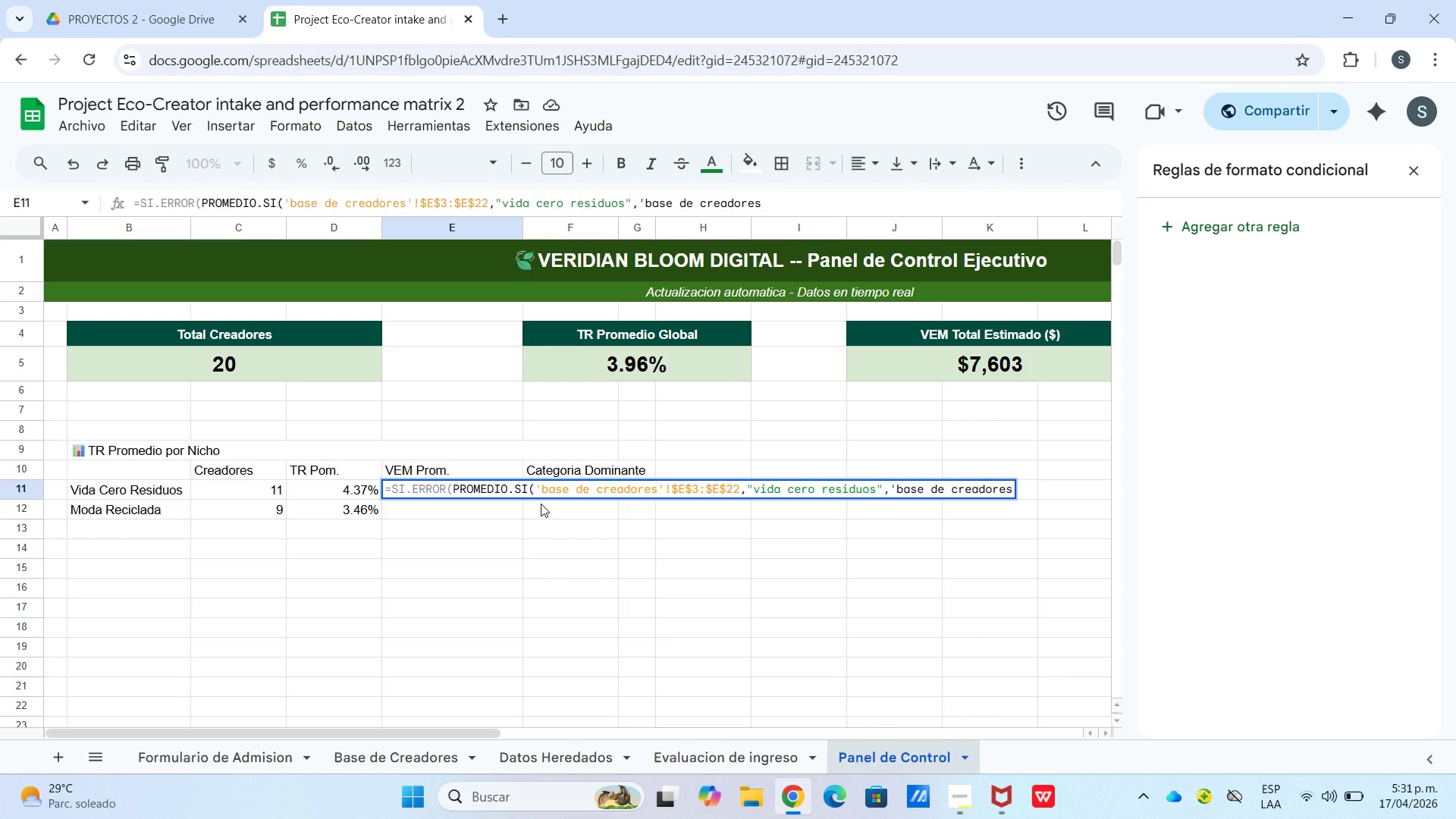 
wait(6.47)
 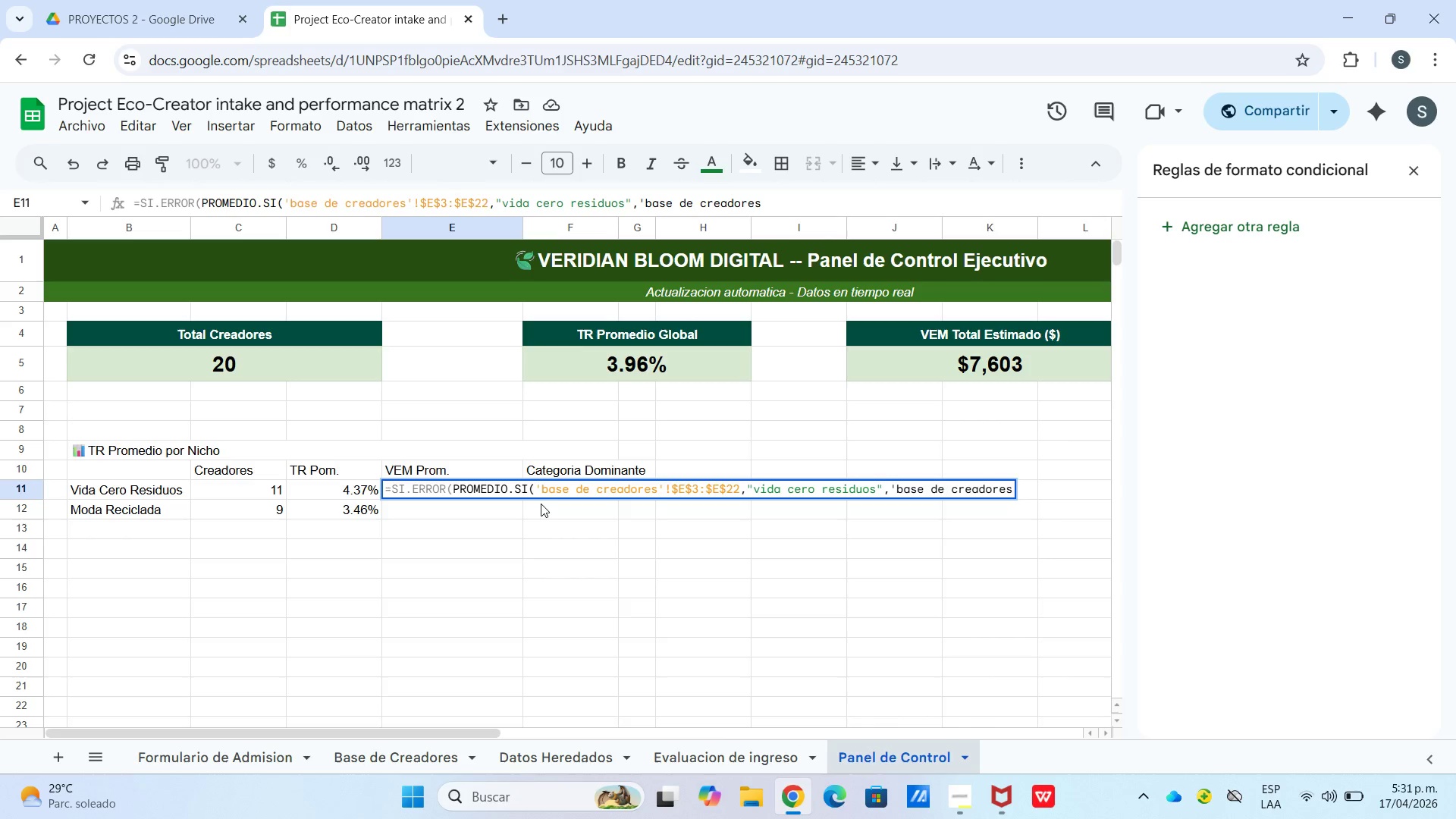 
key(BracketLeft)
 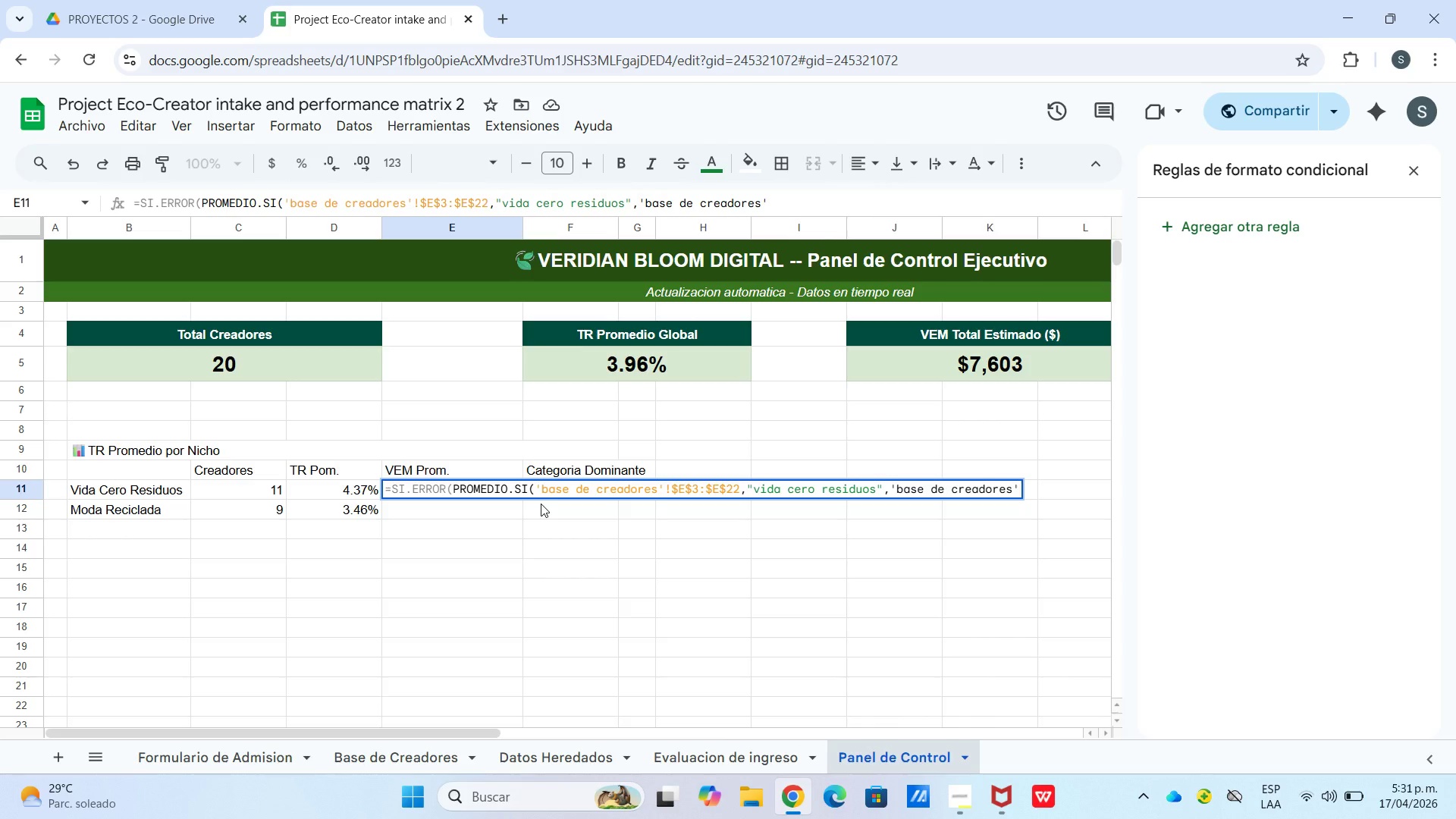 
key(Shift+1)
 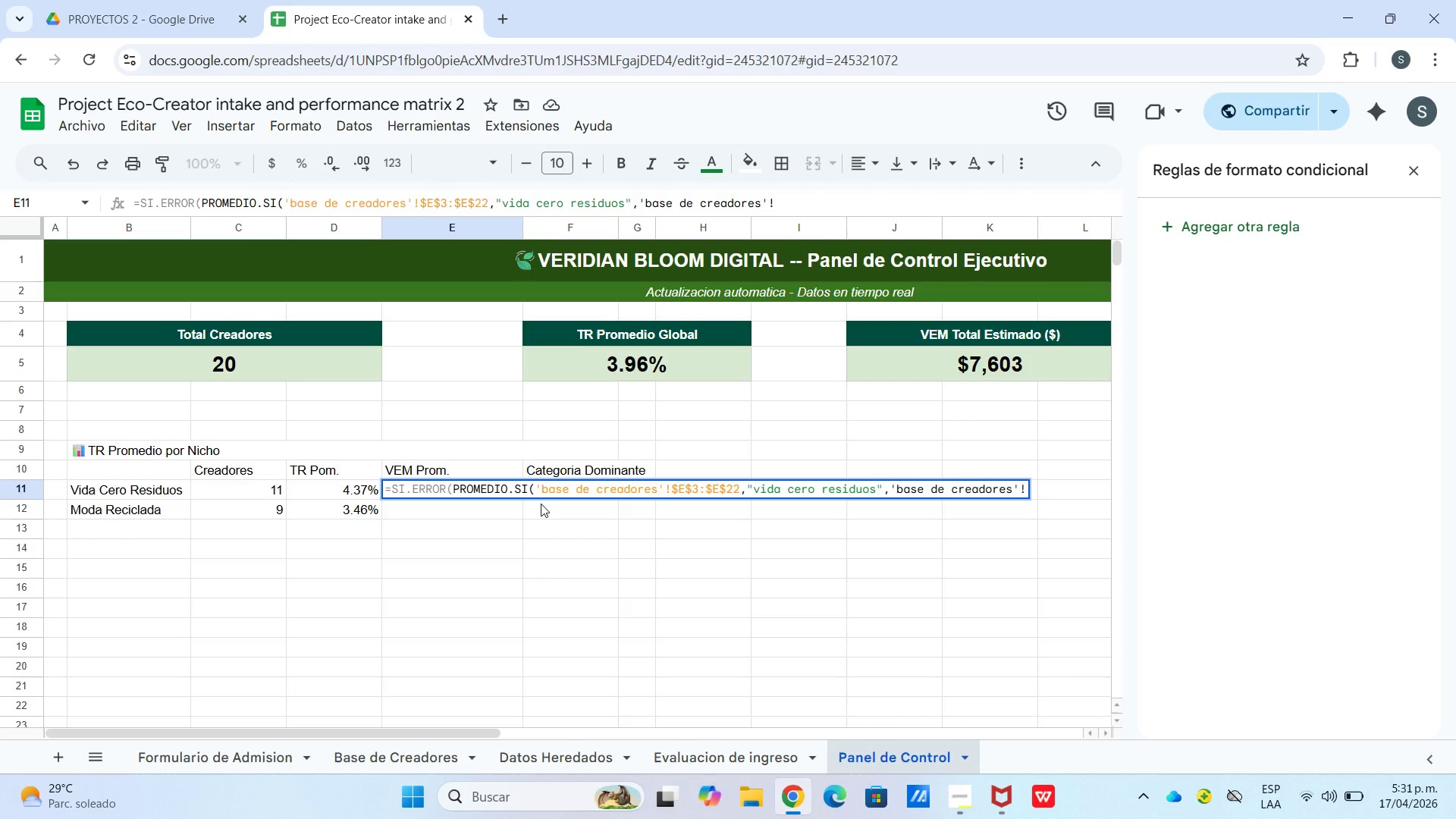 
wait(5.83)
 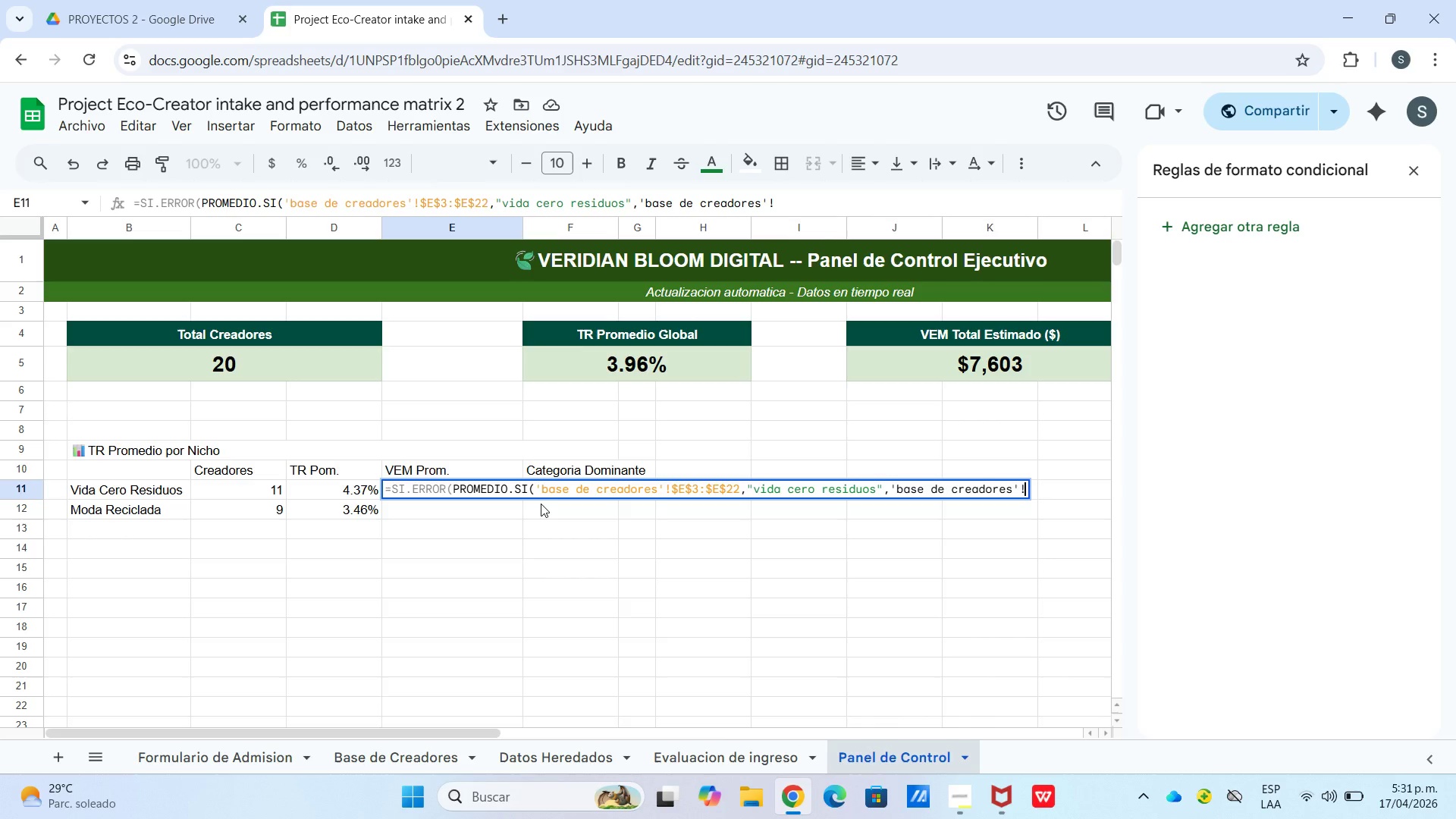 
type($N$3>$N$)
 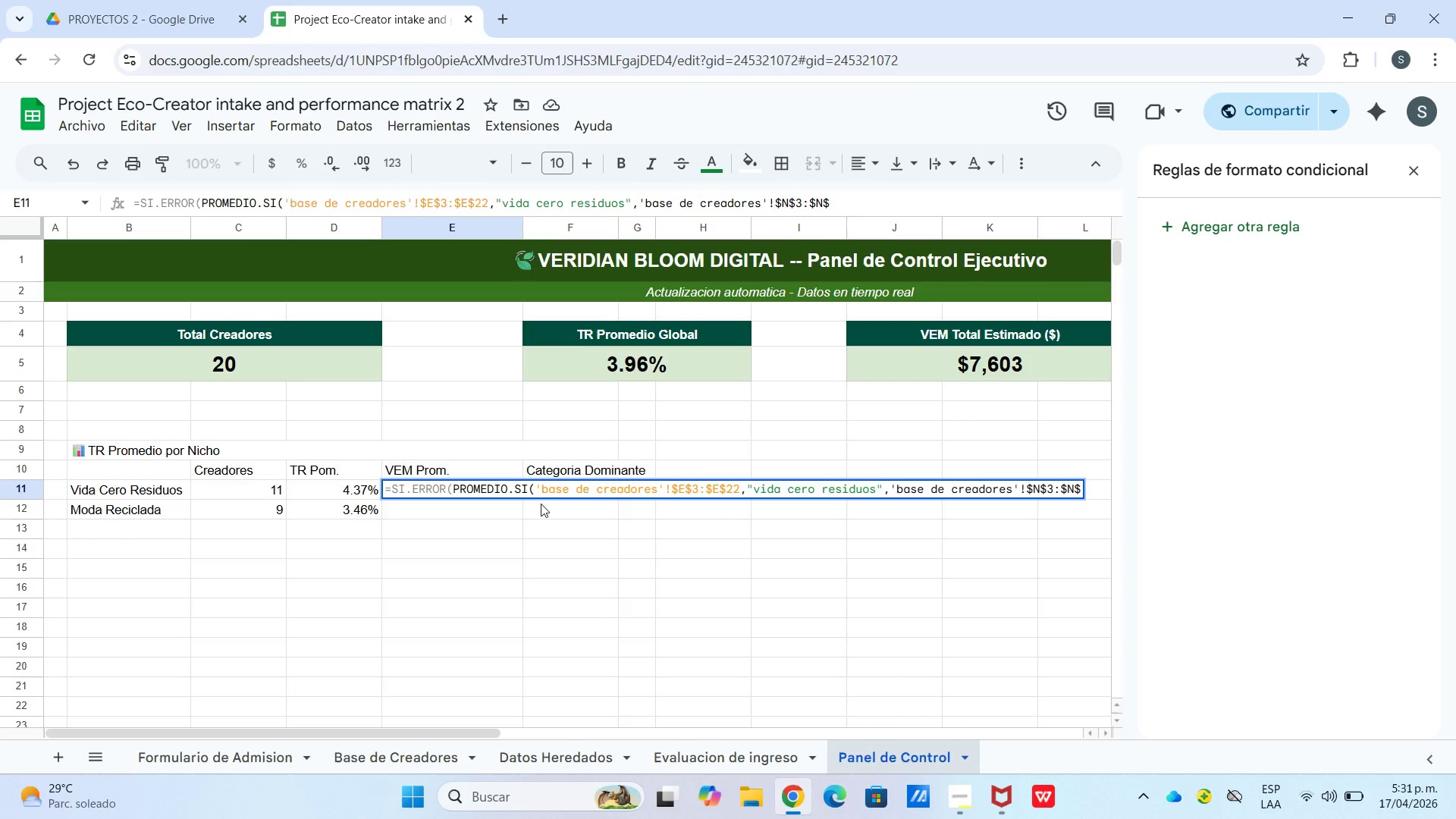 
type(22(,0)
 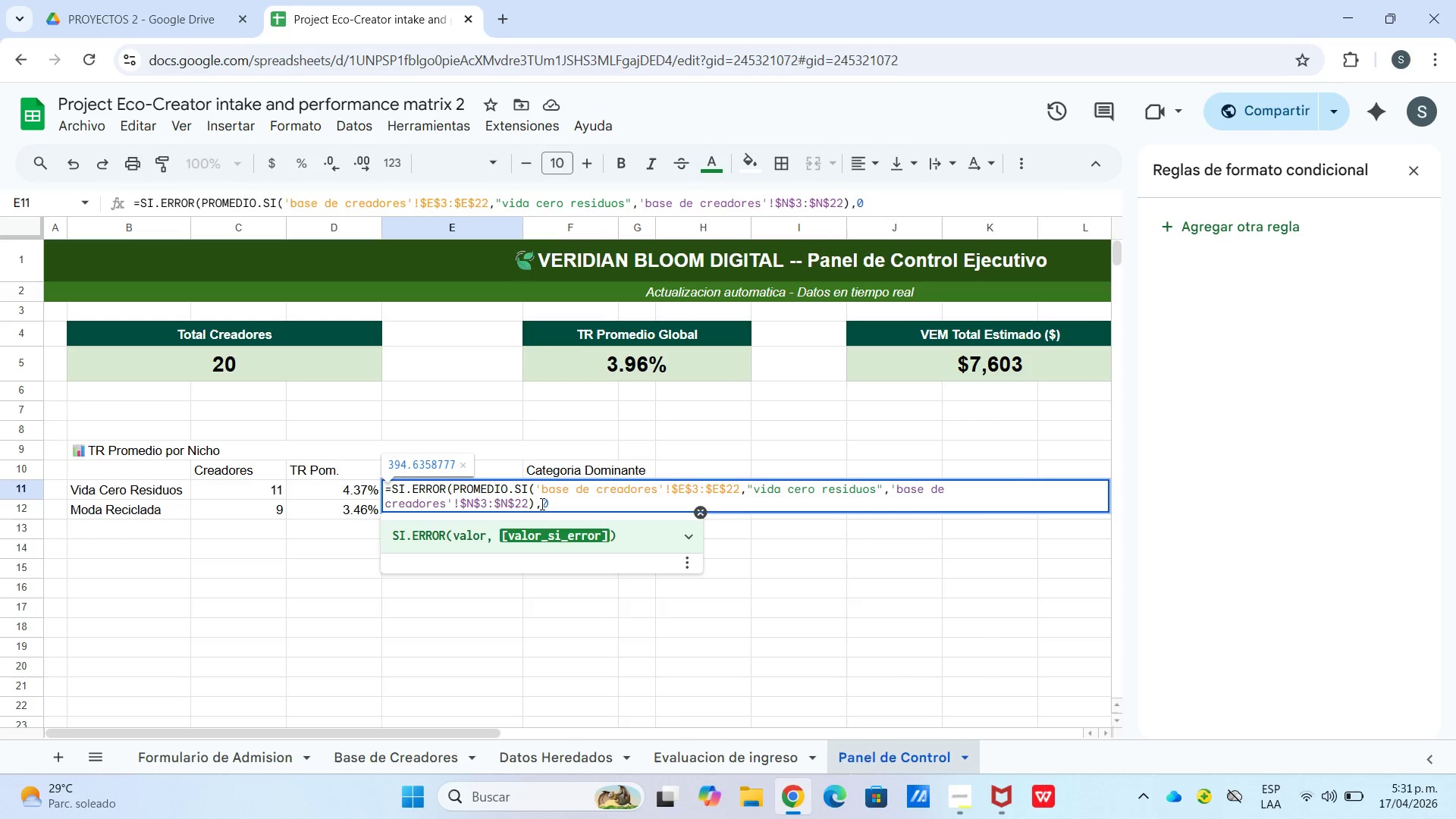 
key(Shift+9)
 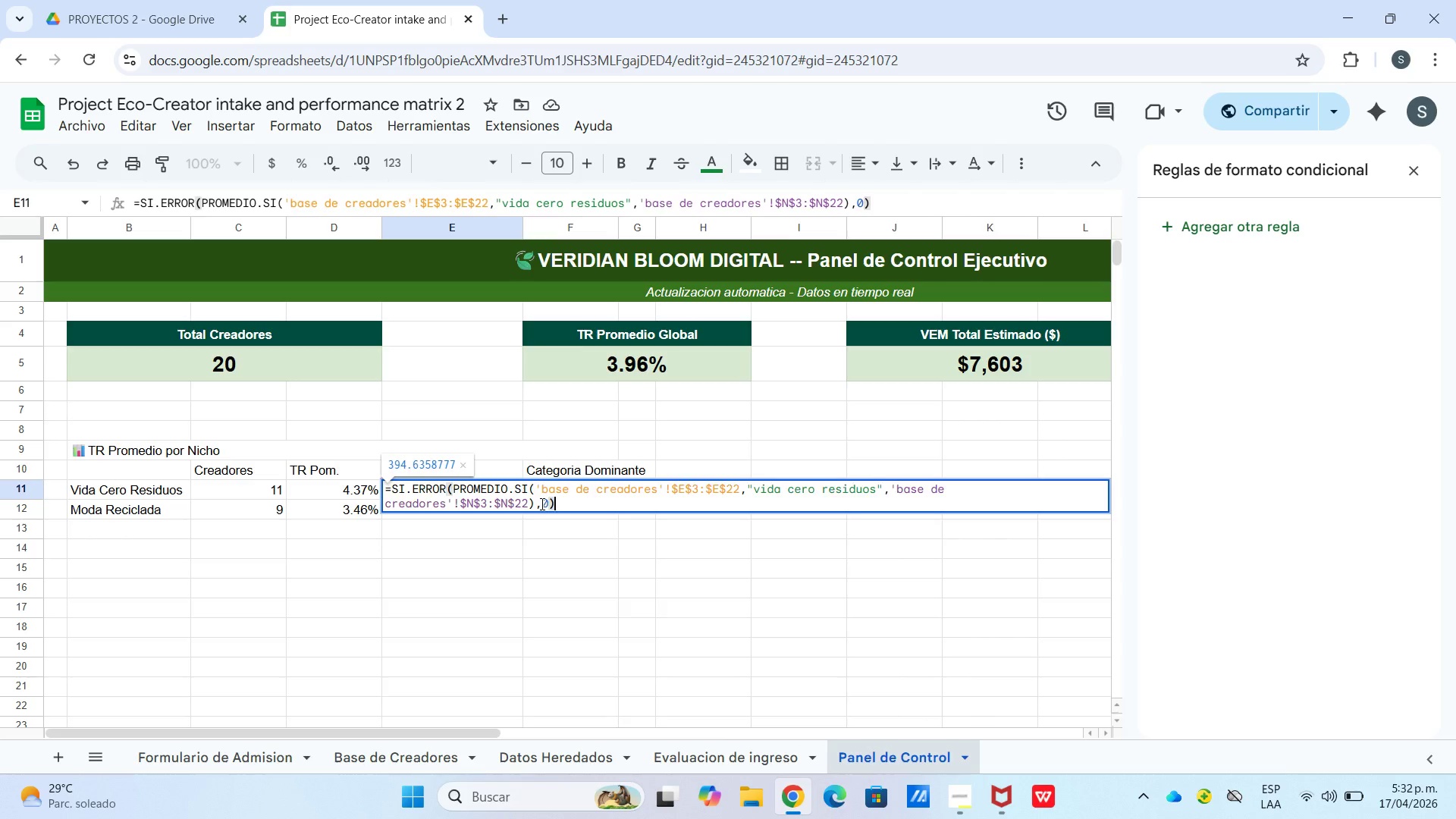 
key(Enter)
 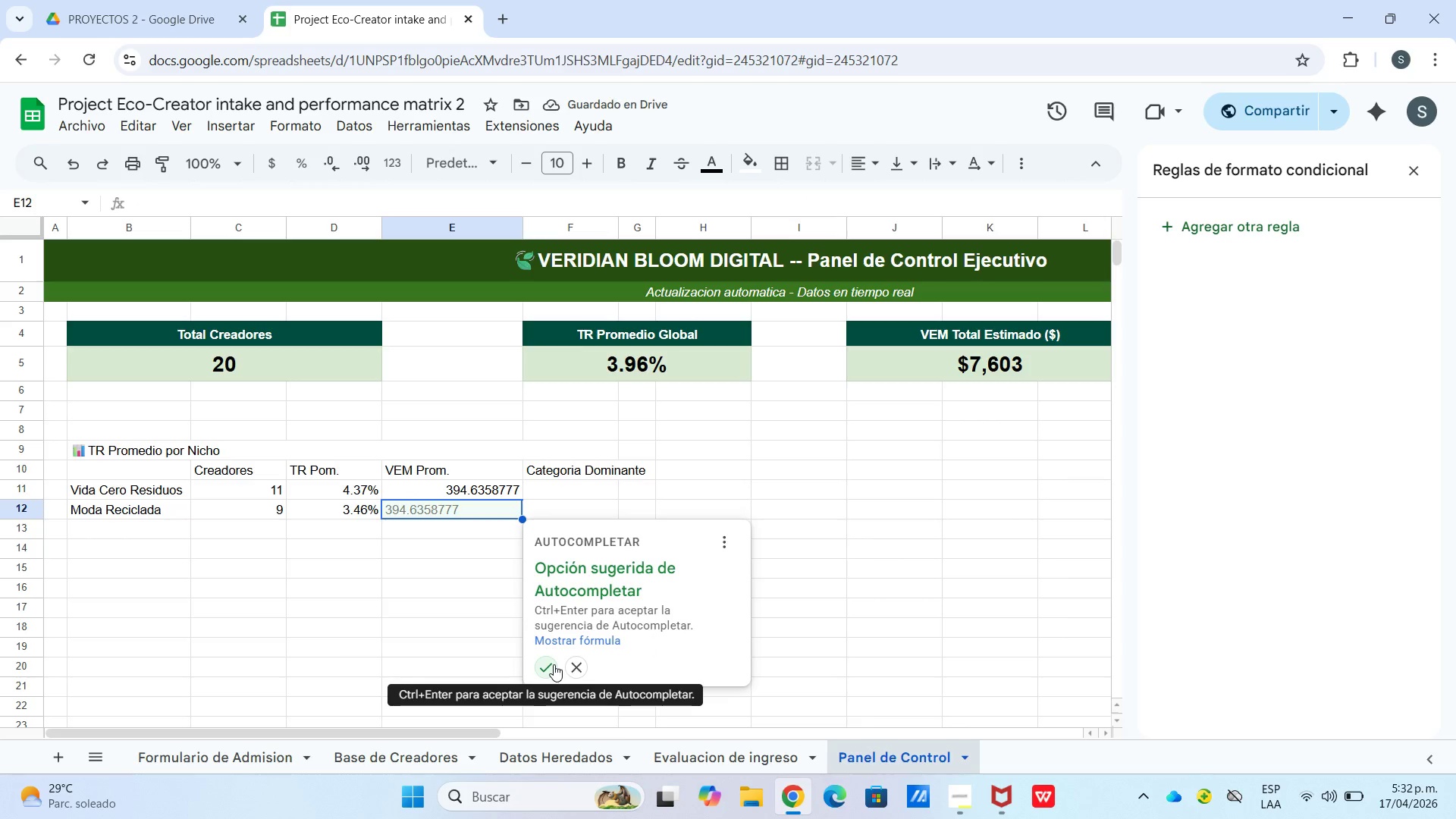 
left_click([547, 664])
 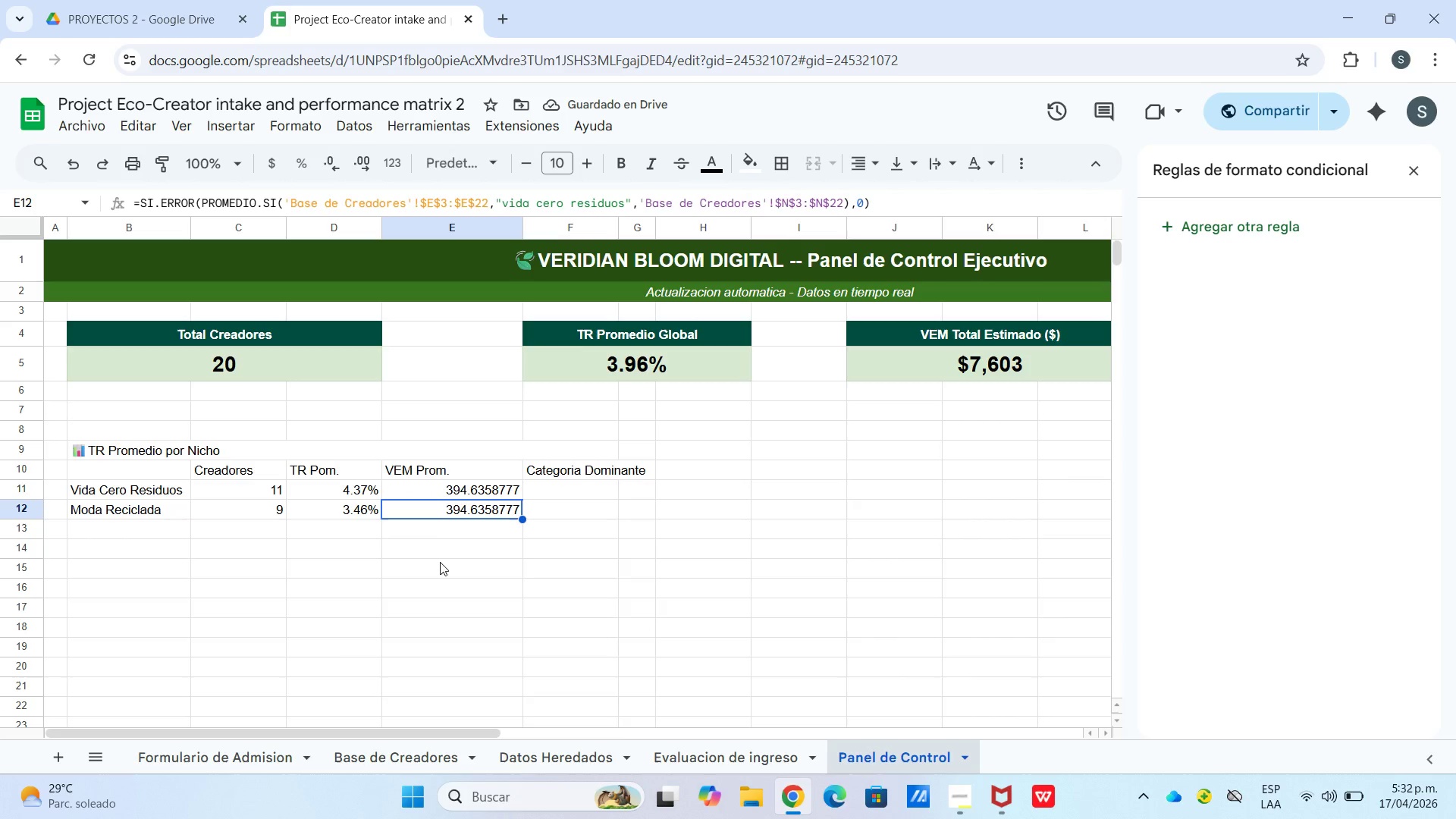 
left_click_drag(start_coordinate=[438, 489], to_coordinate=[441, 510])
 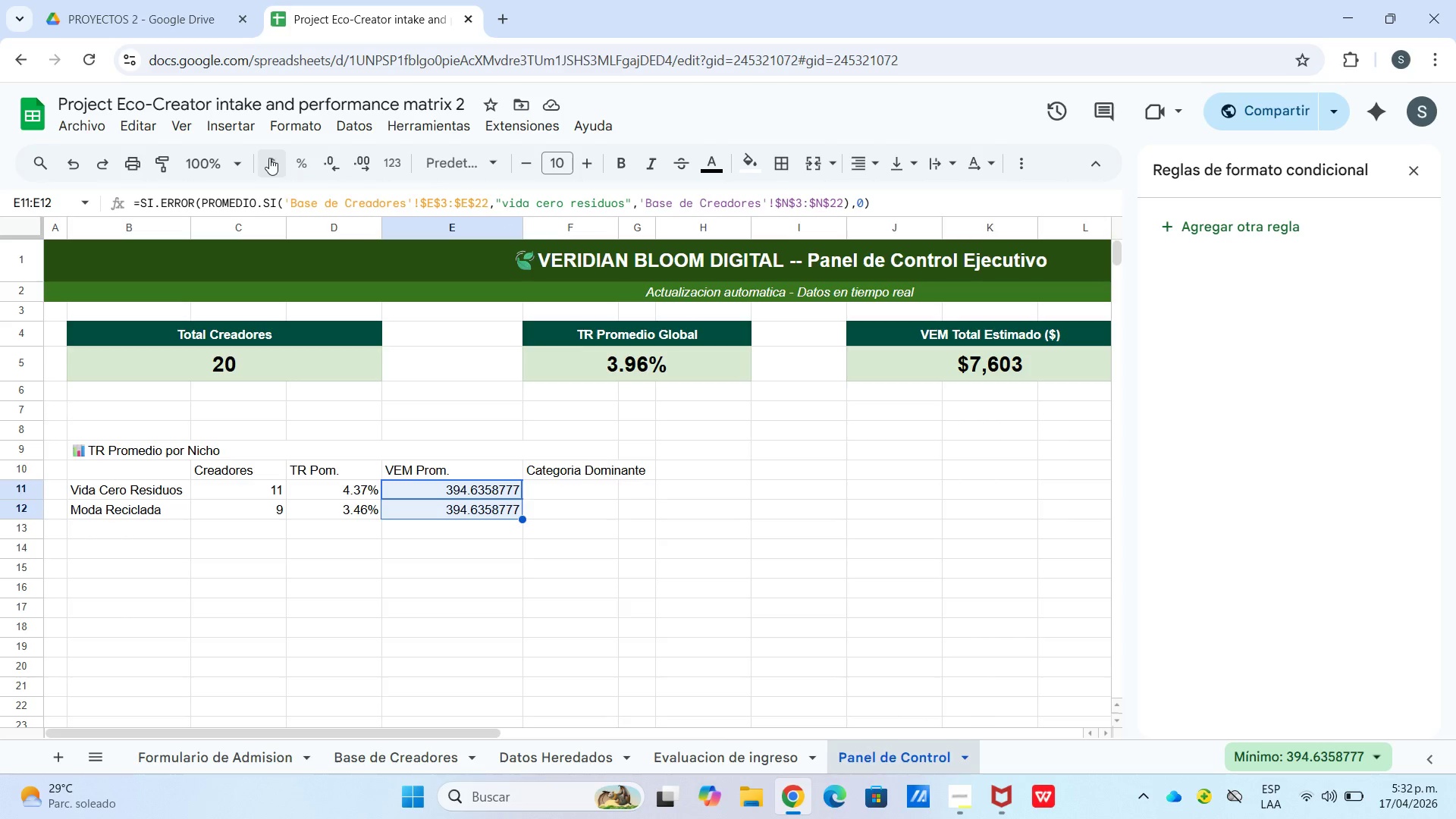 
left_click_drag(start_coordinate=[301, 165], to_coordinate=[301, 171])
 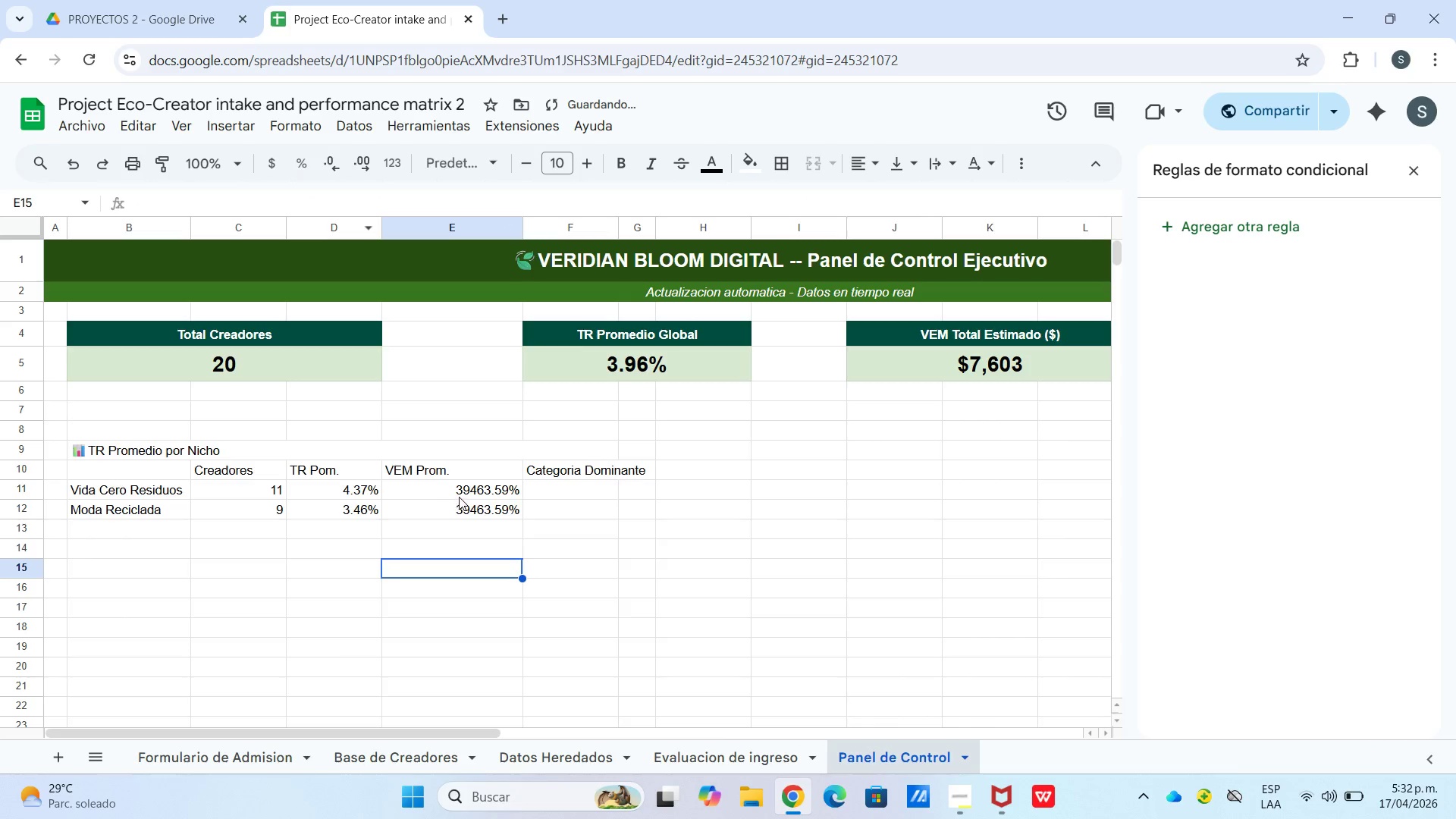 
left_click([463, 503])
 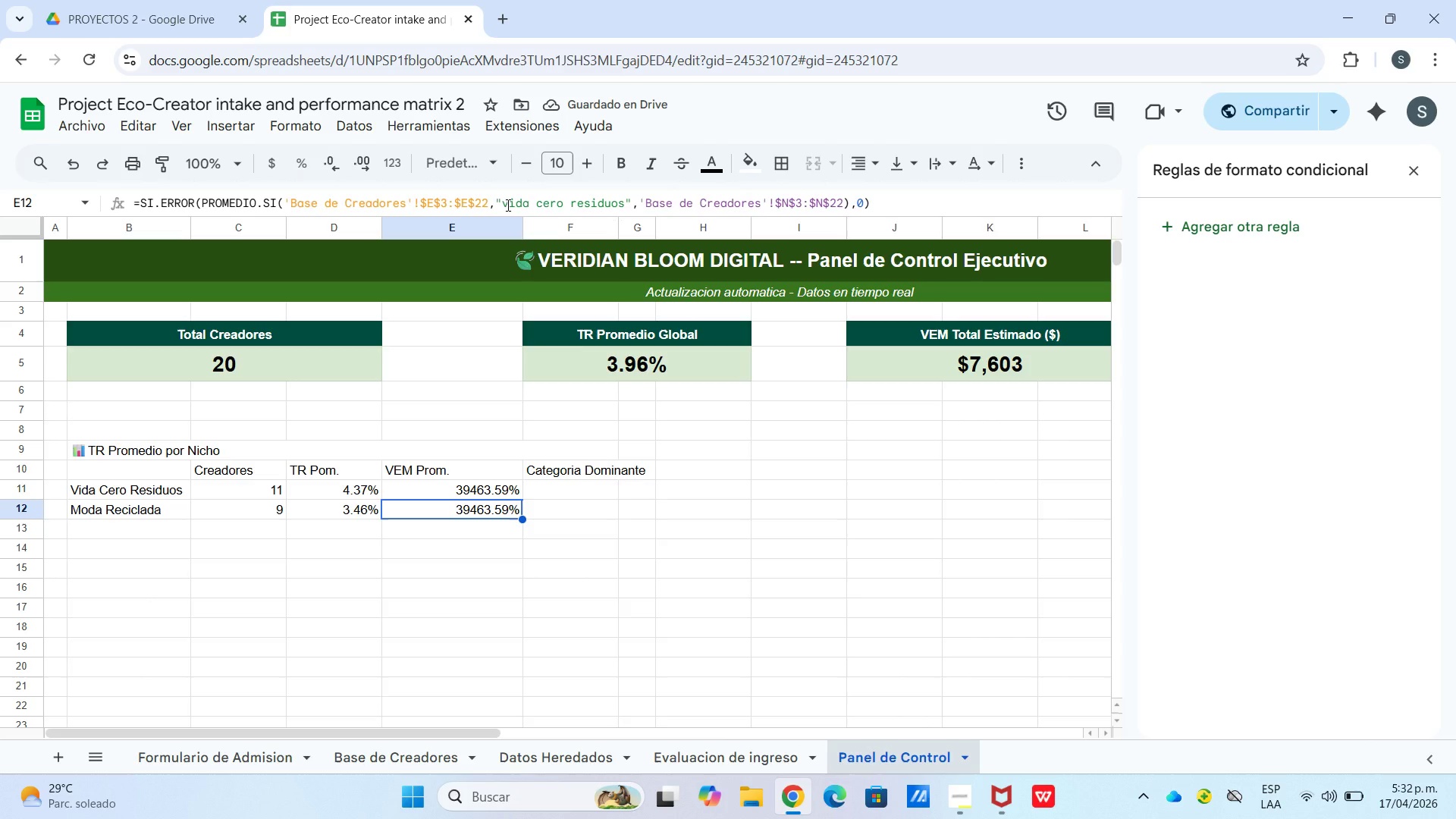 
left_click_drag(start_coordinate=[504, 205], to_coordinate=[623, 201])
 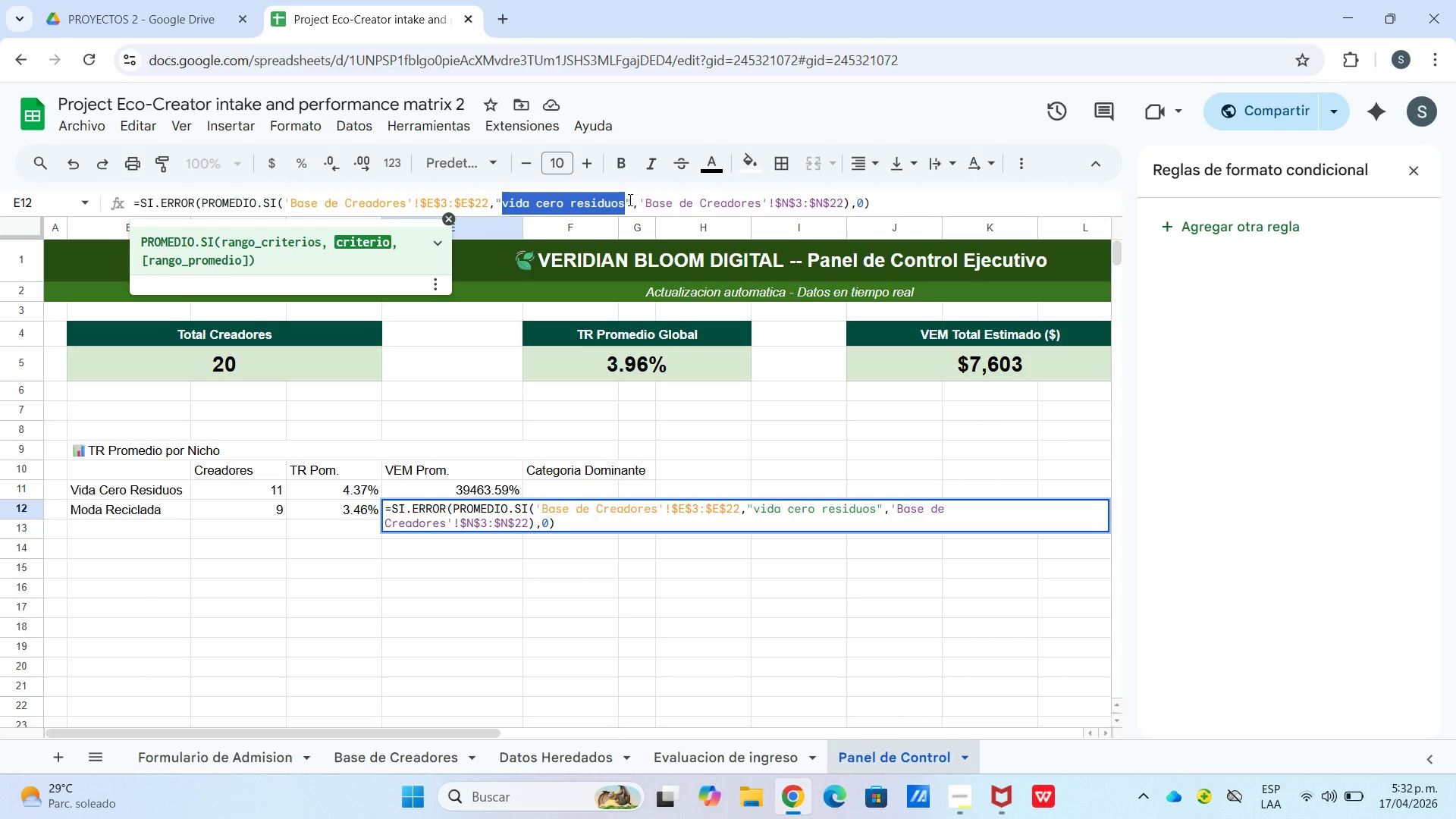 
type(moda reciclada)
 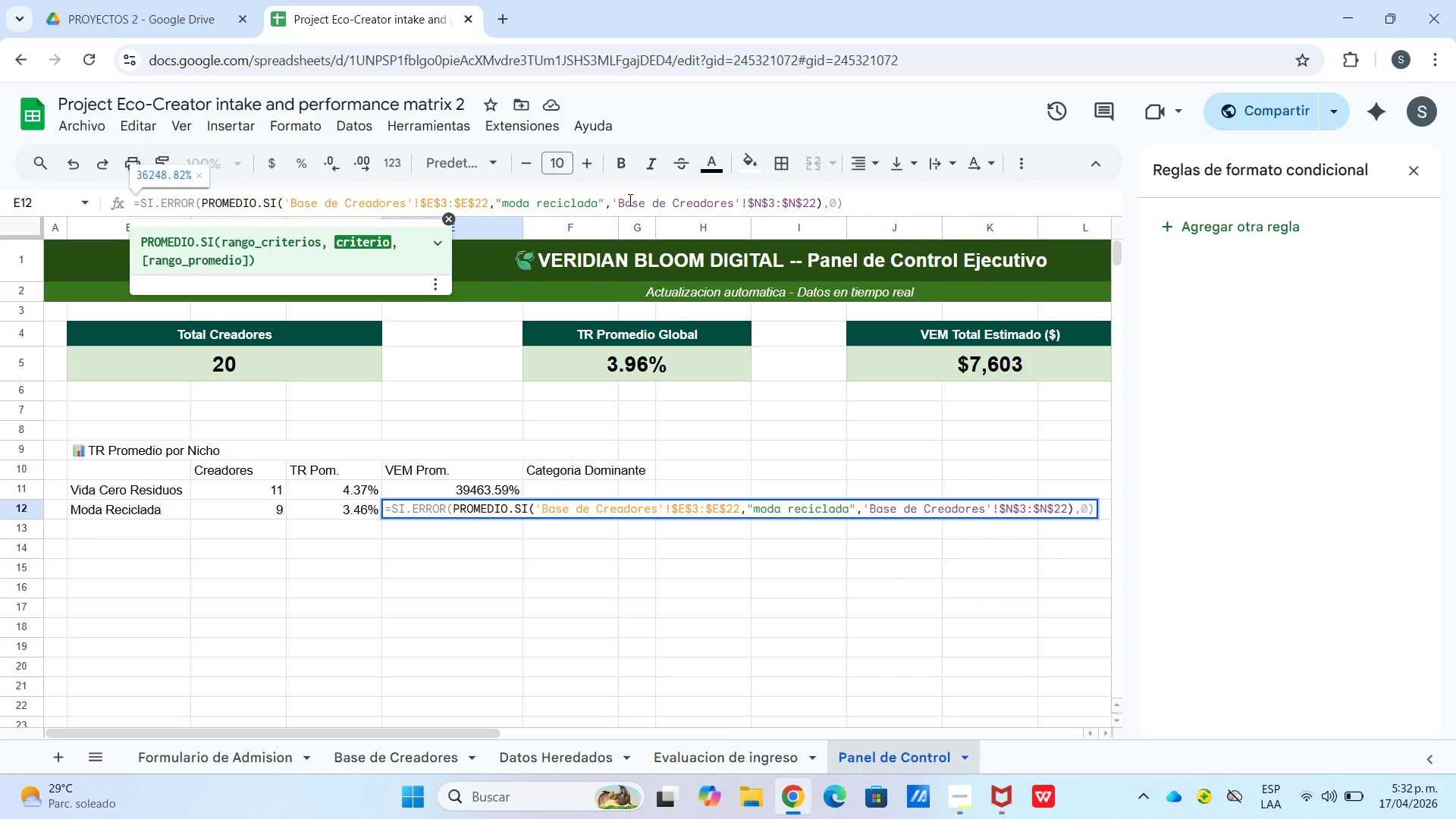 
key(Enter)
 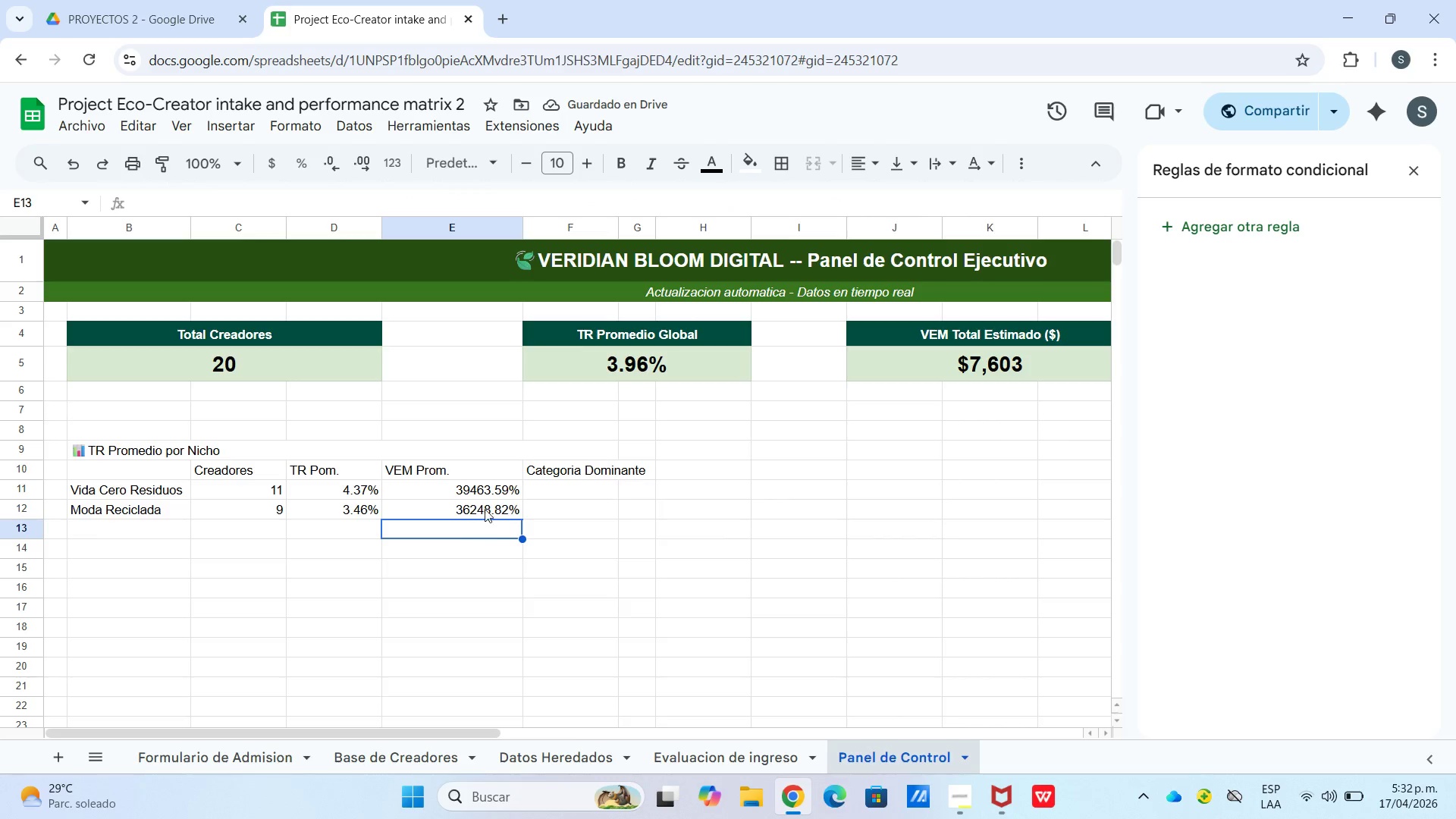 
left_click_drag(start_coordinate=[479, 488], to_coordinate=[487, 513])
 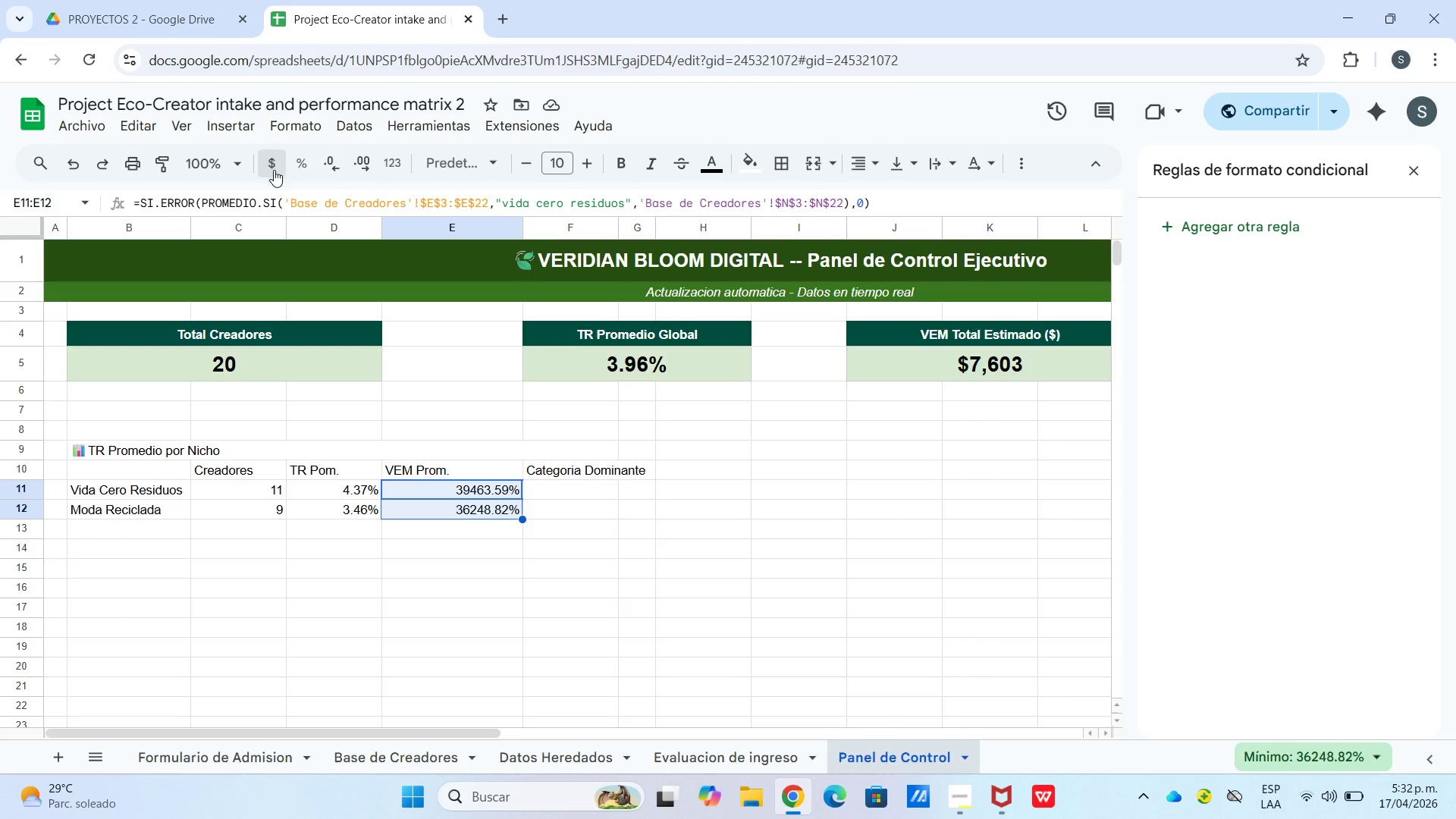 
left_click([560, 496])
 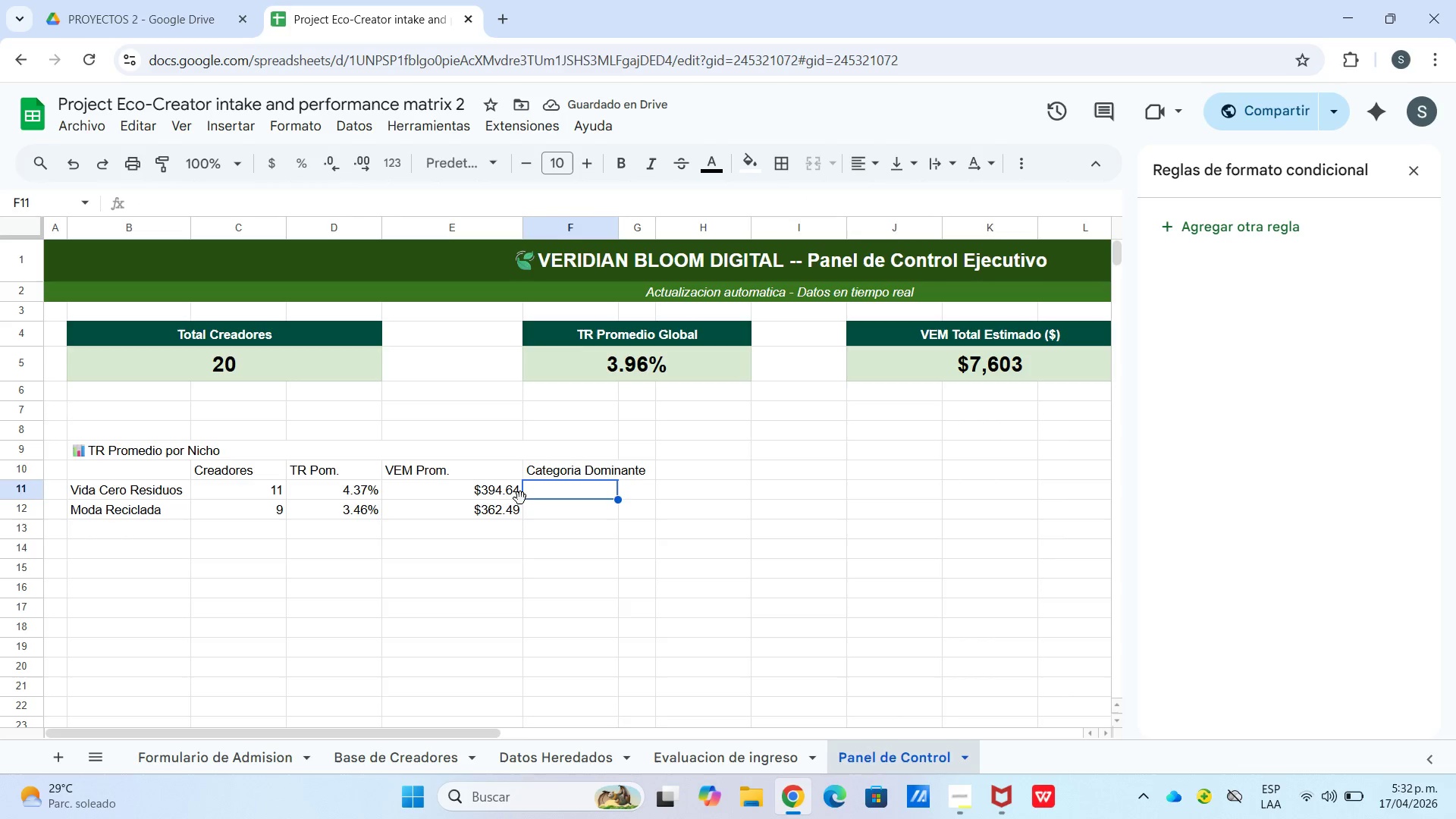 
left_click_drag(start_coordinate=[501, 493], to_coordinate=[506, 506])
 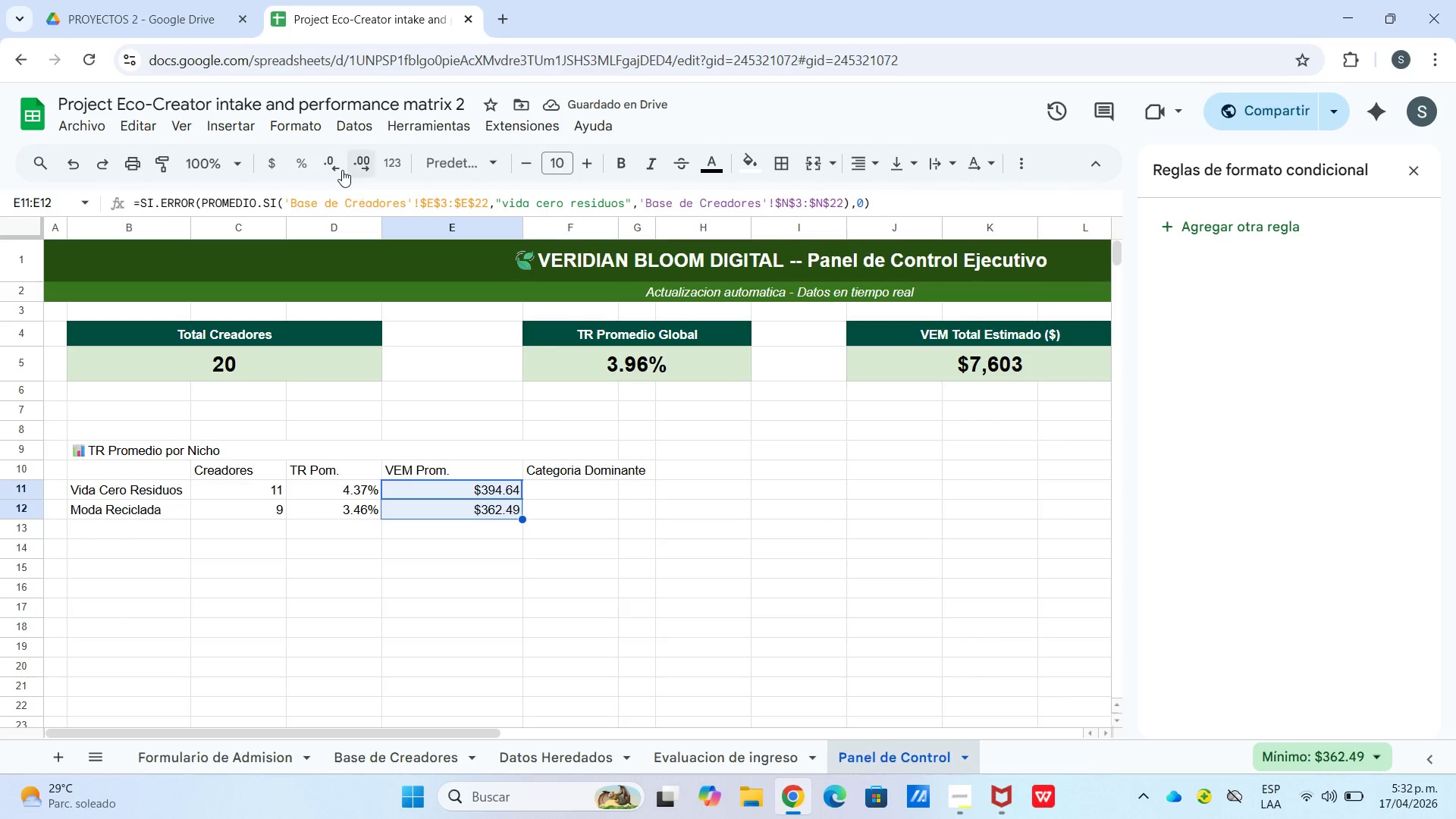 
left_click([339, 169])
 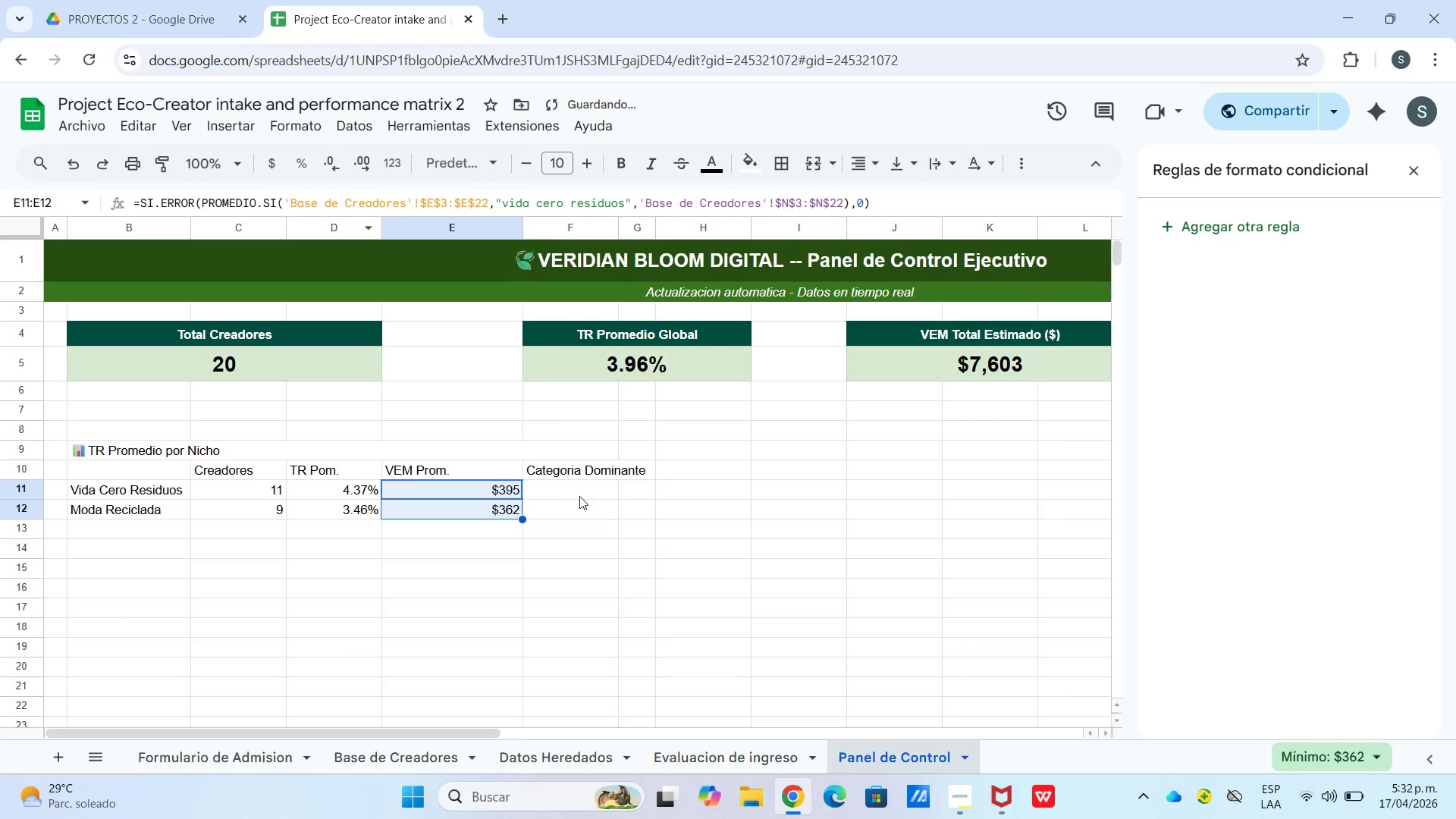 
left_click([580, 501])
 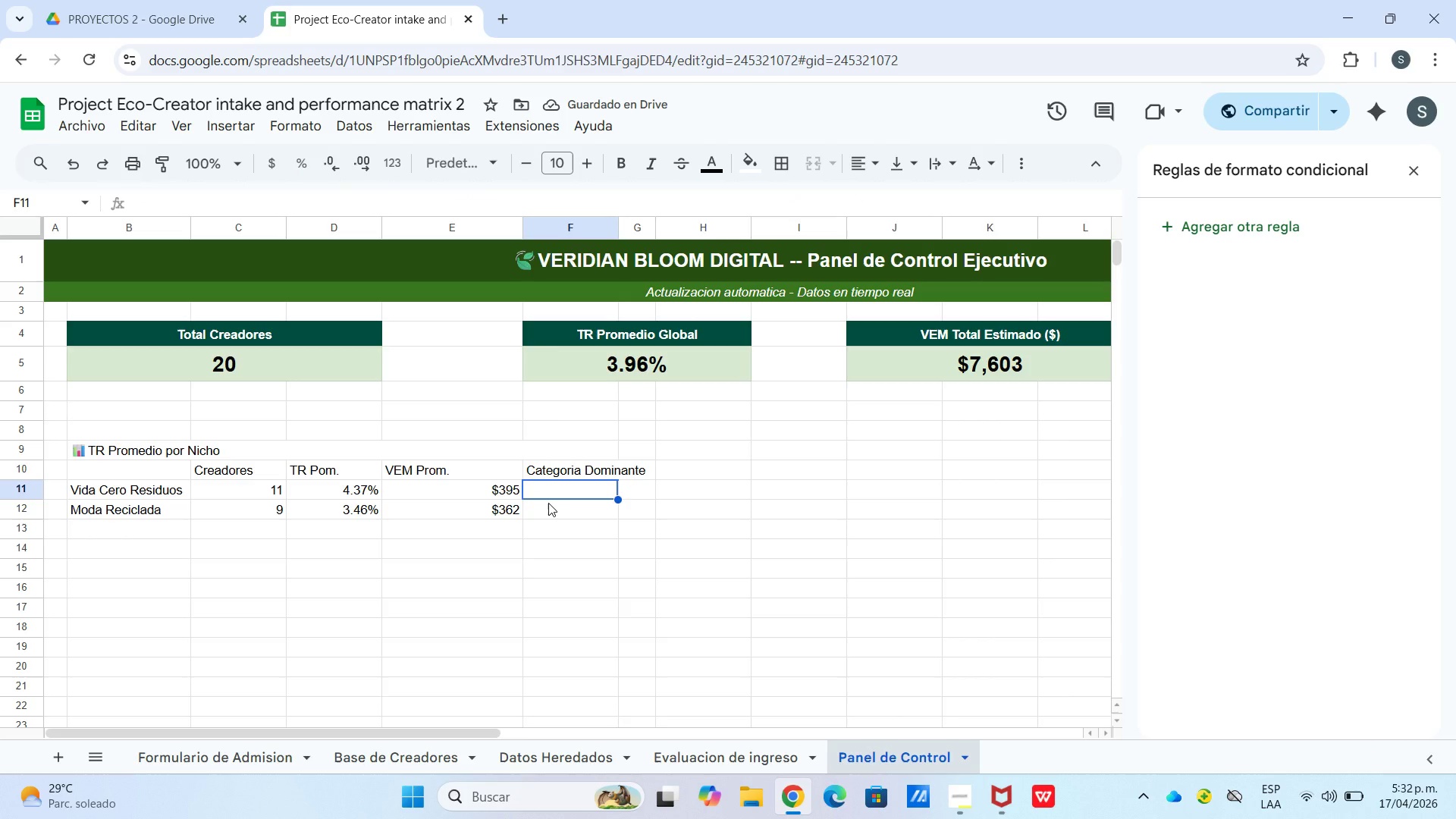 
wait(5.38)
 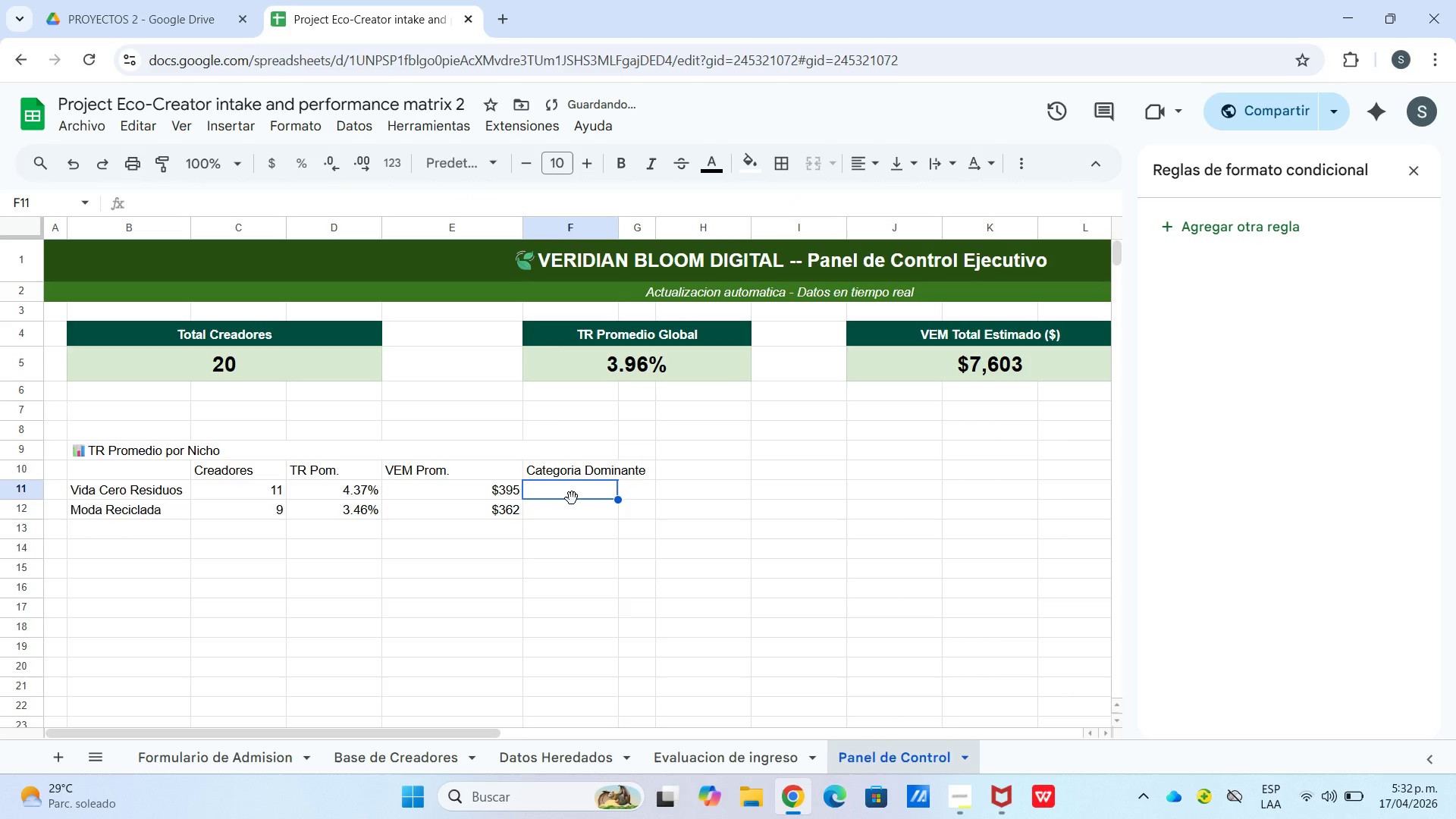 
type()si.er)
 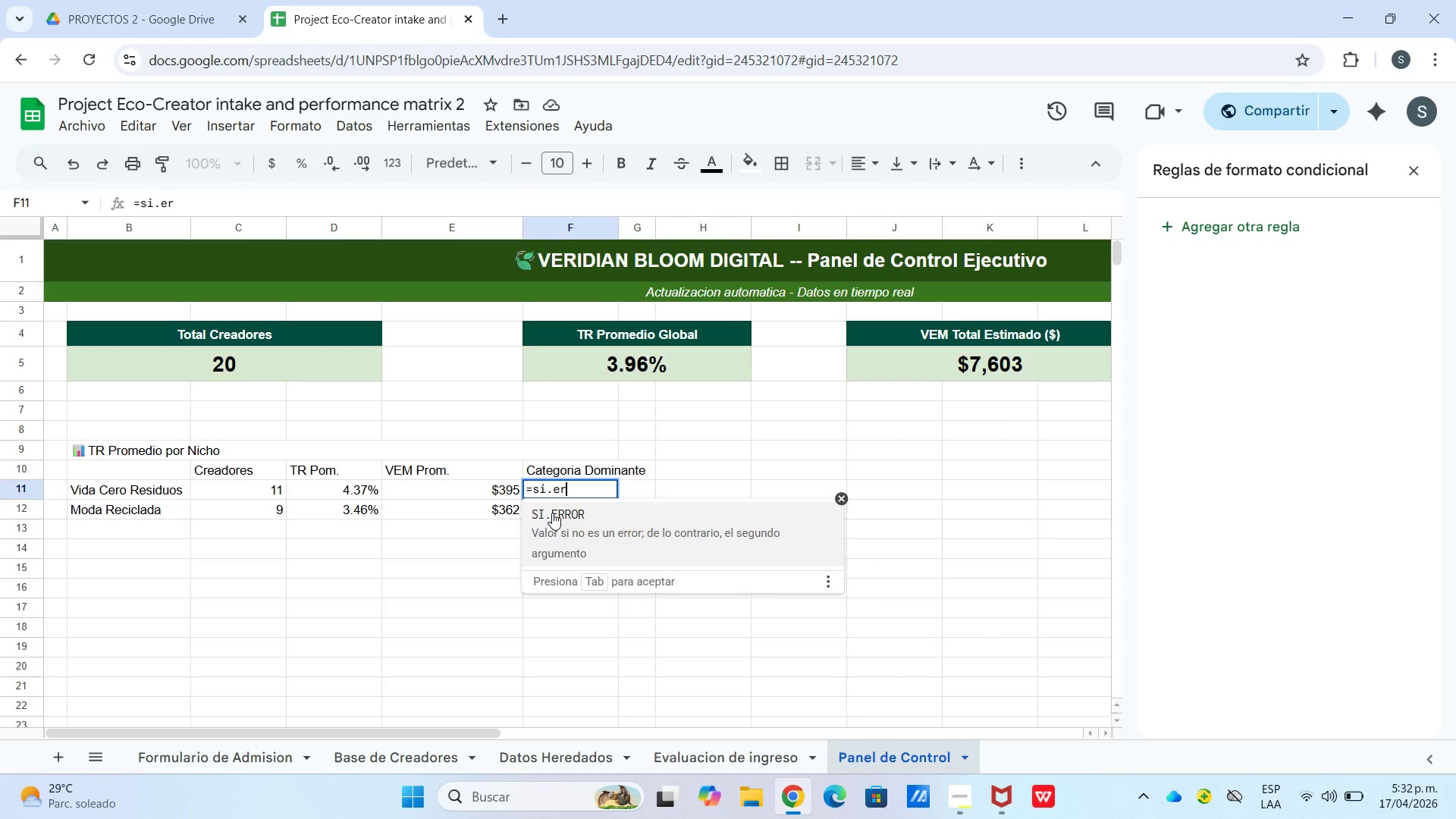 
left_click([553, 513])
 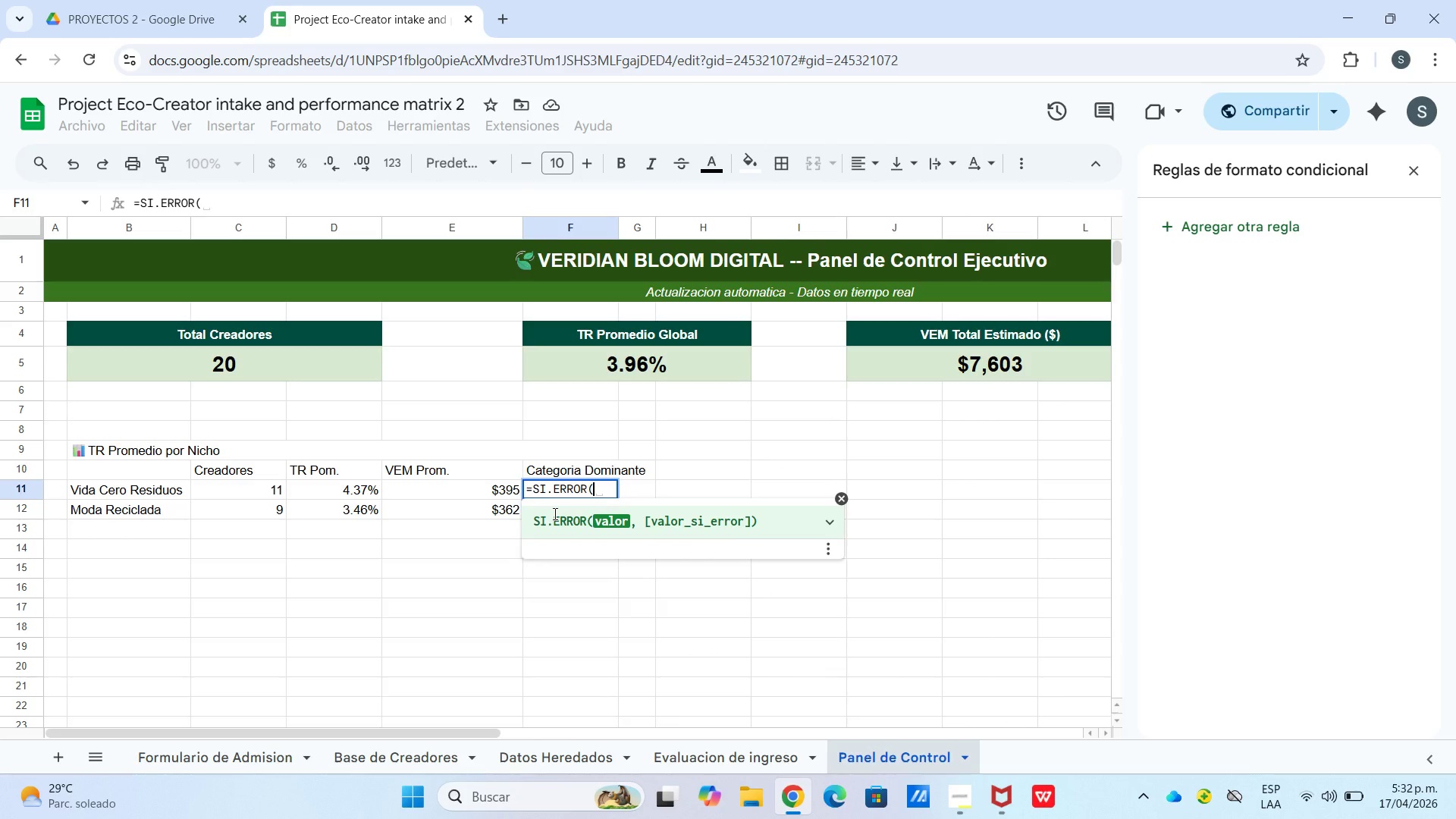 
type(indi)
 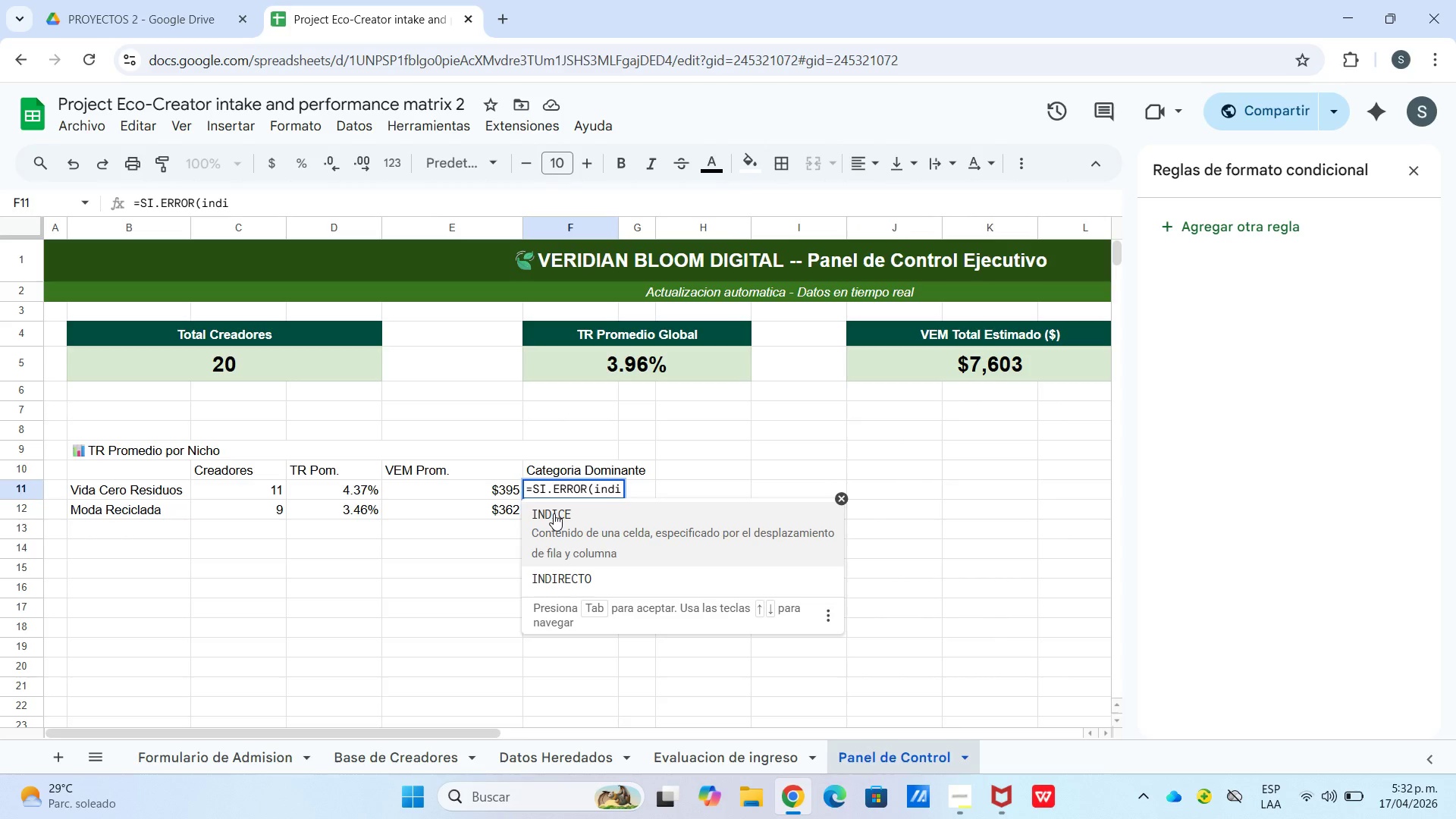 
left_click([554, 513])
 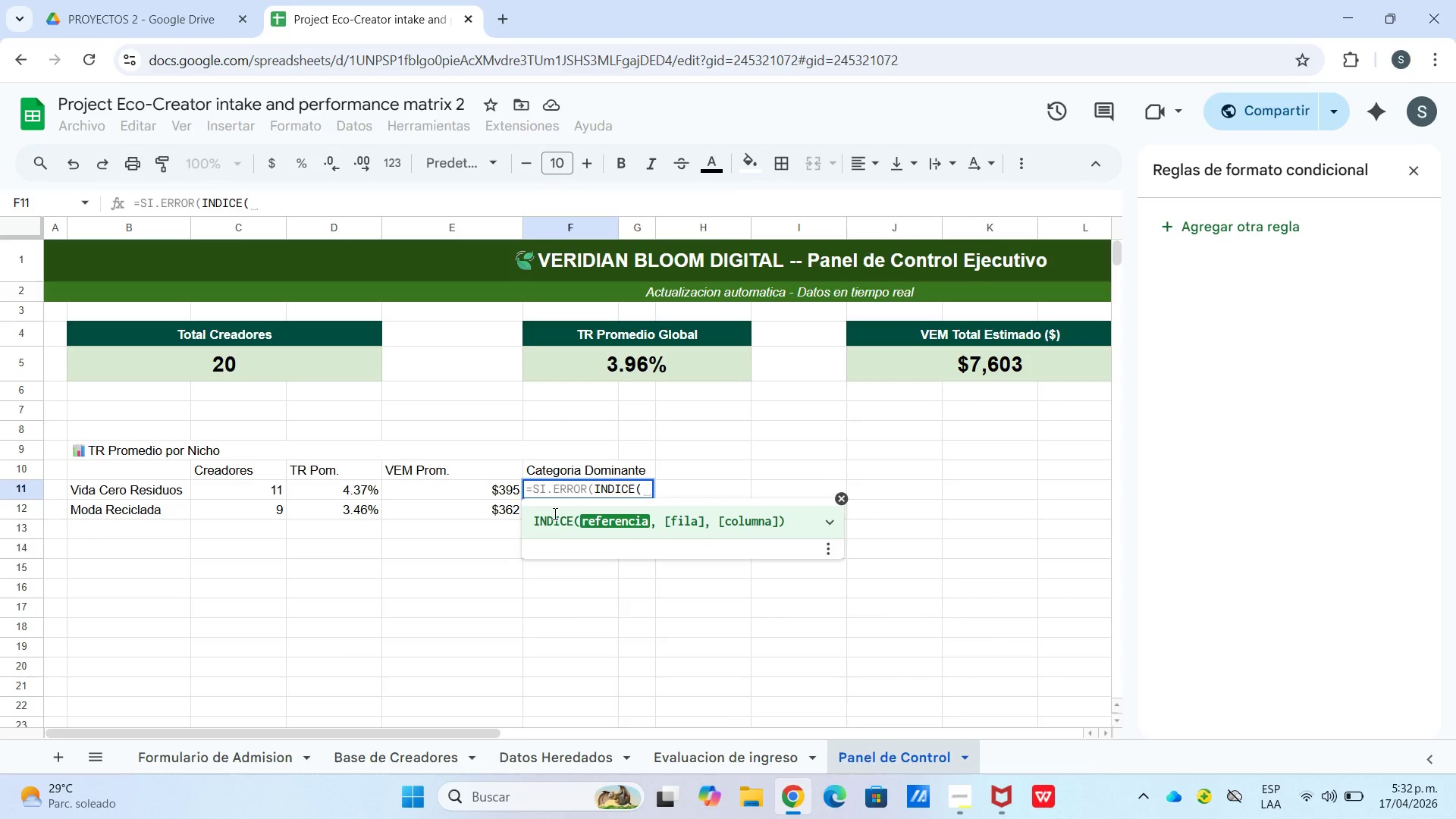 
type([base de creadores)
 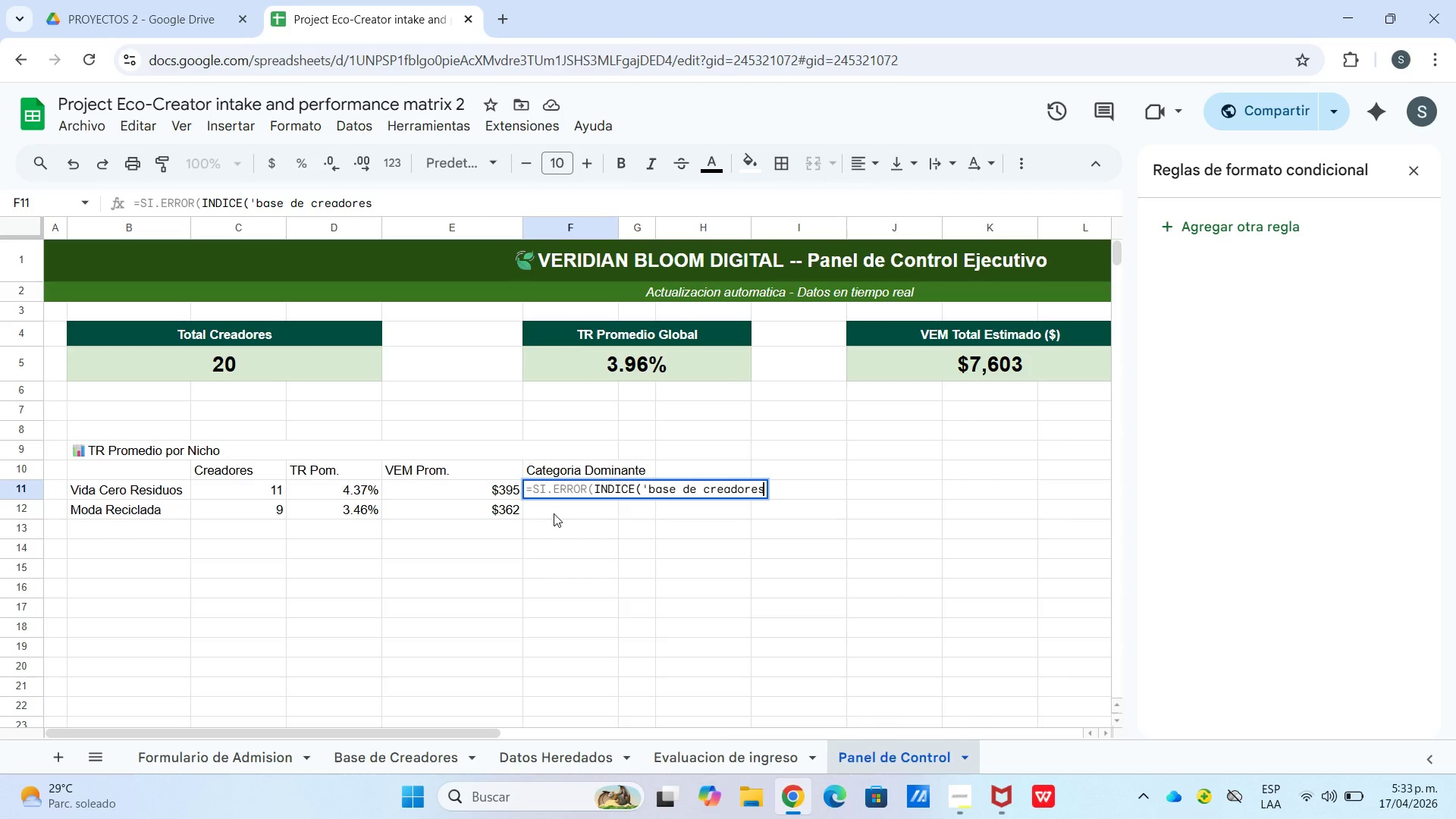 
wait(5.81)
 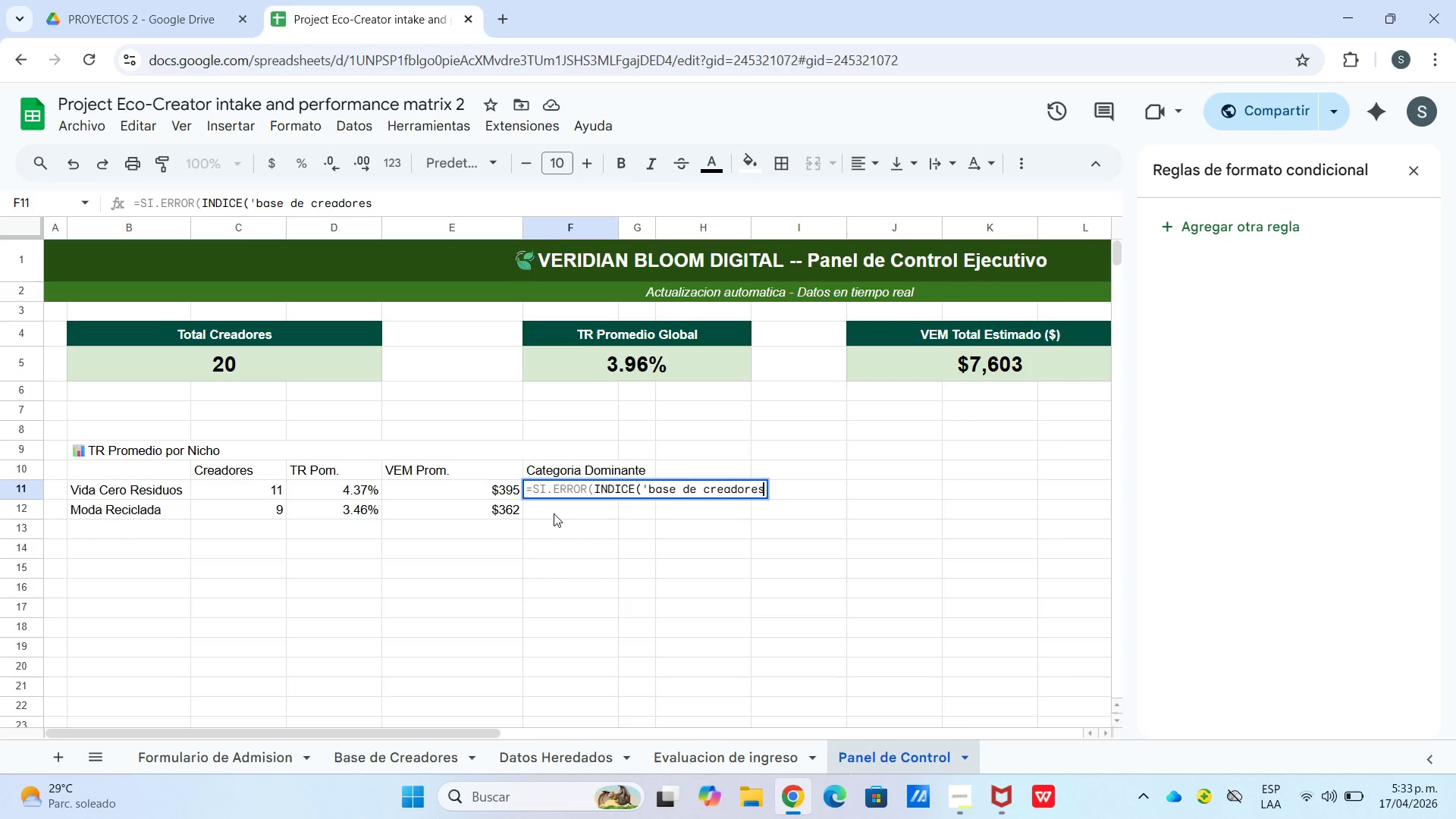 
key(BracketLeft)
 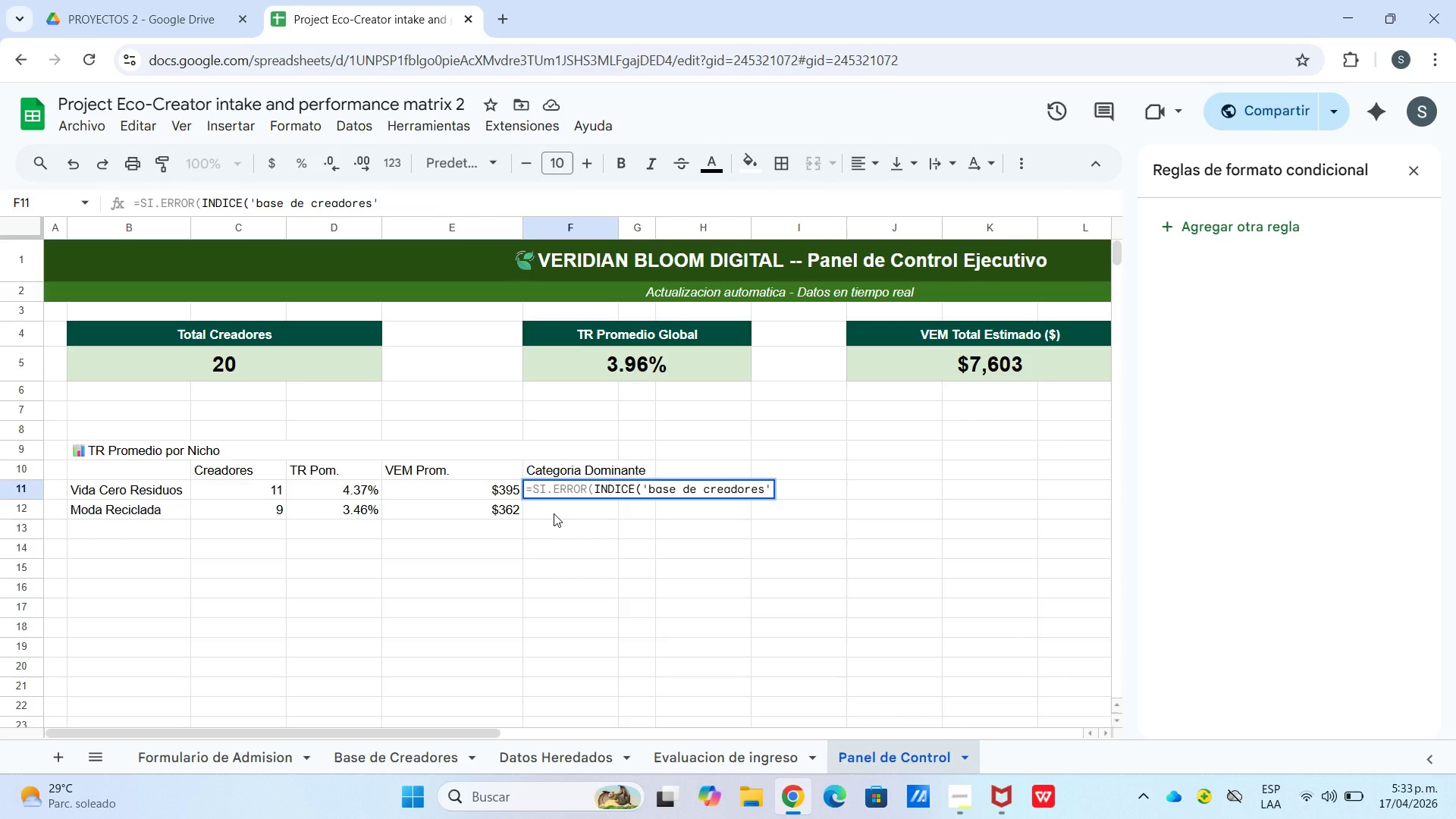 
type(!$l$3>)
 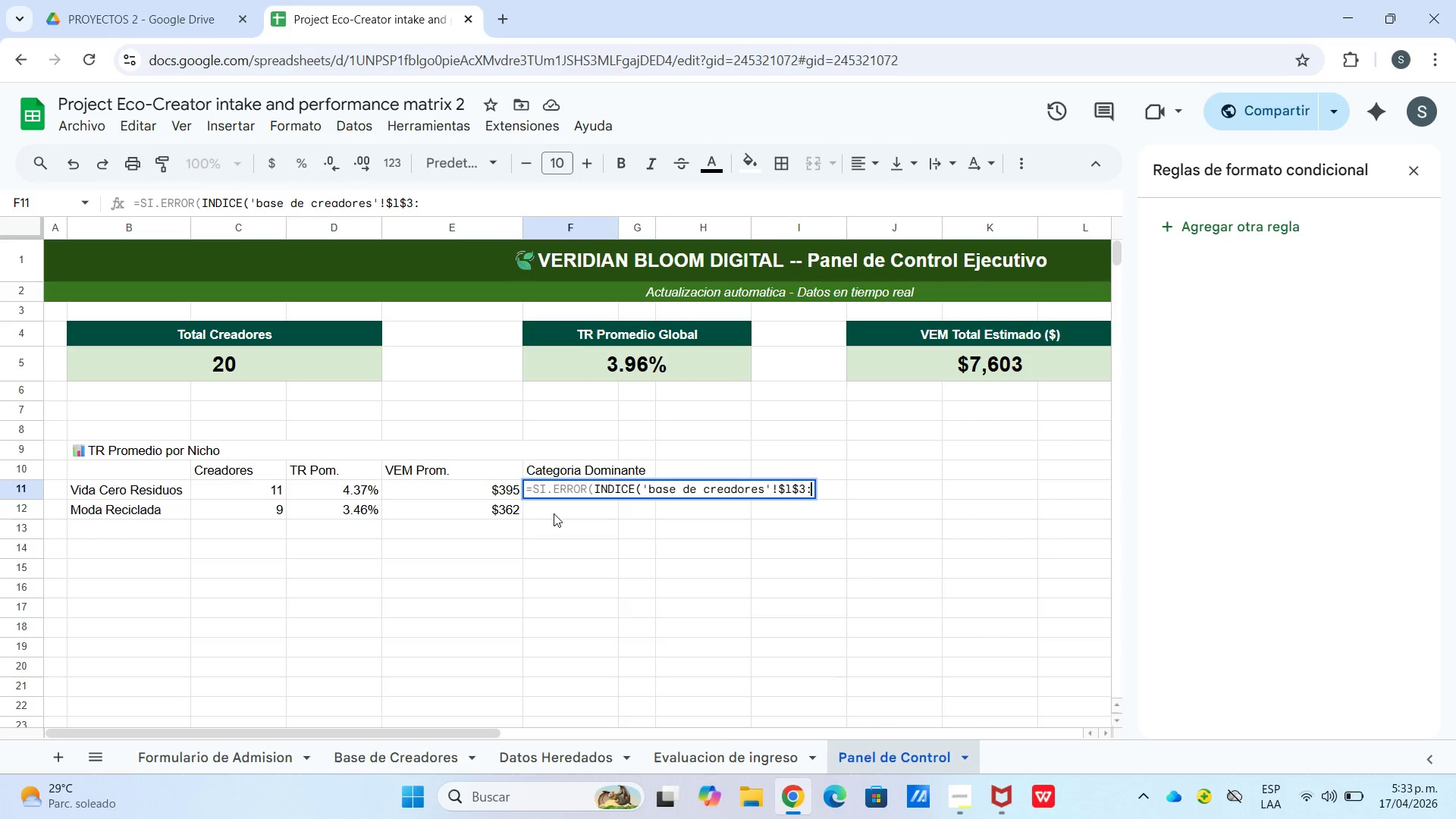 
type($l$)
 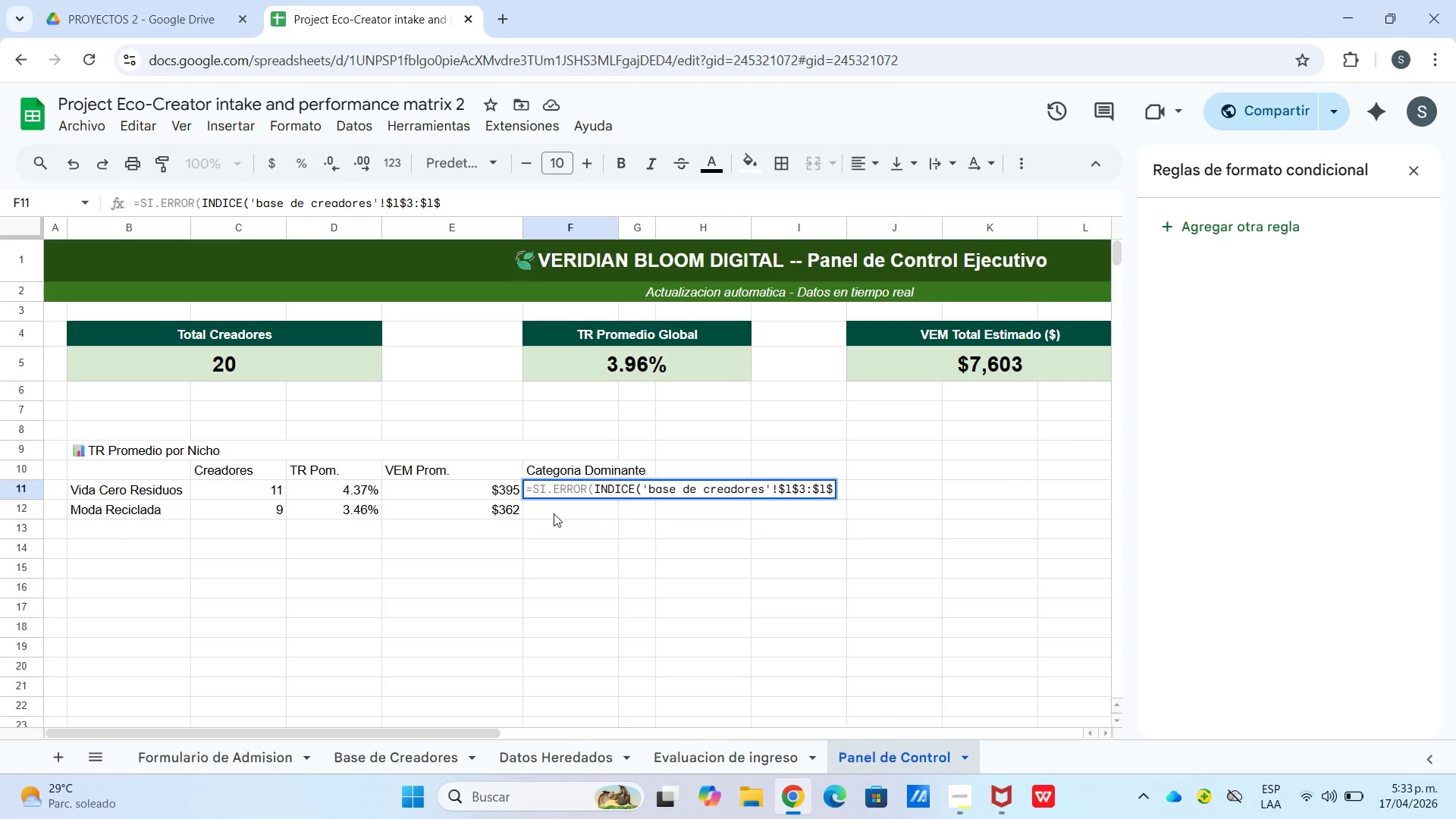 
type(22)
 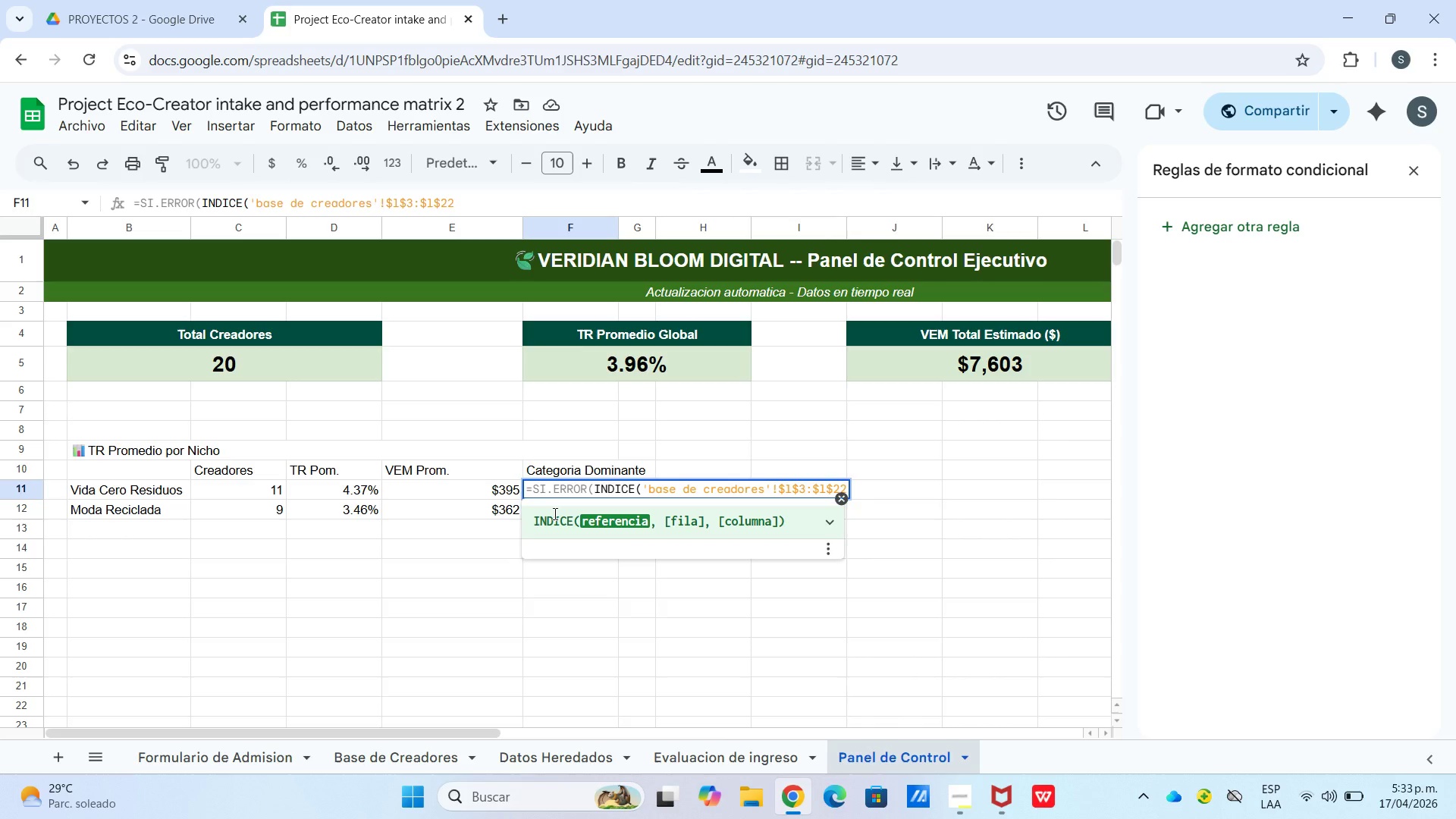 
type(,coinci)
 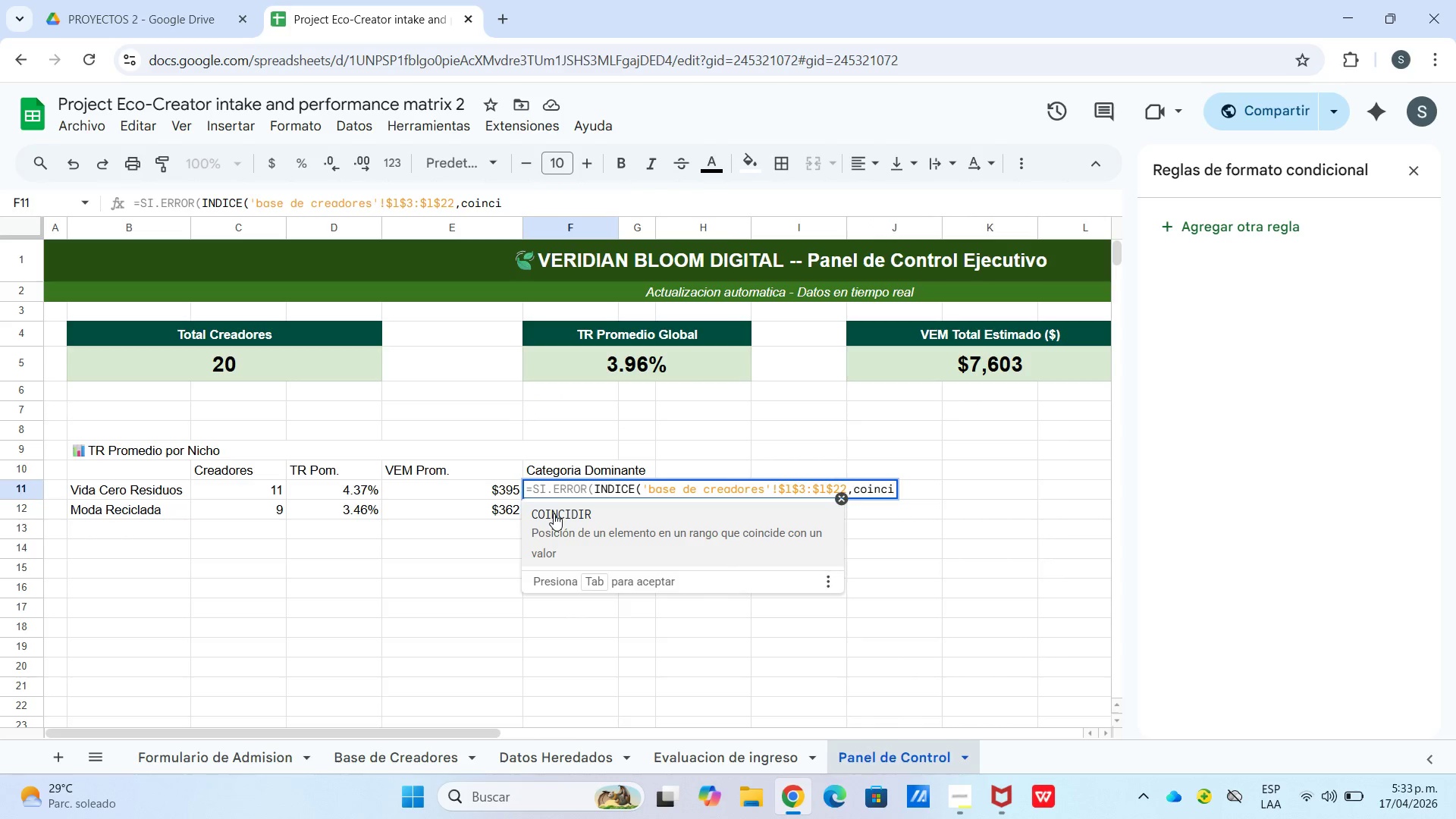 
left_click([554, 513])
 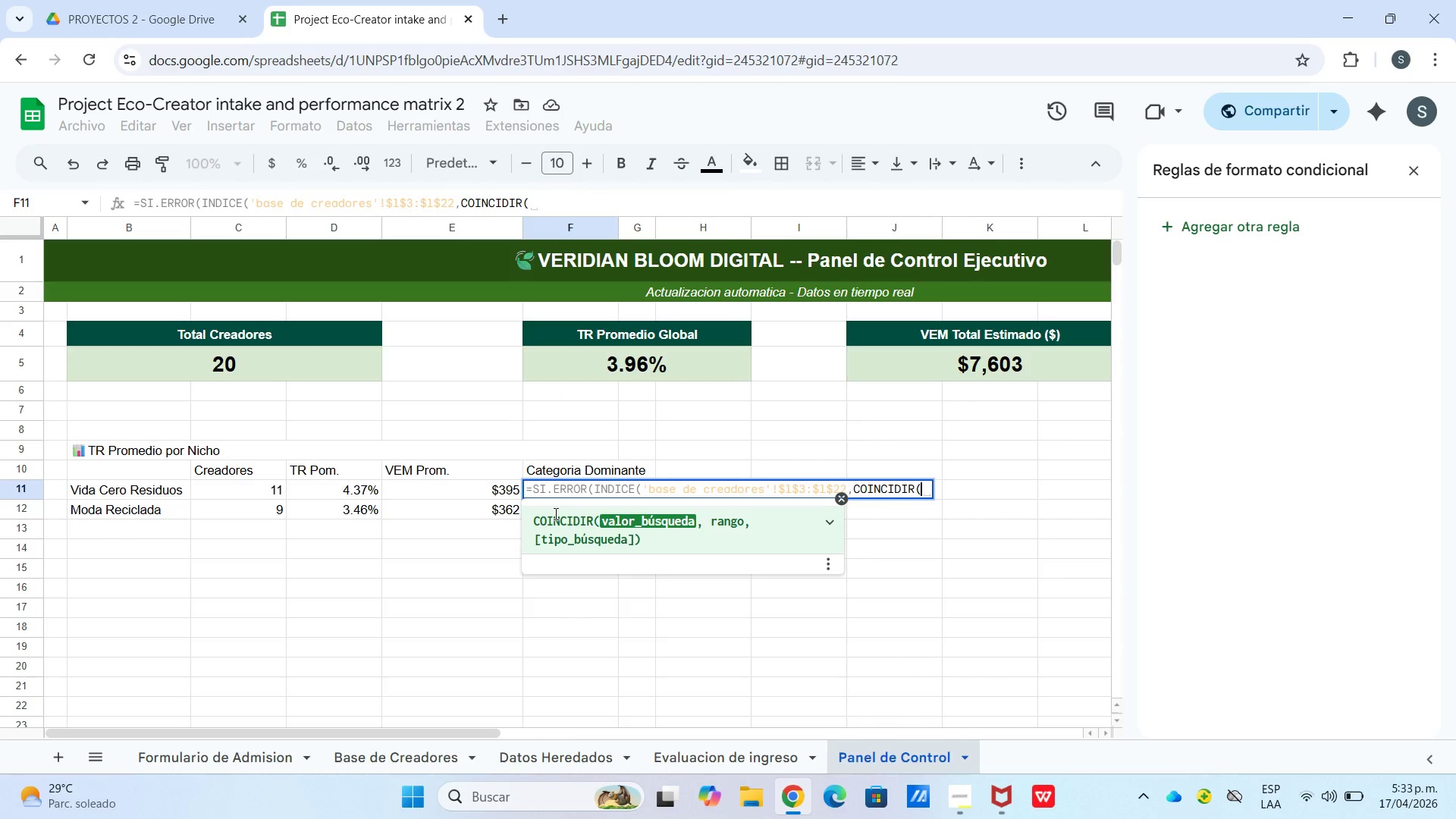 
type(maxi)
 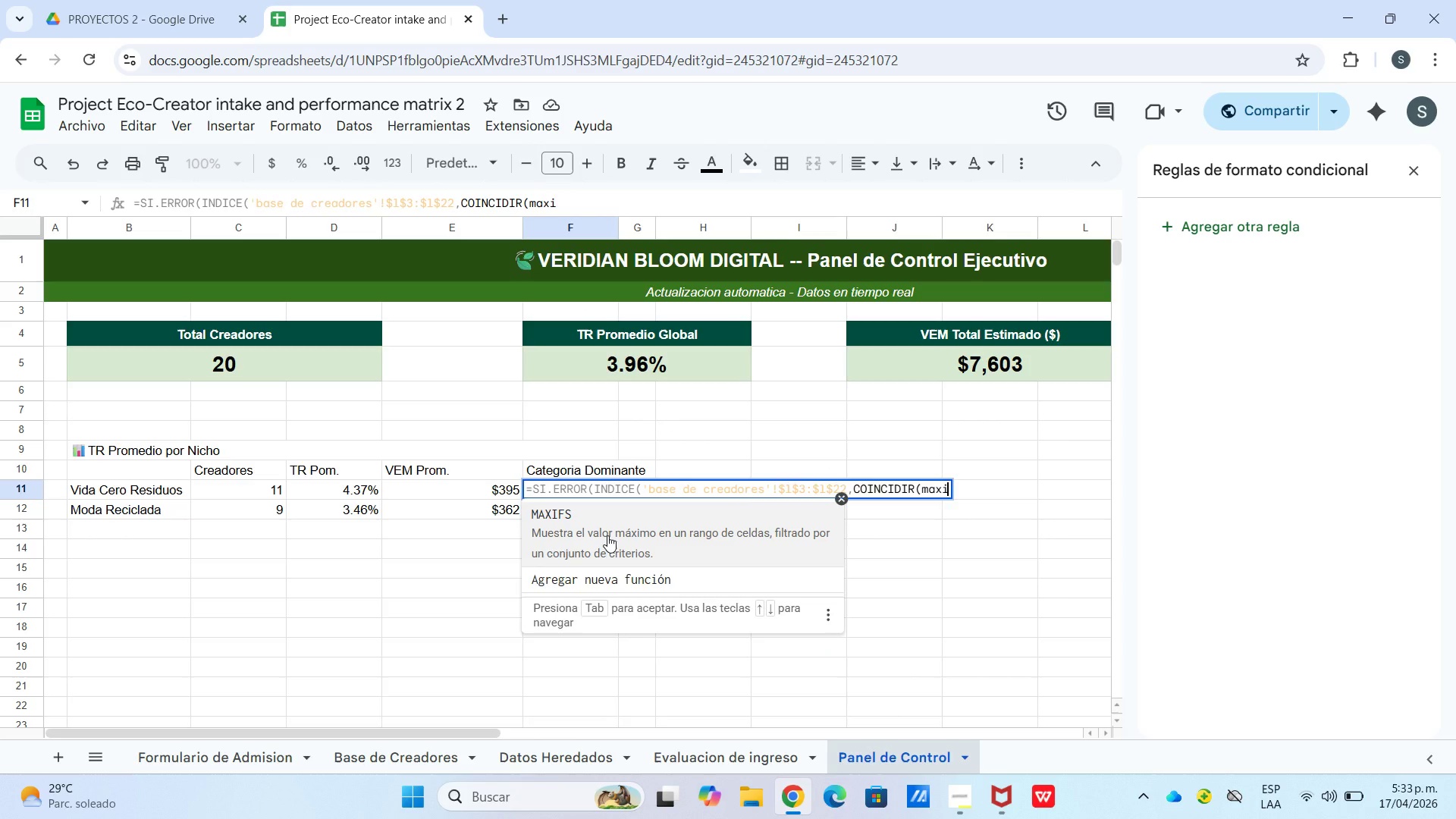 
left_click([607, 535])
 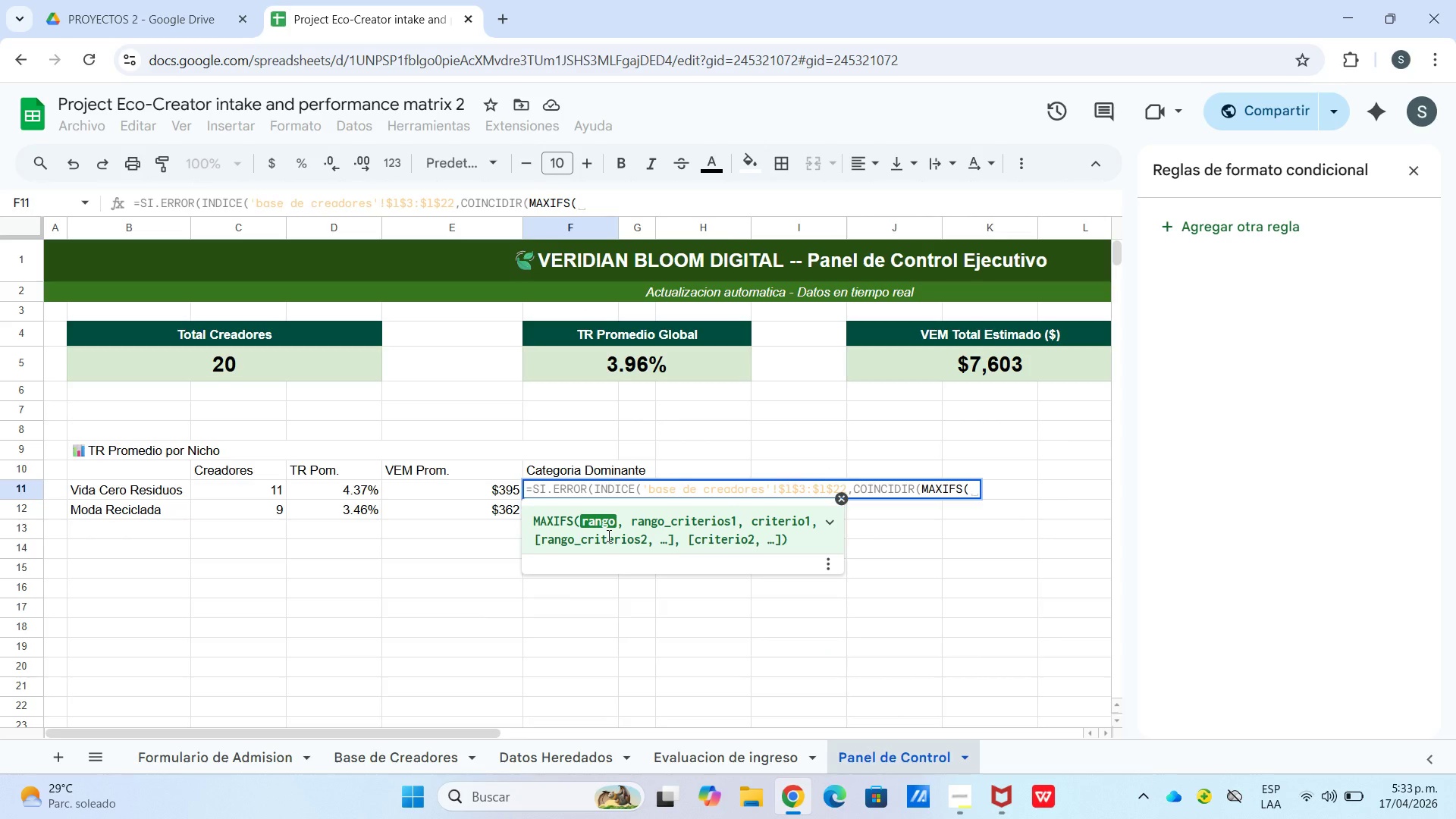 
type([base de creadores[!)
 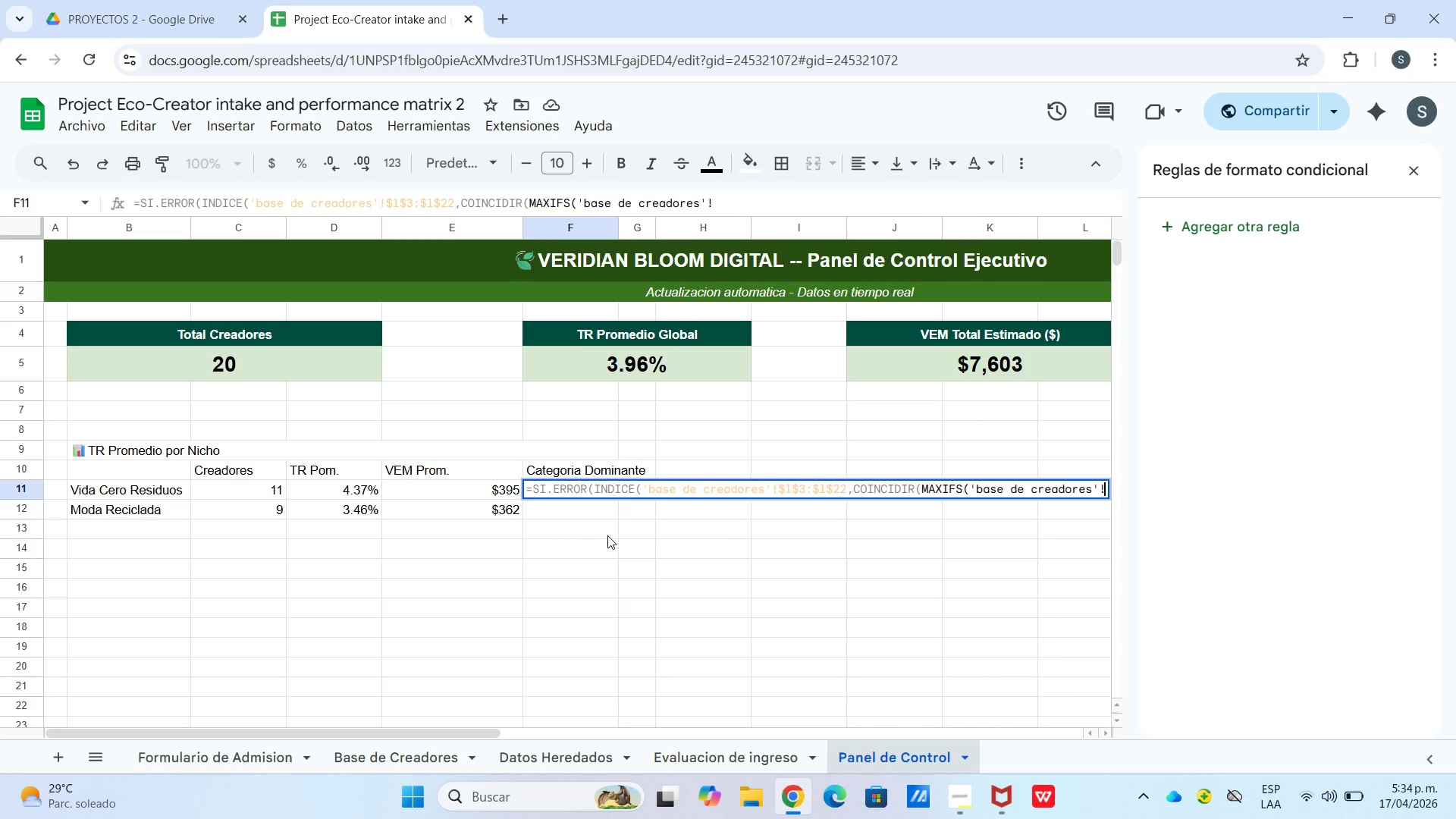 
type($g$)
 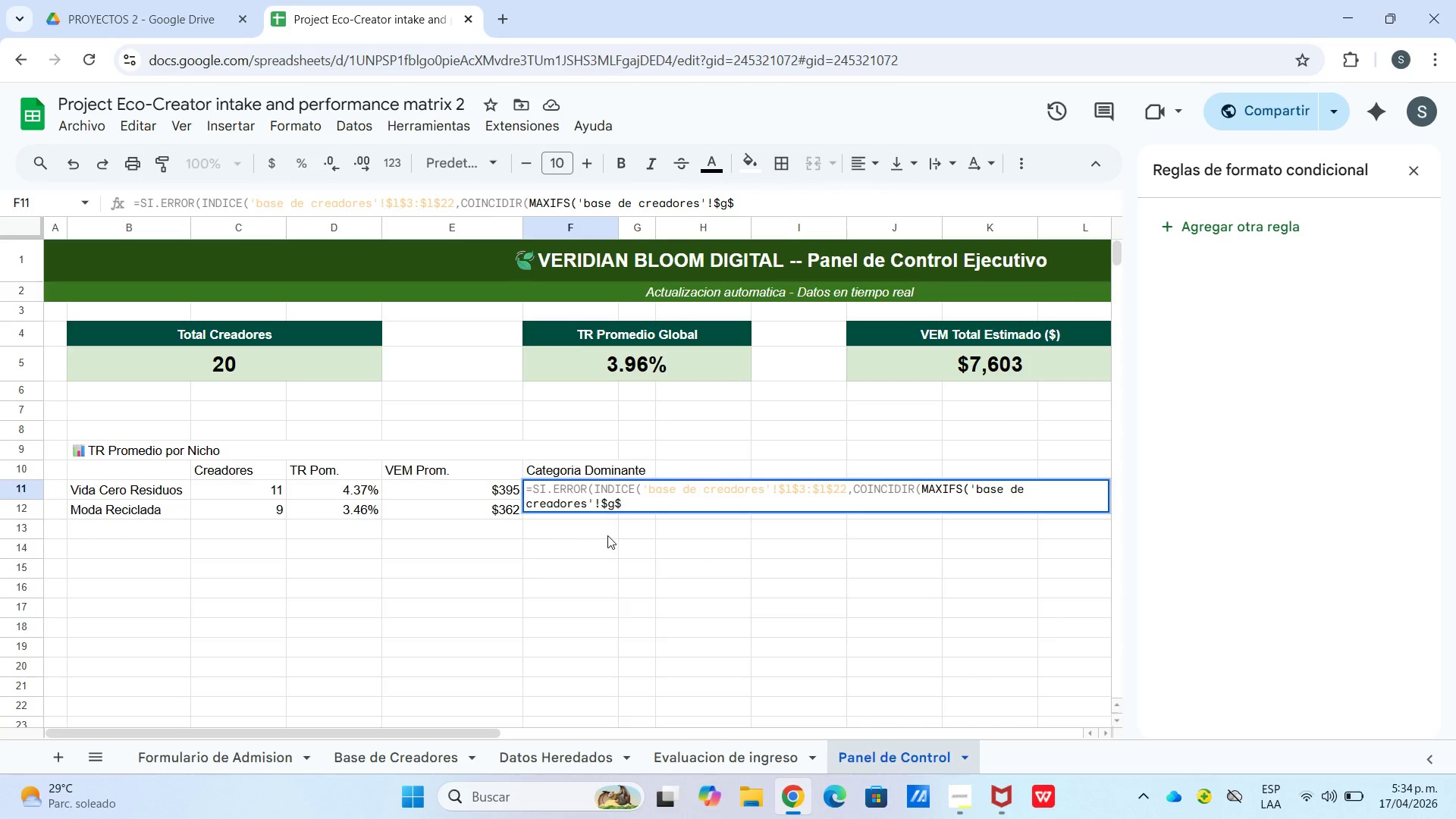 
wait(5.78)
 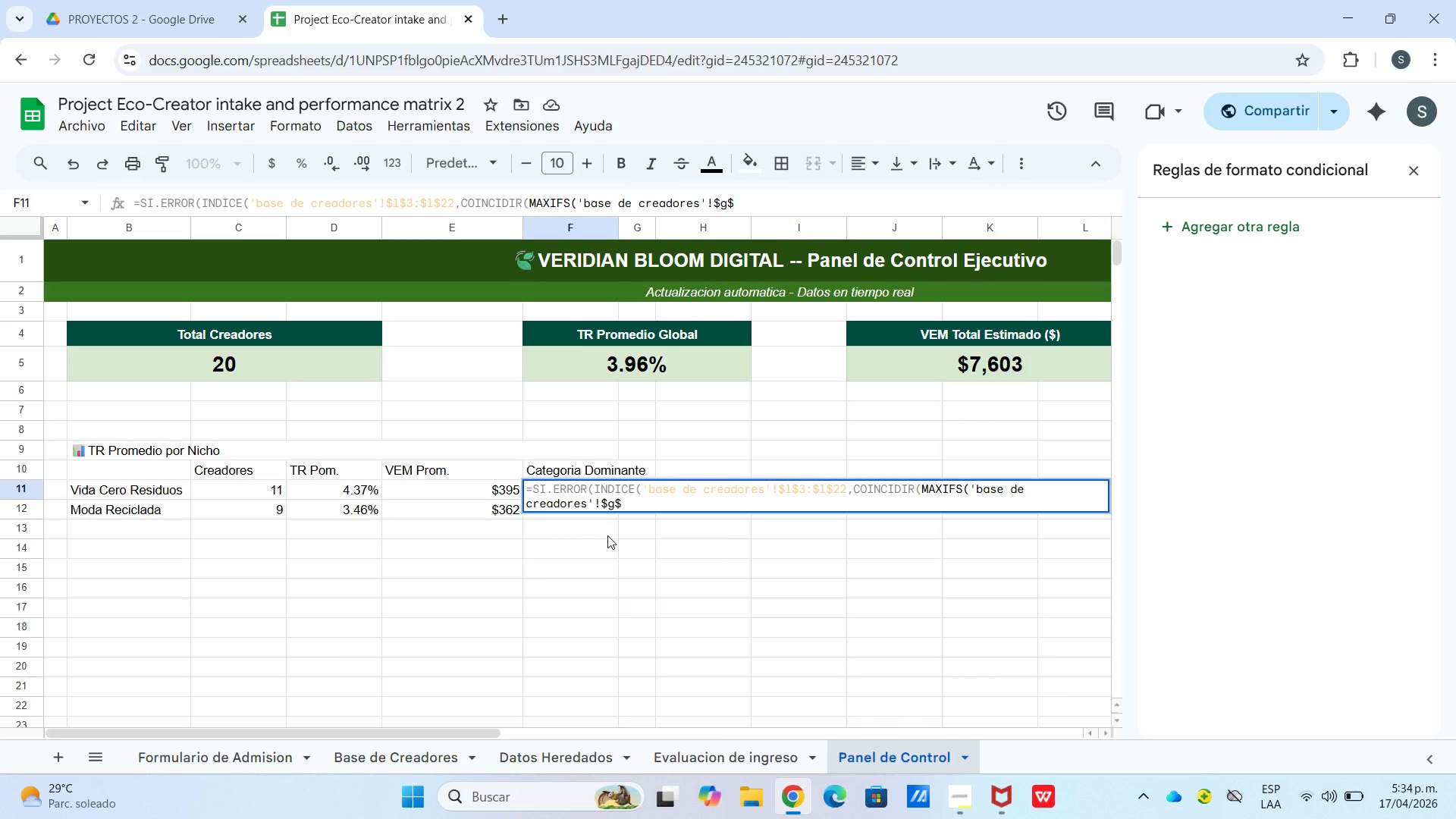 
type(3>$g$22,[base de creadores[)
 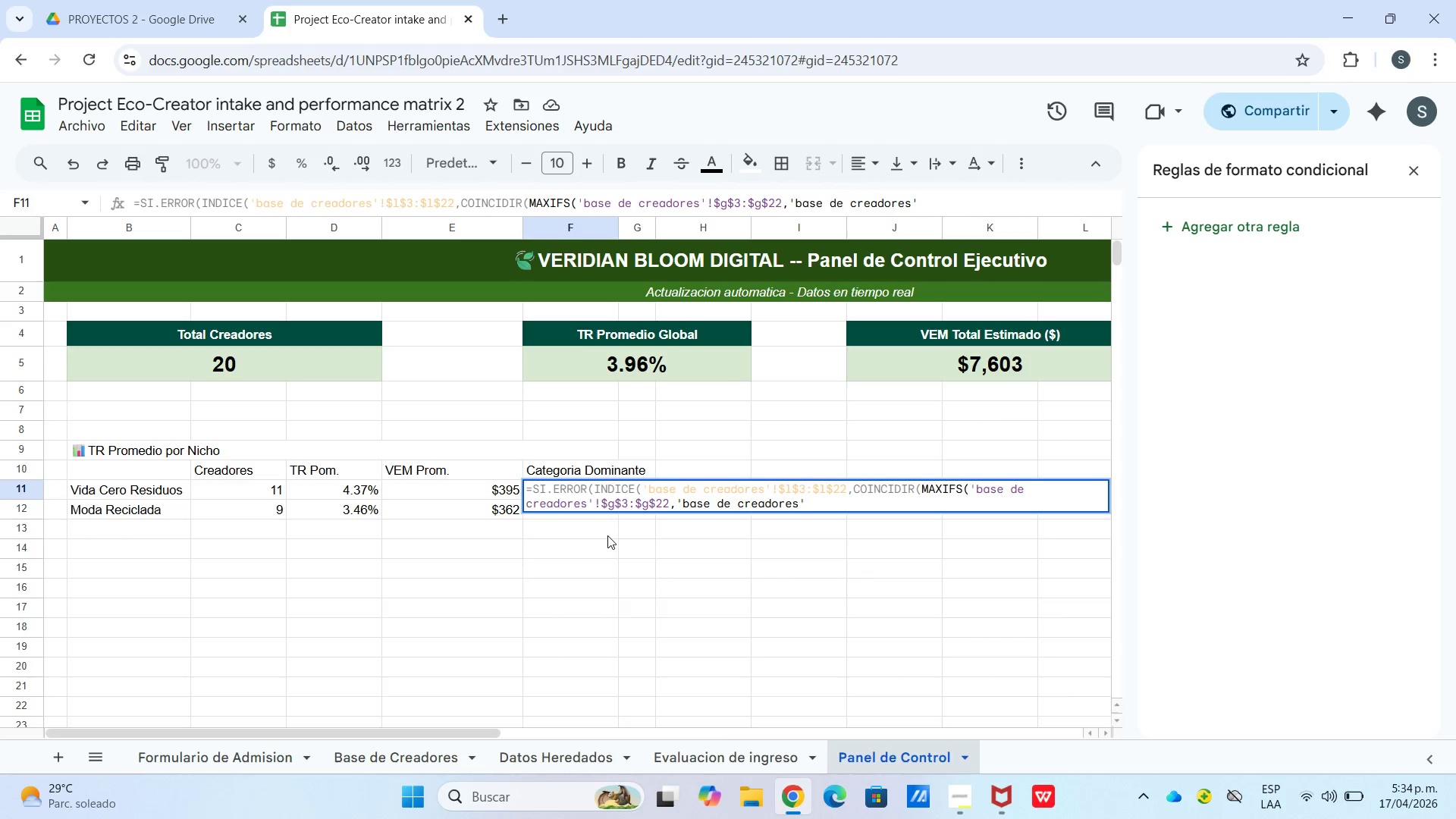 
key(Shift+1)
 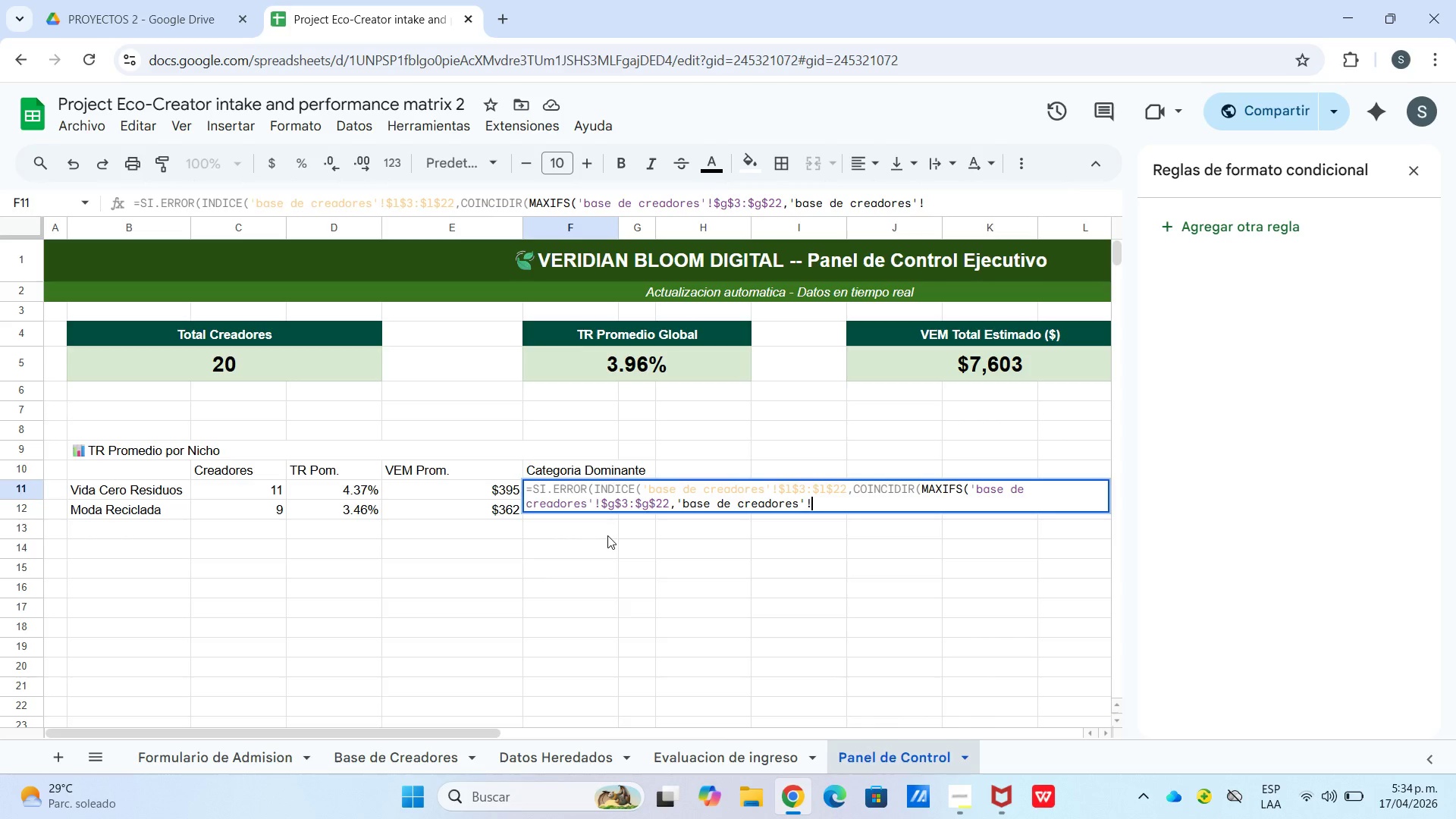 
wait(6.7)
 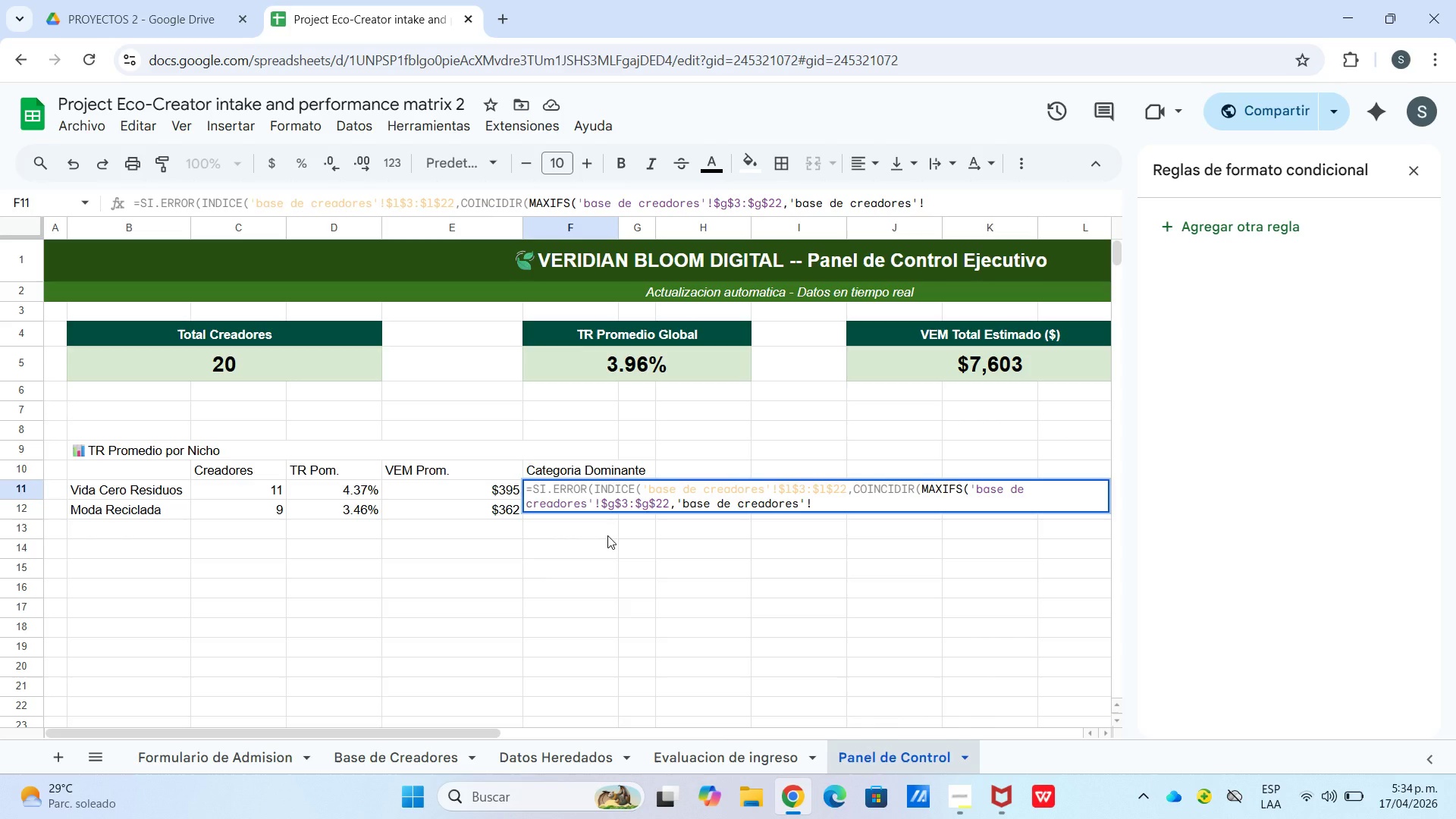 
type($E$)
 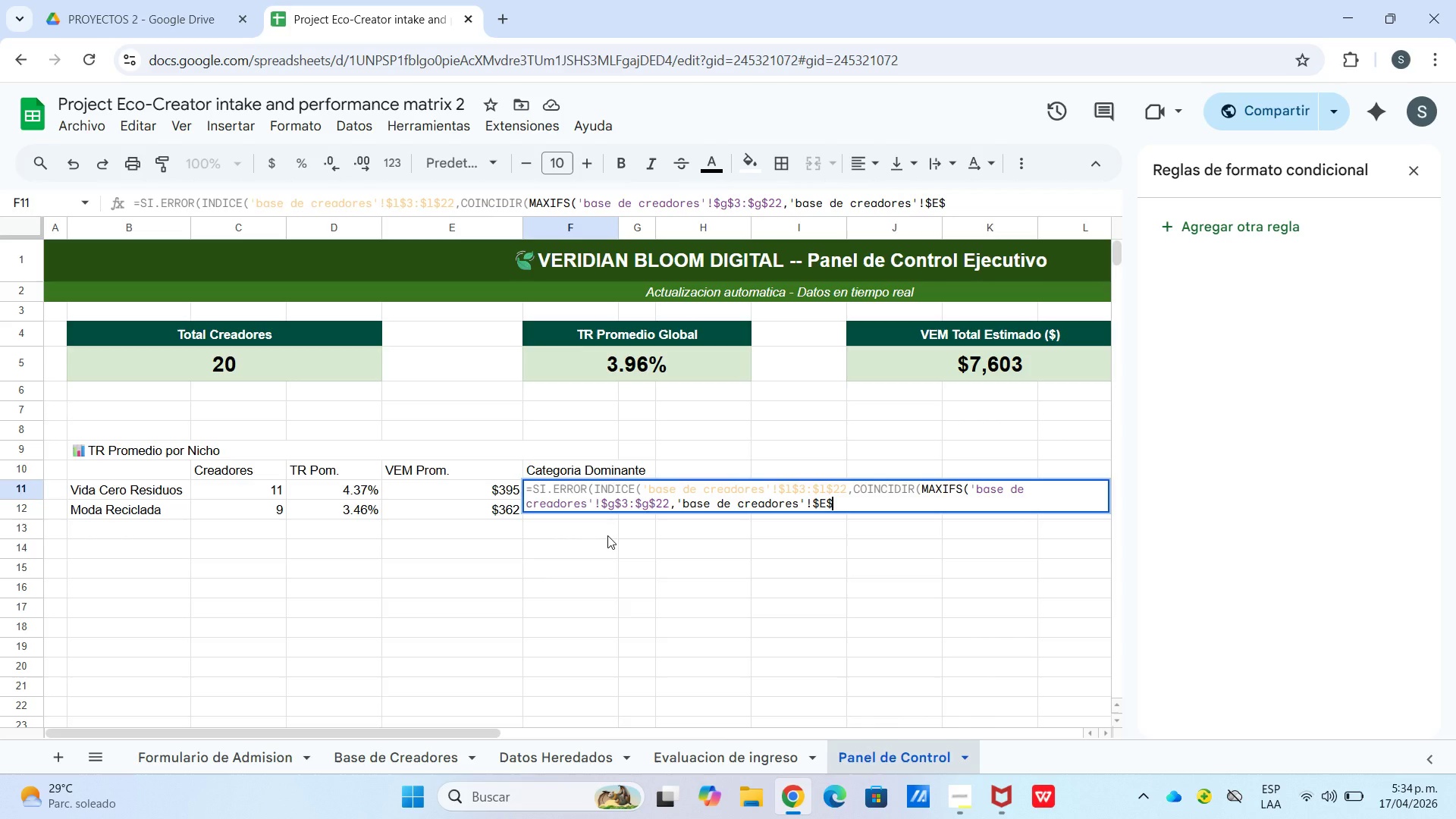 
type(3>$E$22,@vida c)
key(Backspace)
type(residuos)
 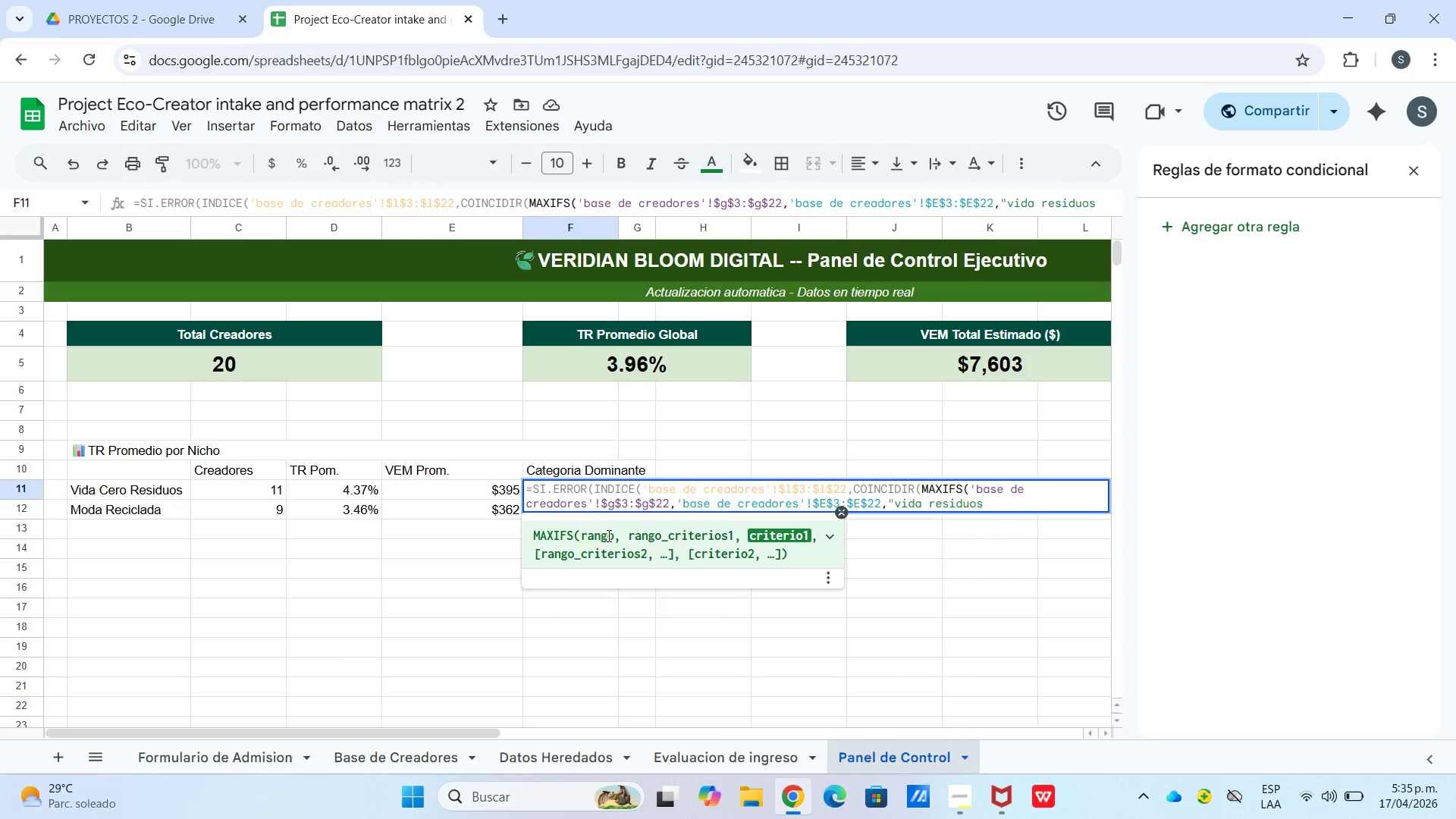 
key(ArrowLeft)
 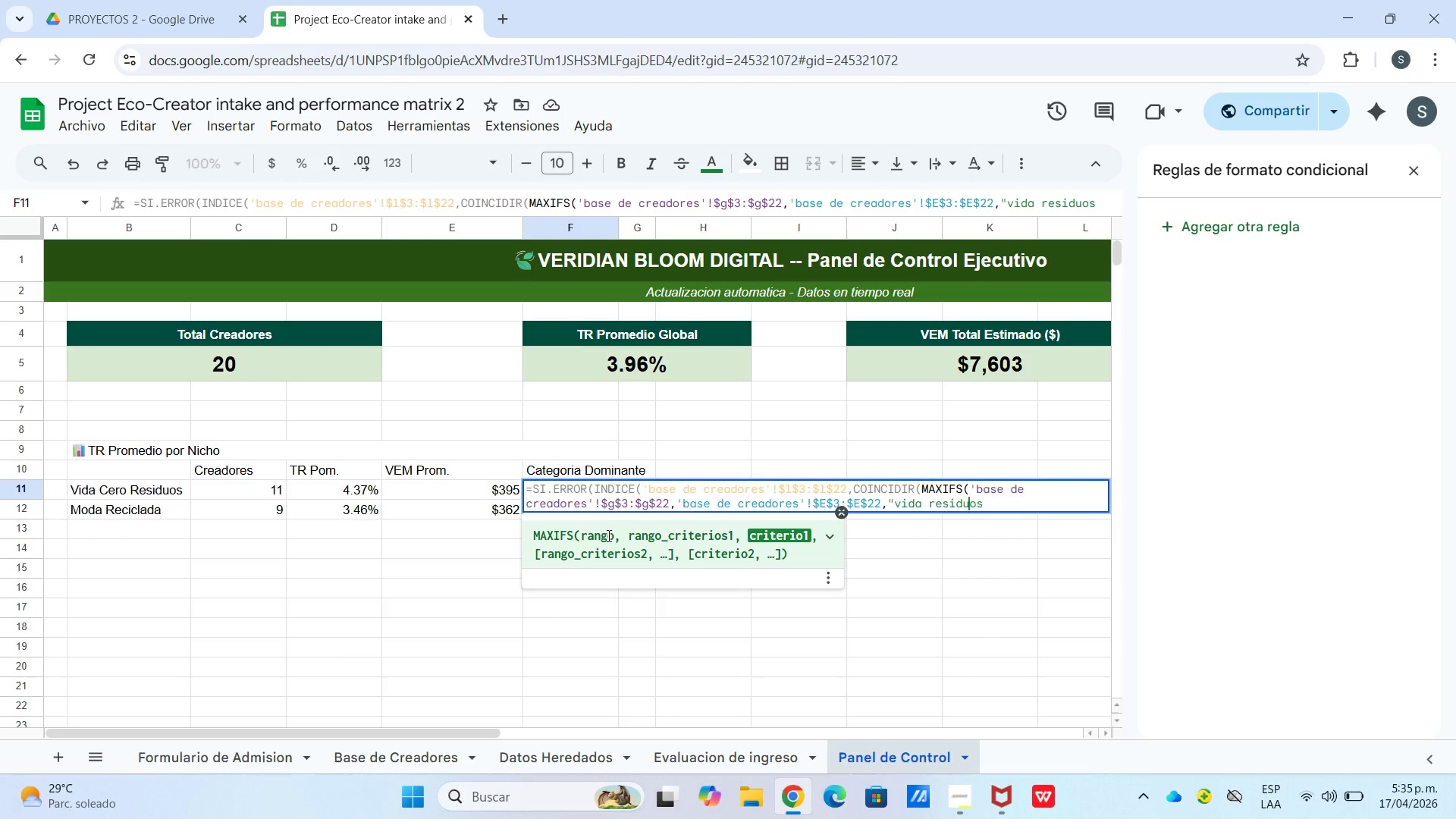 
key(ArrowLeft)
 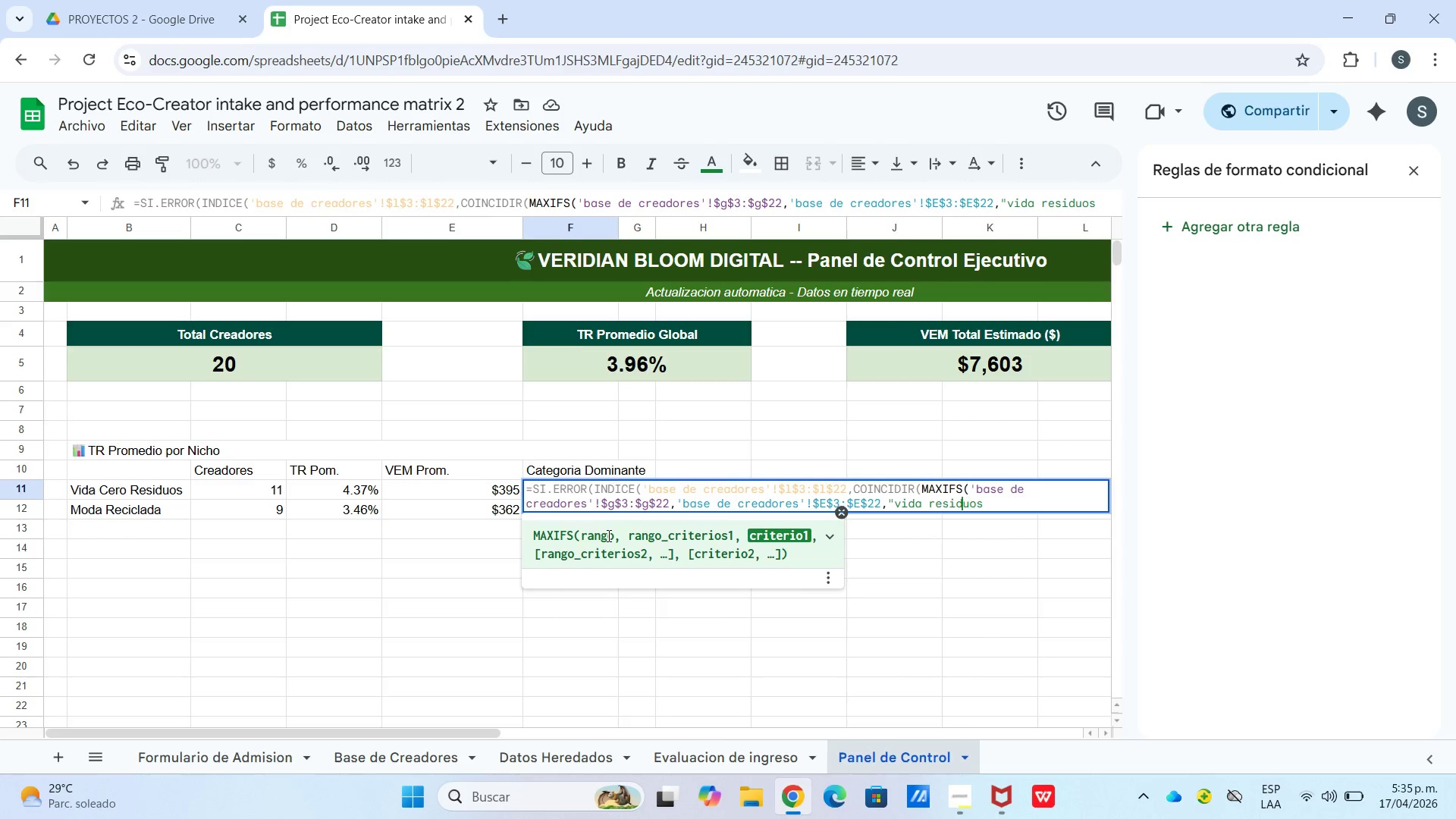 
key(ArrowLeft)
 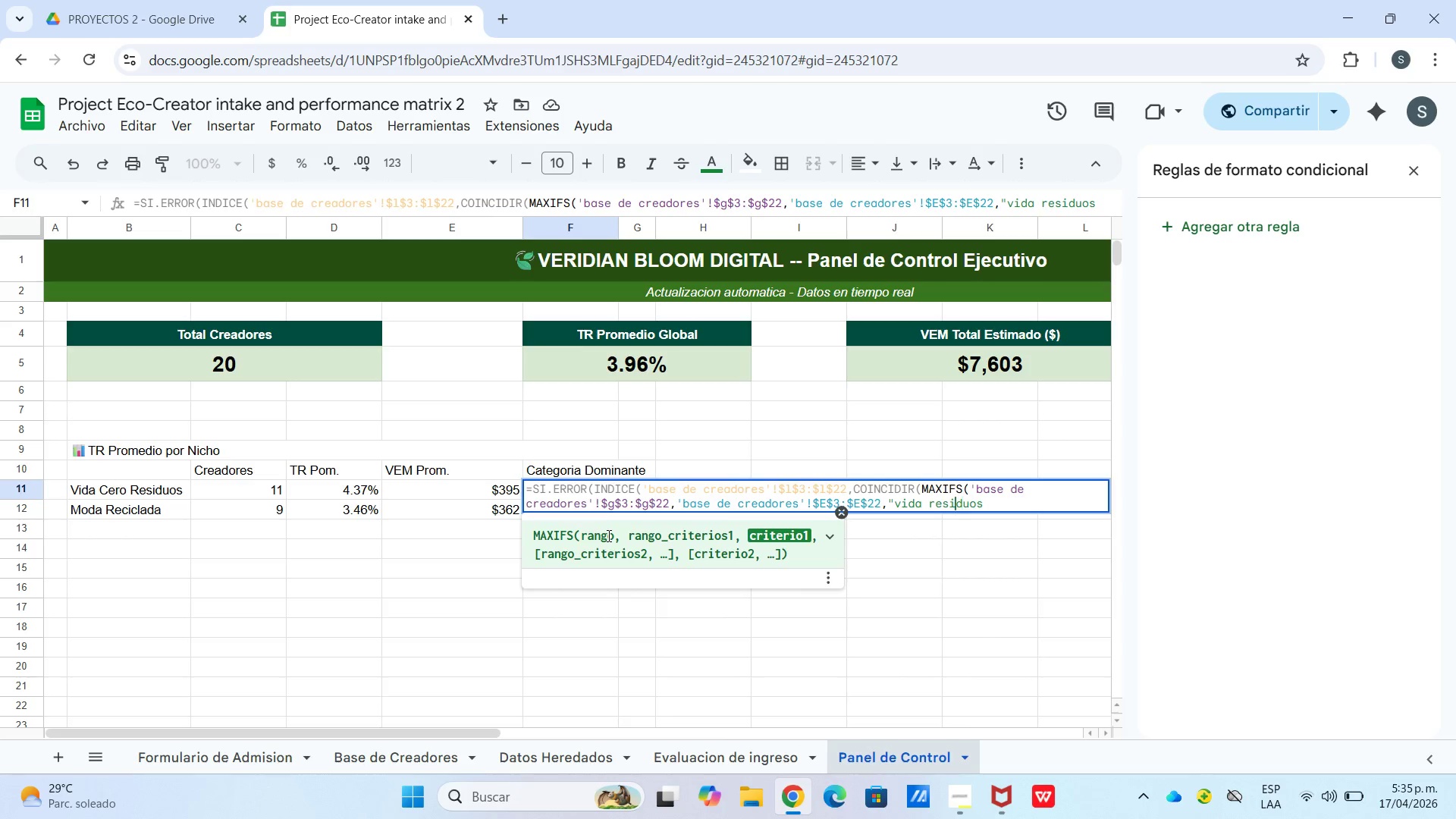 
key(ArrowLeft)
 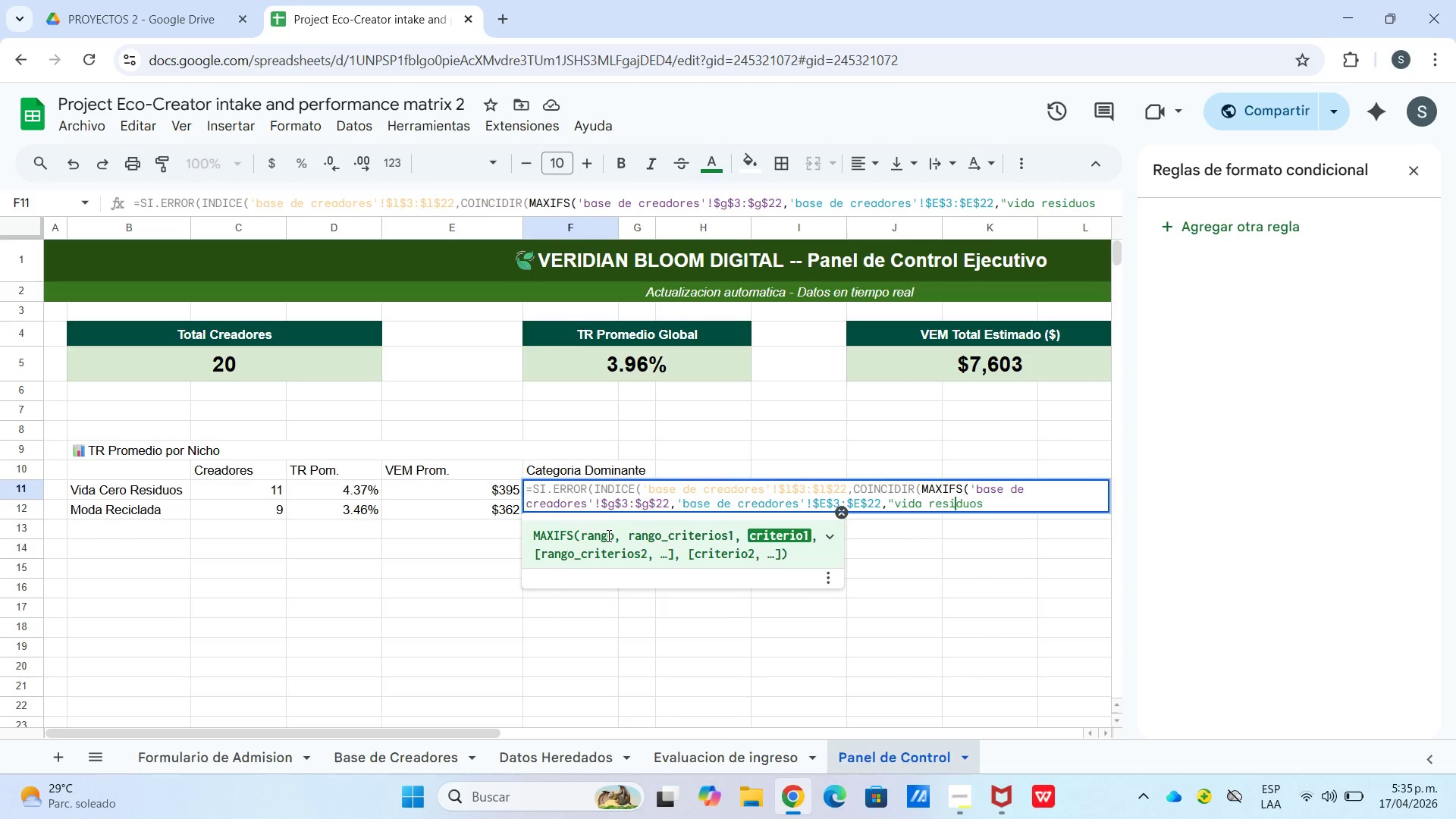 
key(ArrowLeft)
 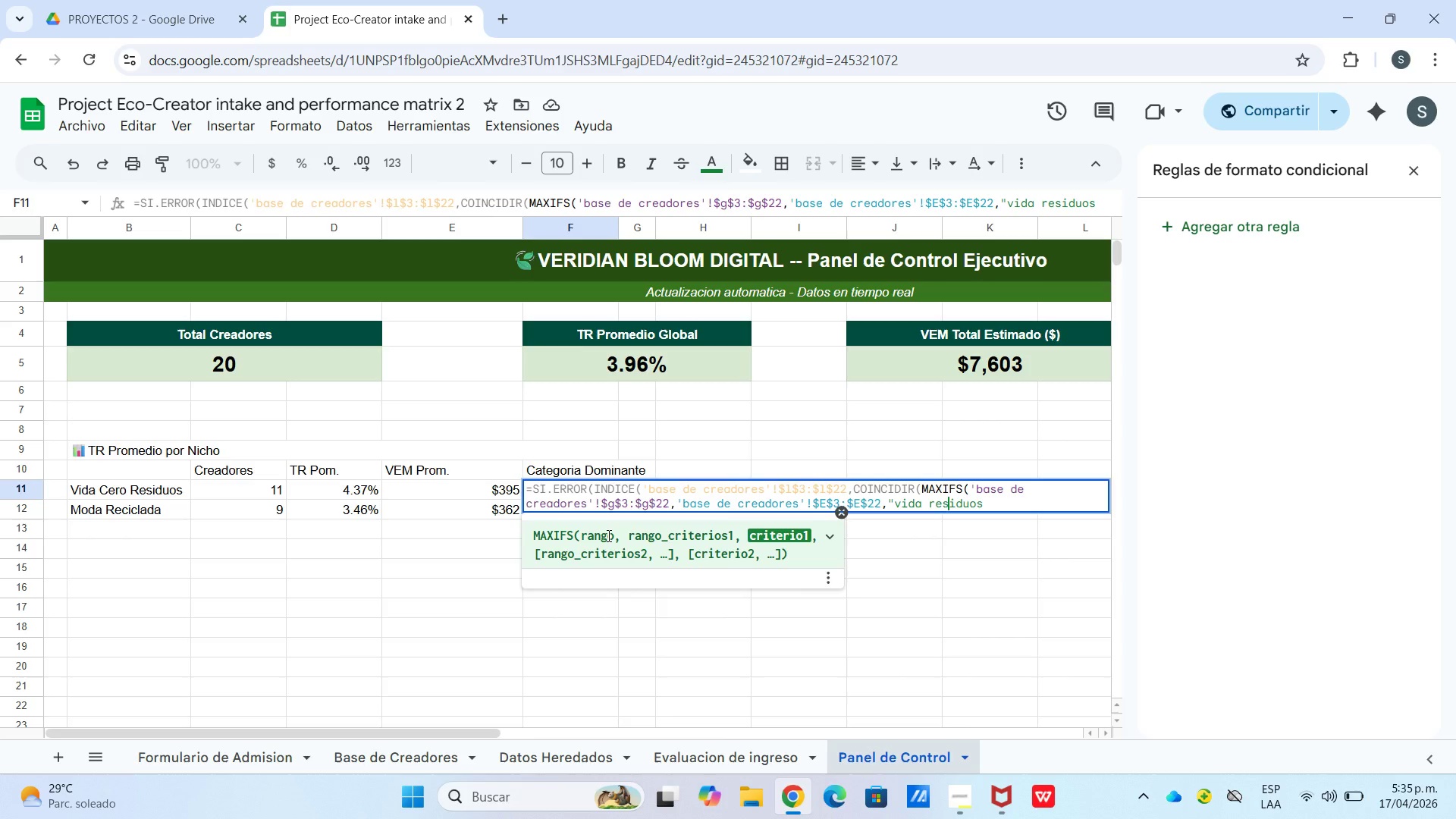 
key(ArrowLeft)
 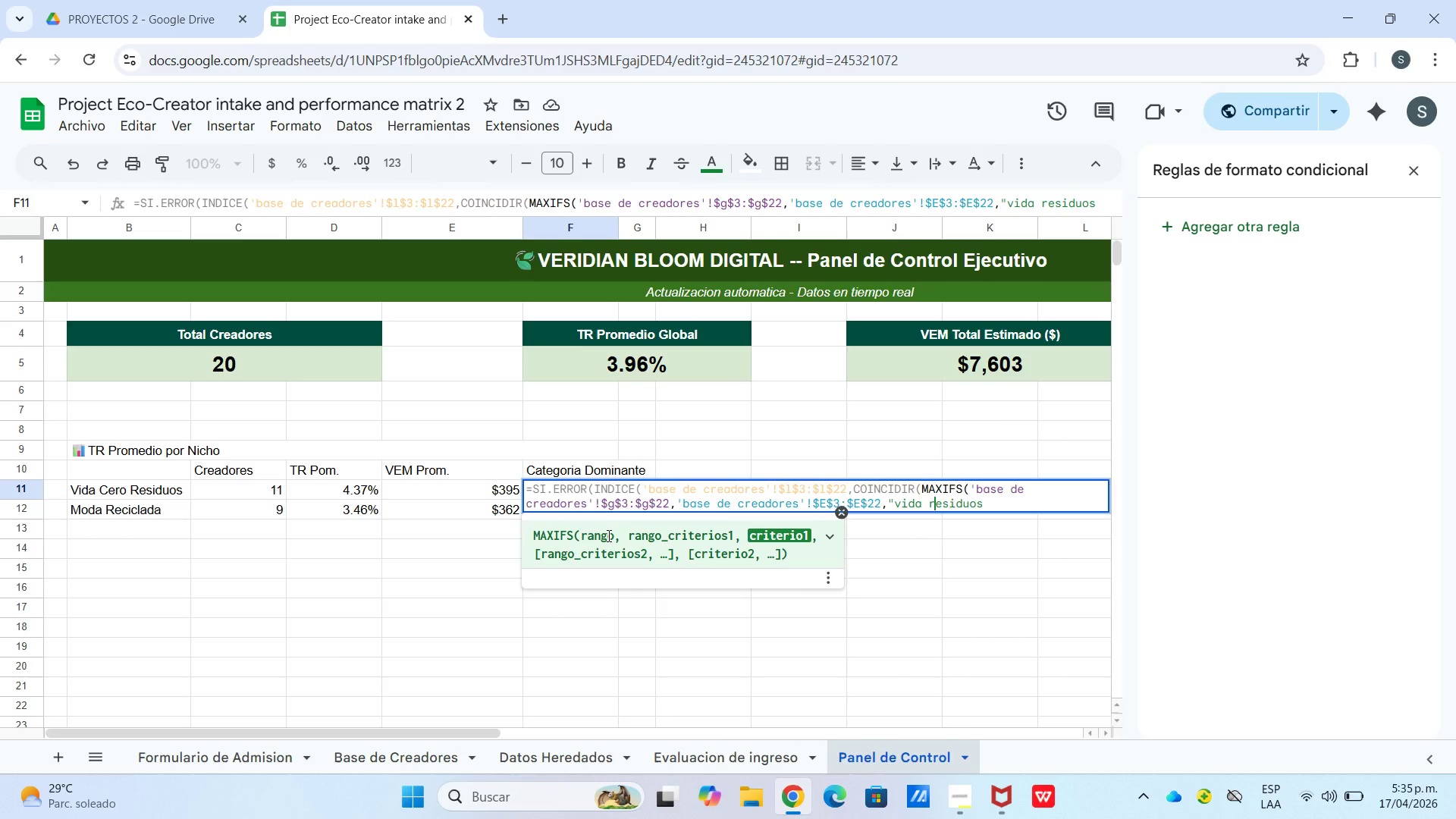 
key(ArrowLeft)
 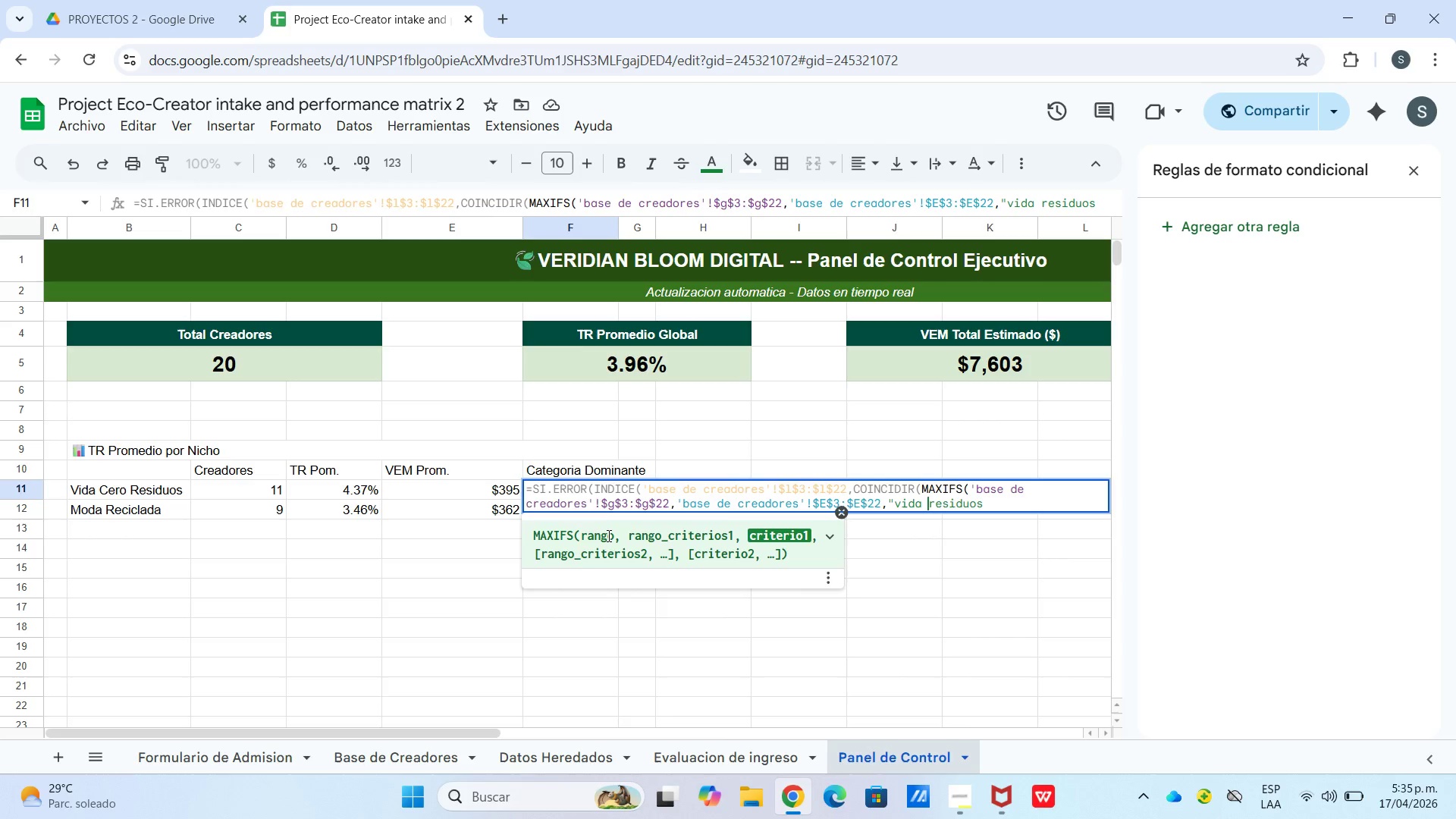 
key(ArrowLeft)
 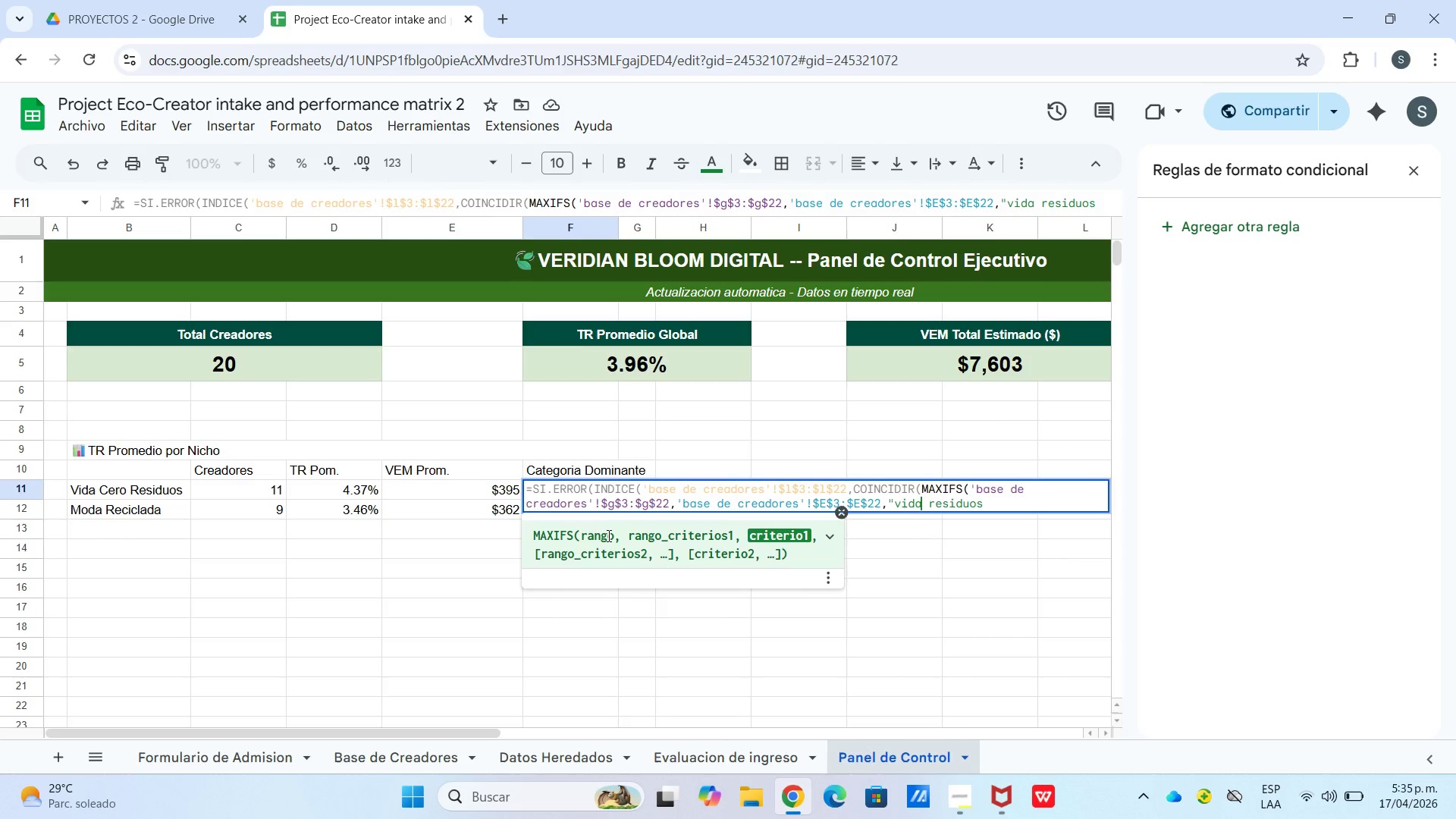 
key(ArrowLeft)
 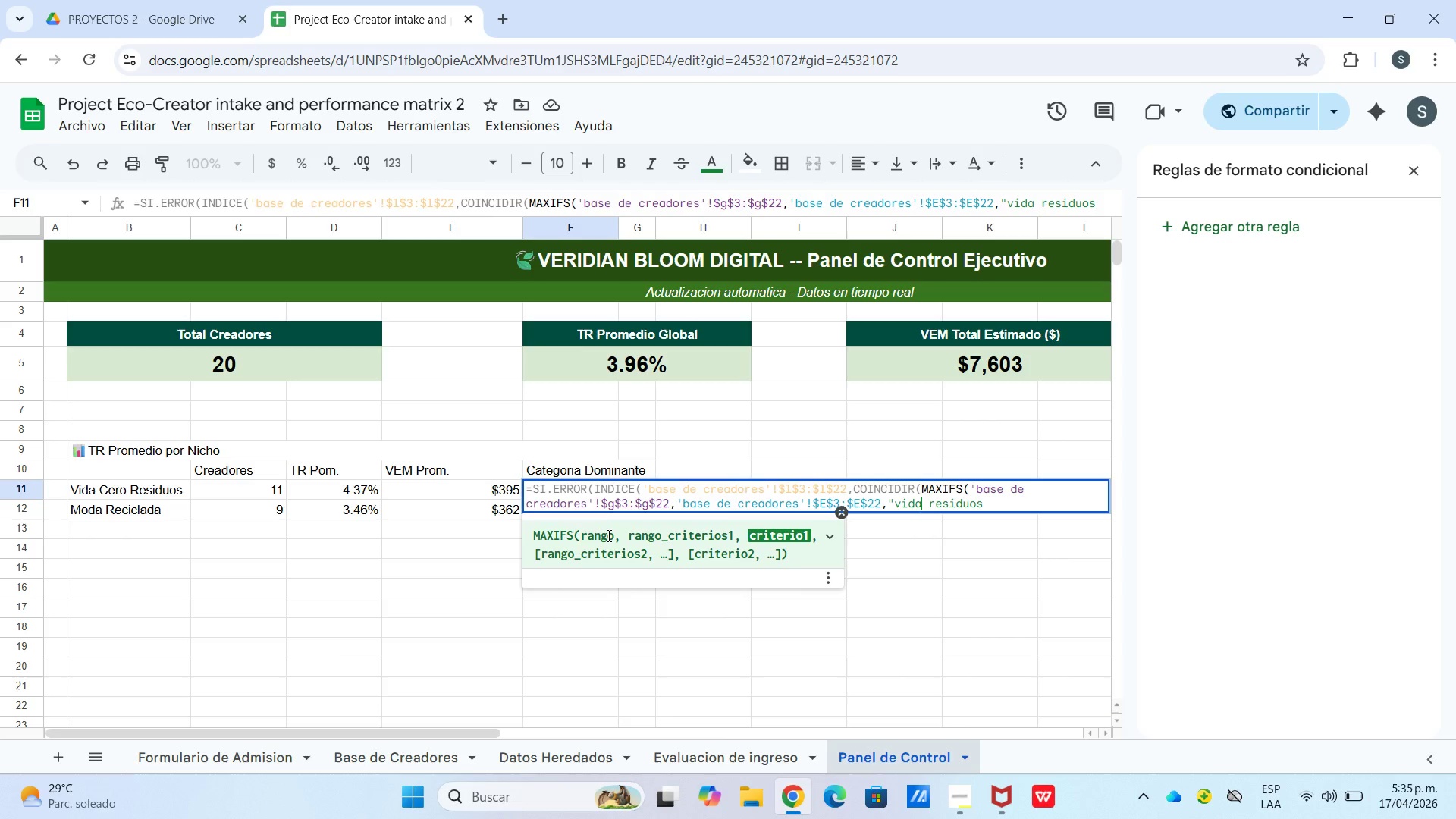 
type( cero)
 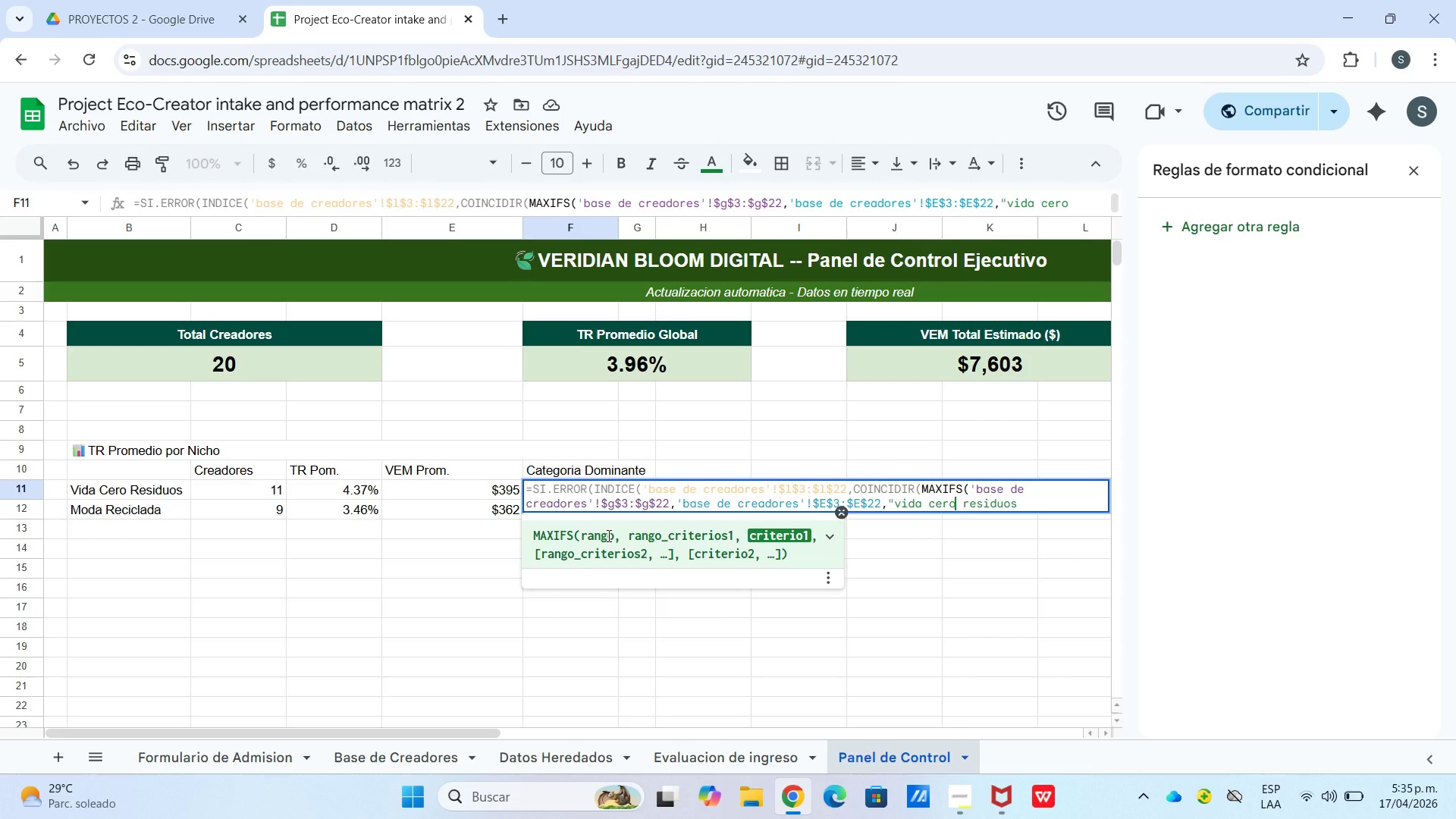 
key(ArrowRight)
 